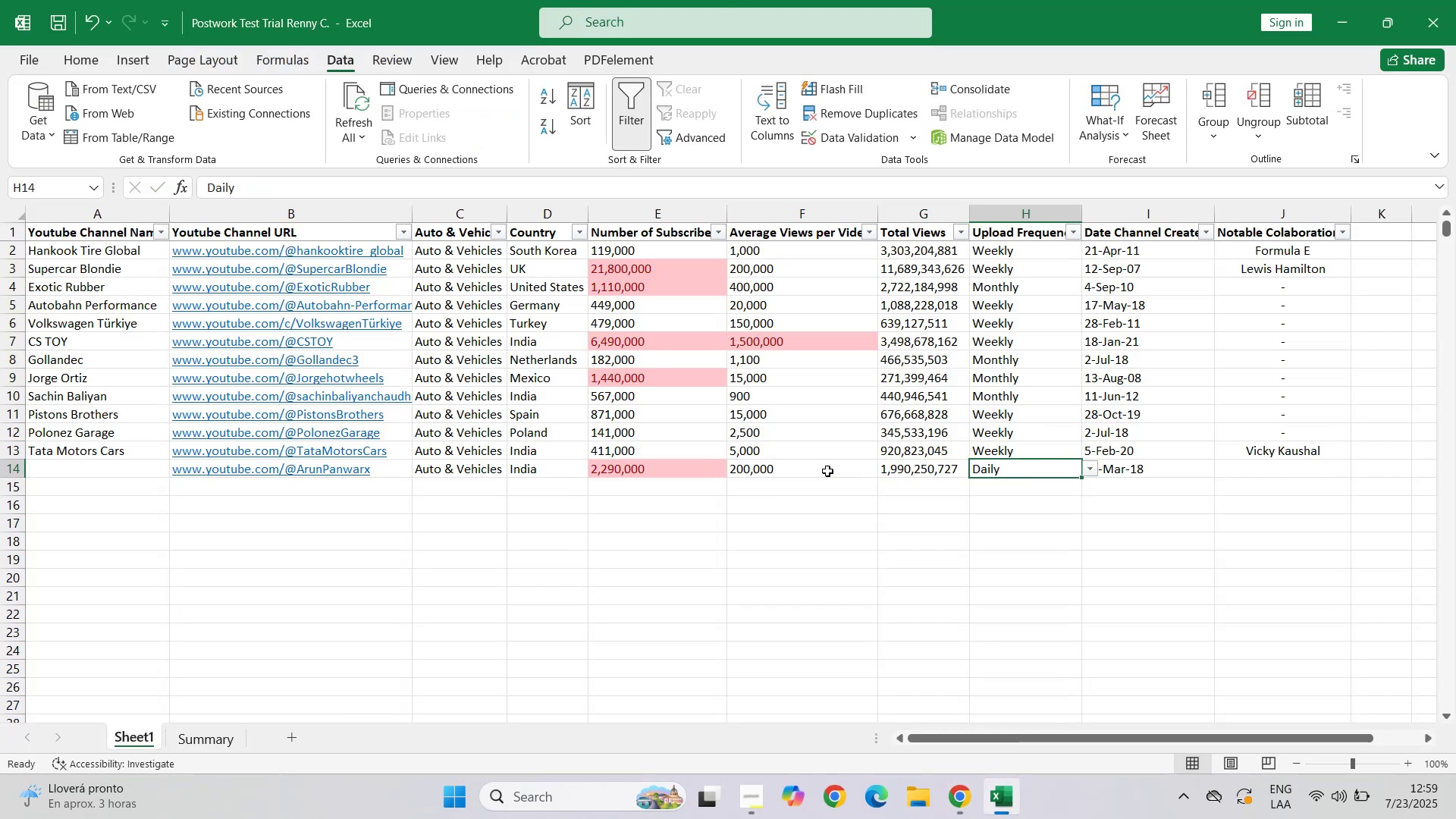 
key(Tab)
 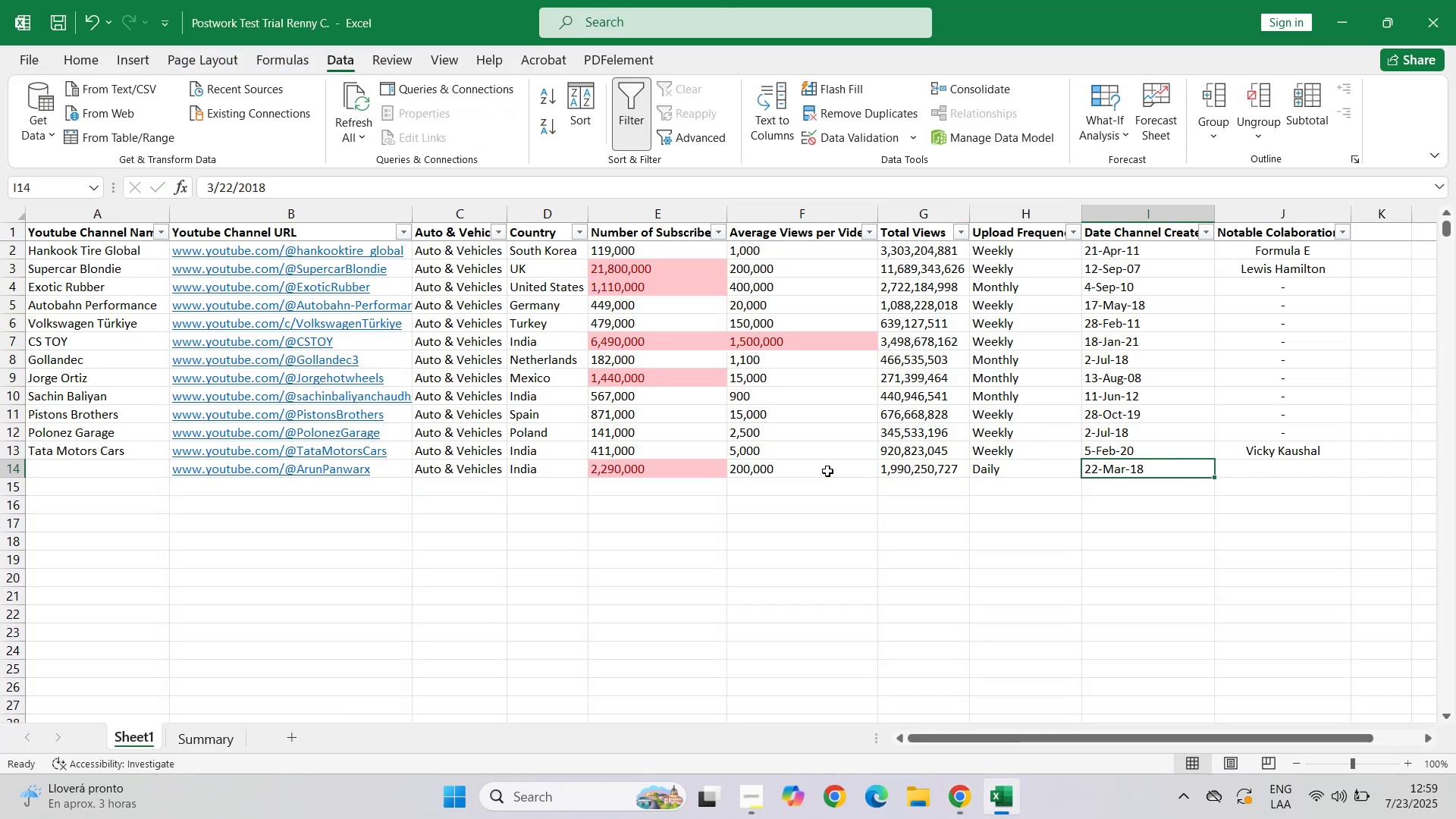 
key(Tab)
 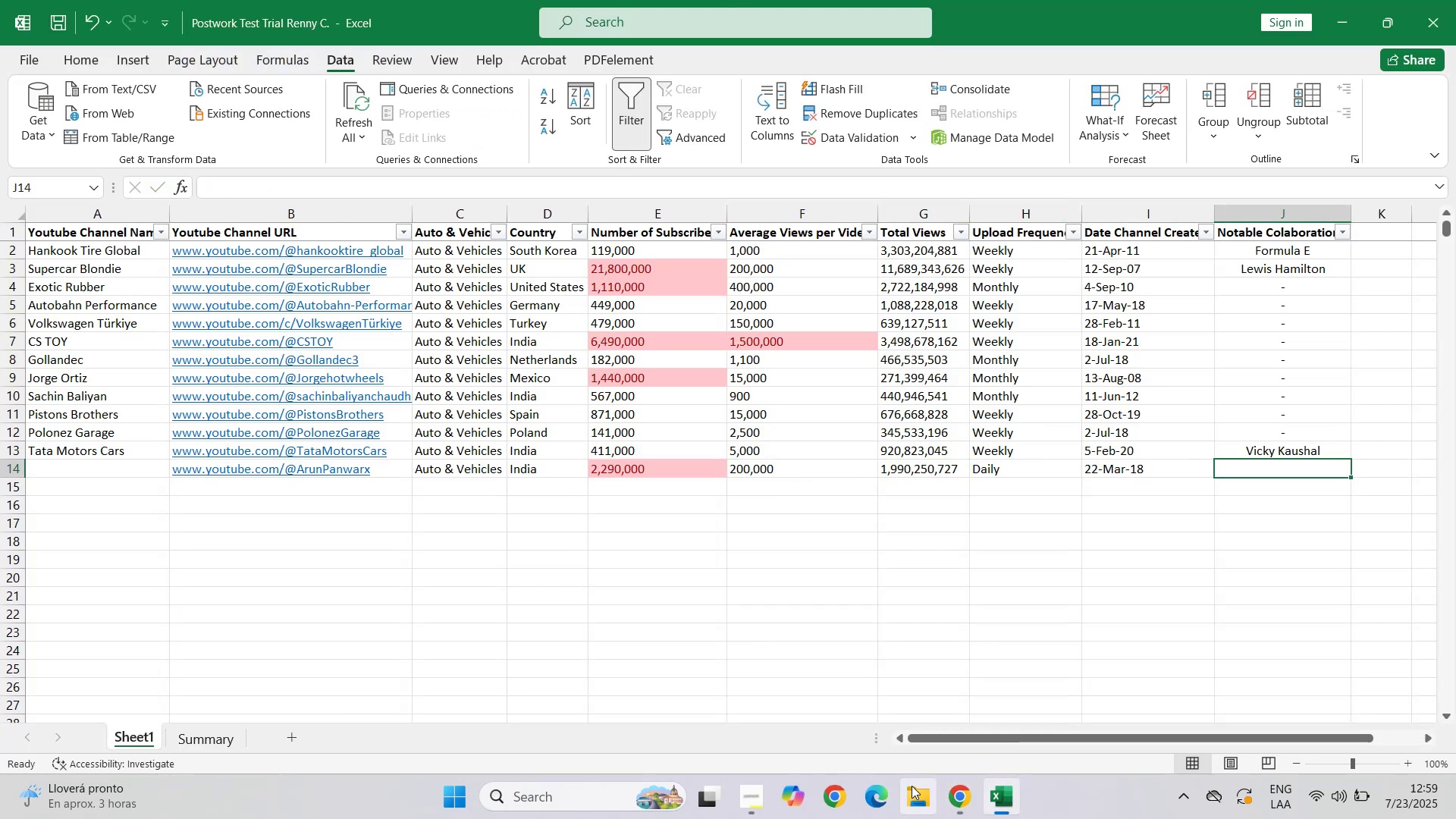 
left_click([952, 796])
 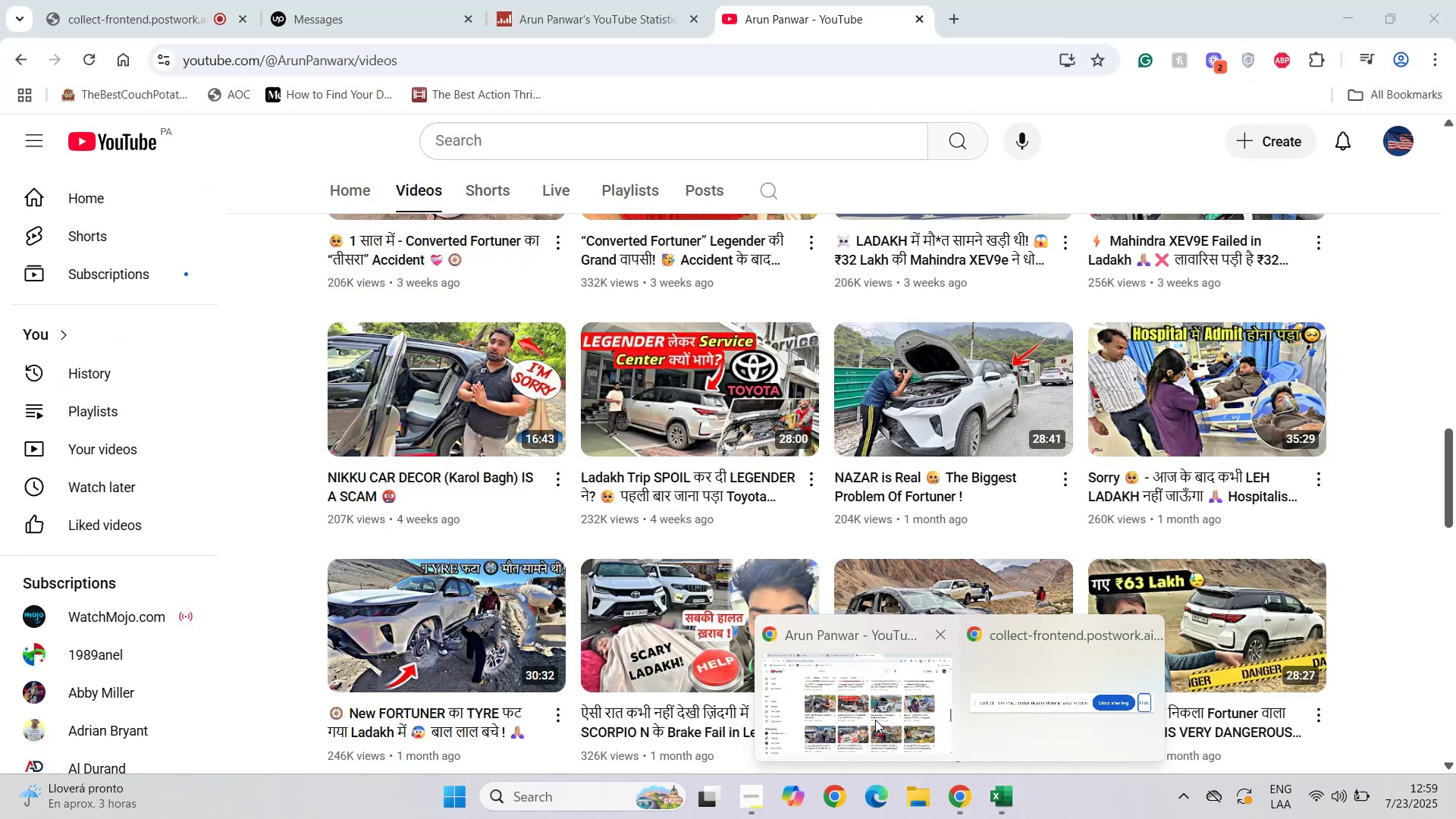 
scroll: coordinate [795, 455], scroll_direction: up, amount: 20.0
 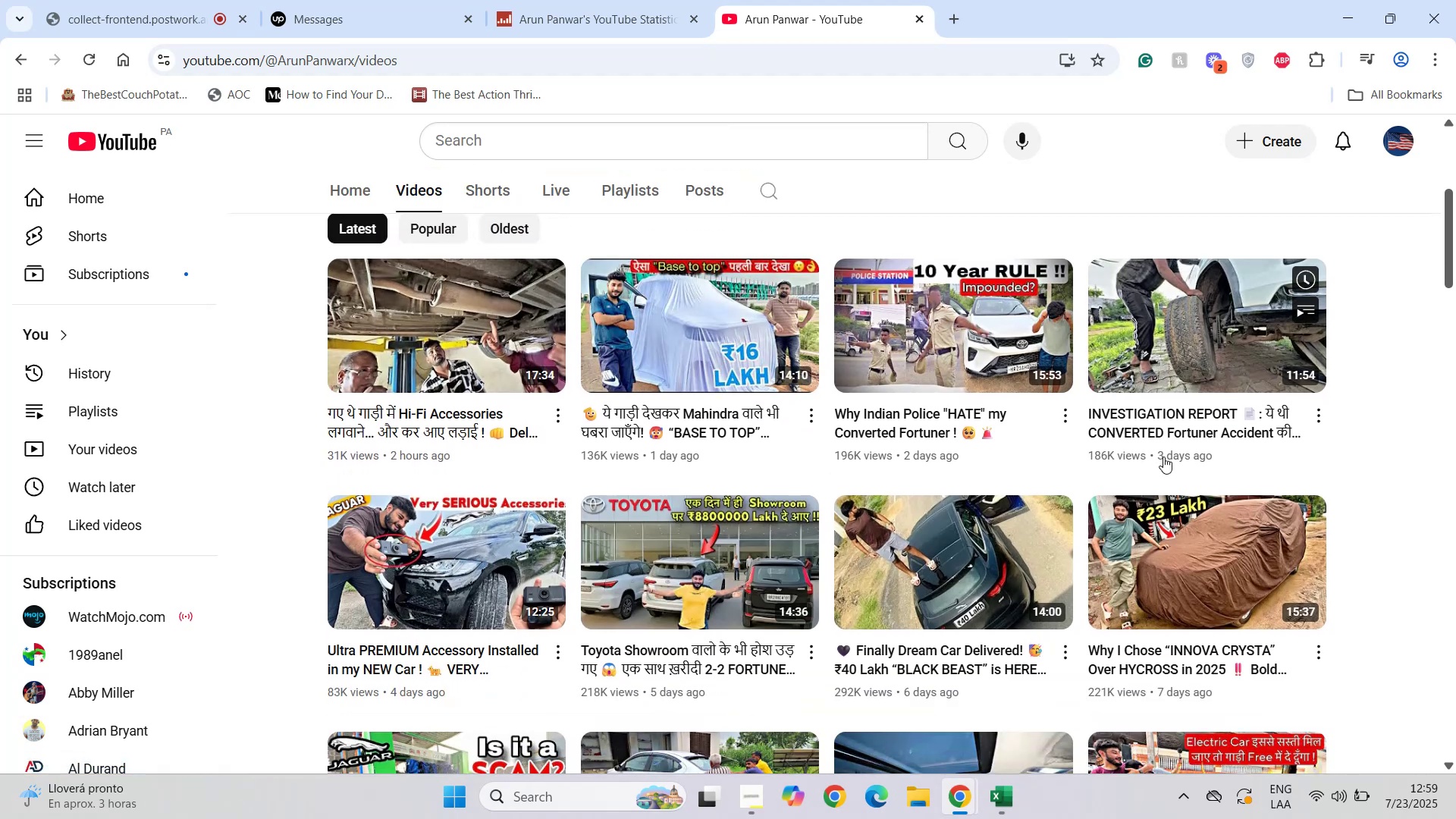 
scroll: coordinate [1302, 456], scroll_direction: down, amount: 2.0
 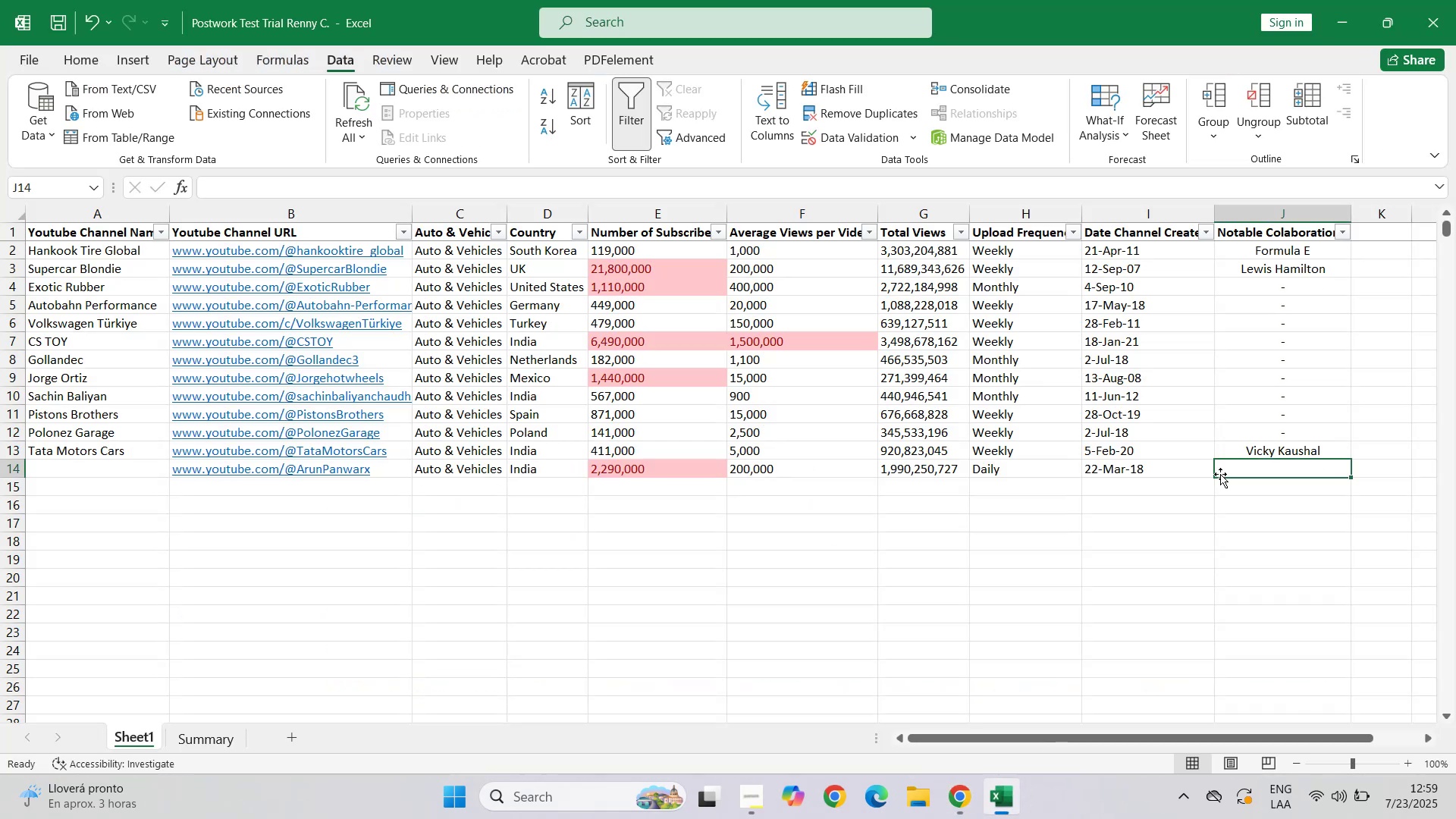 
key(NumpadSubtract)
 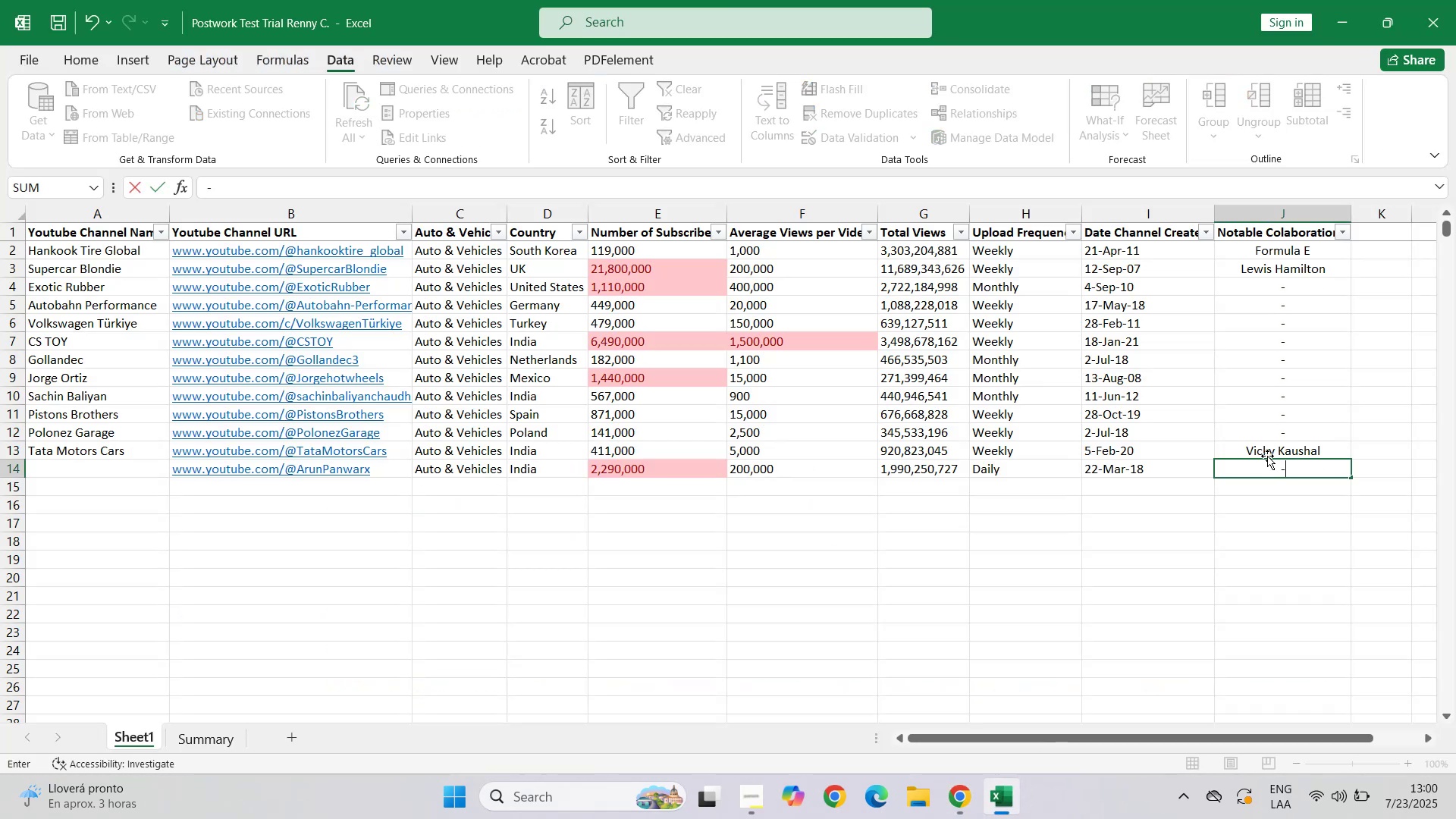 
key(Tab)
 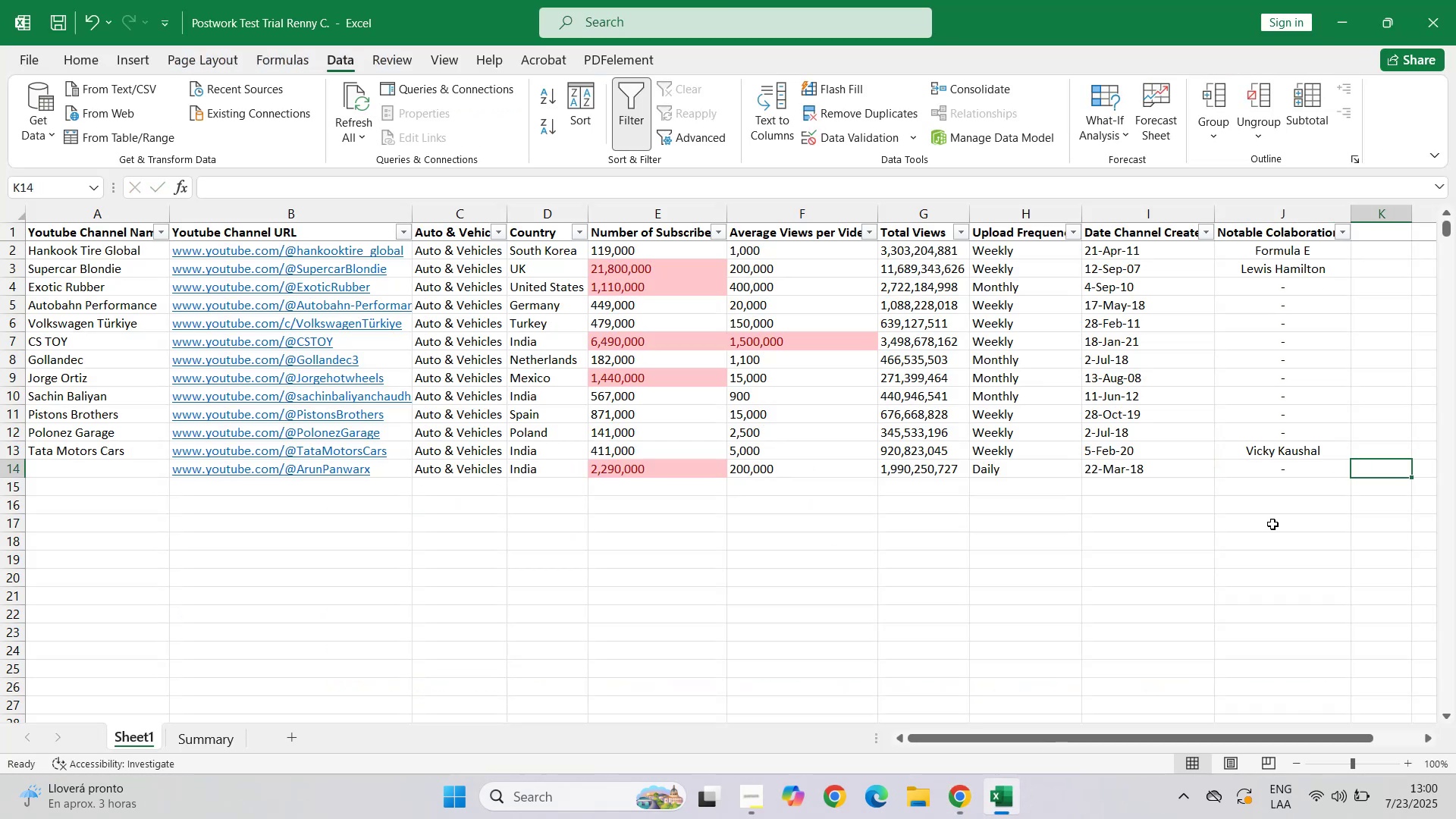 
left_click([1225, 576])
 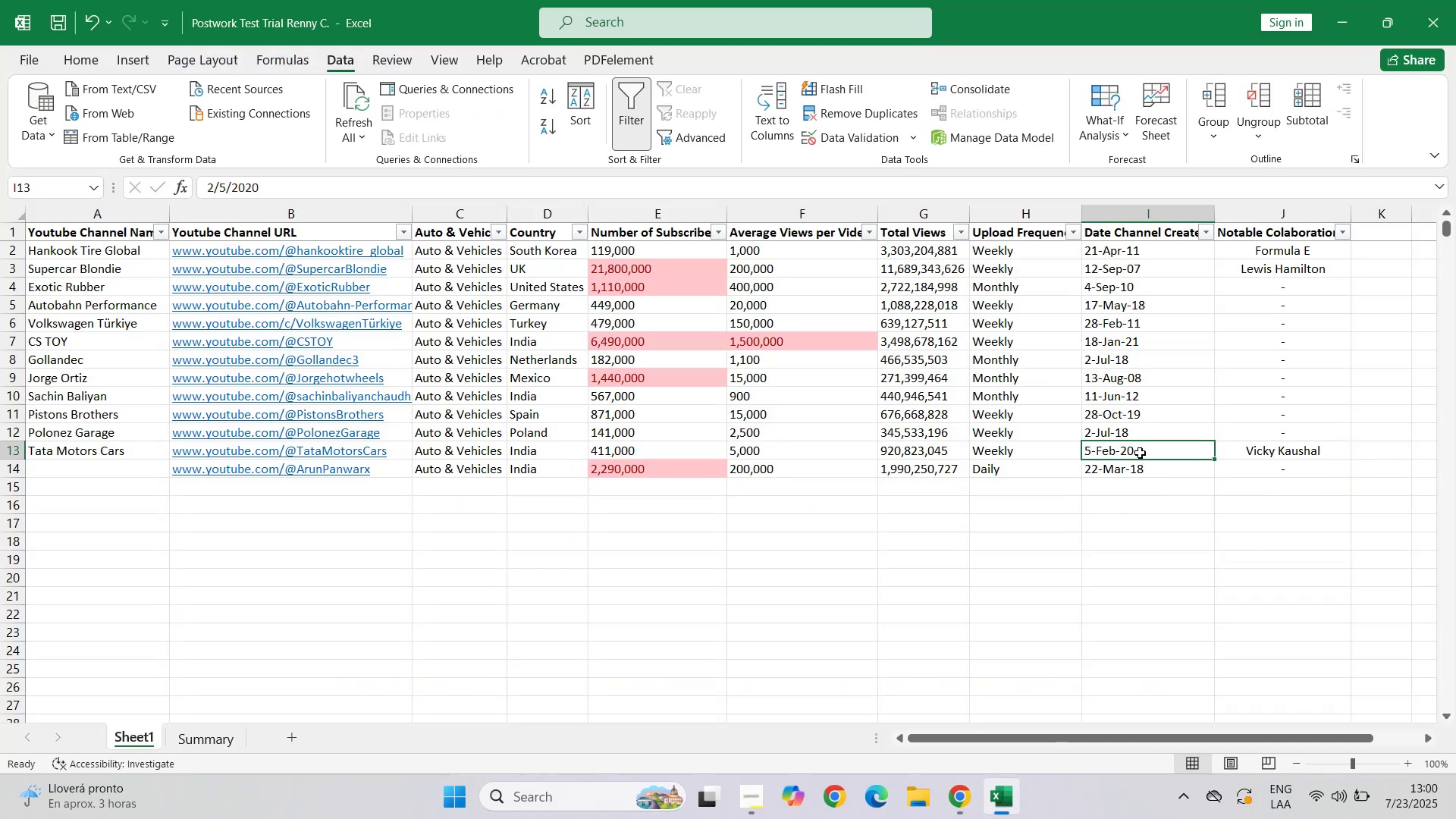 
double_click([1142, 476])
 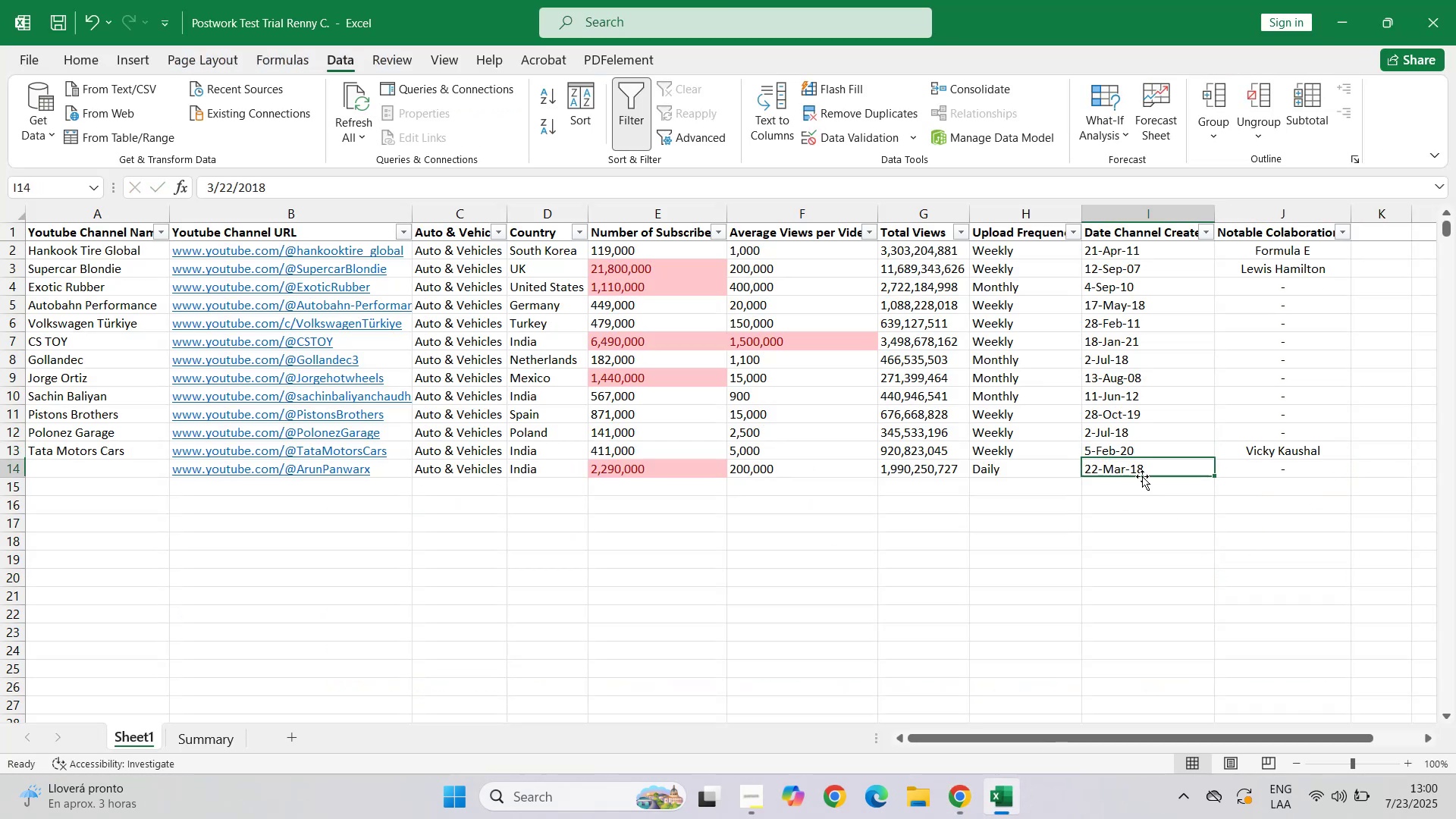 
hold_key(key=ArrowLeft, duration=1.2)
 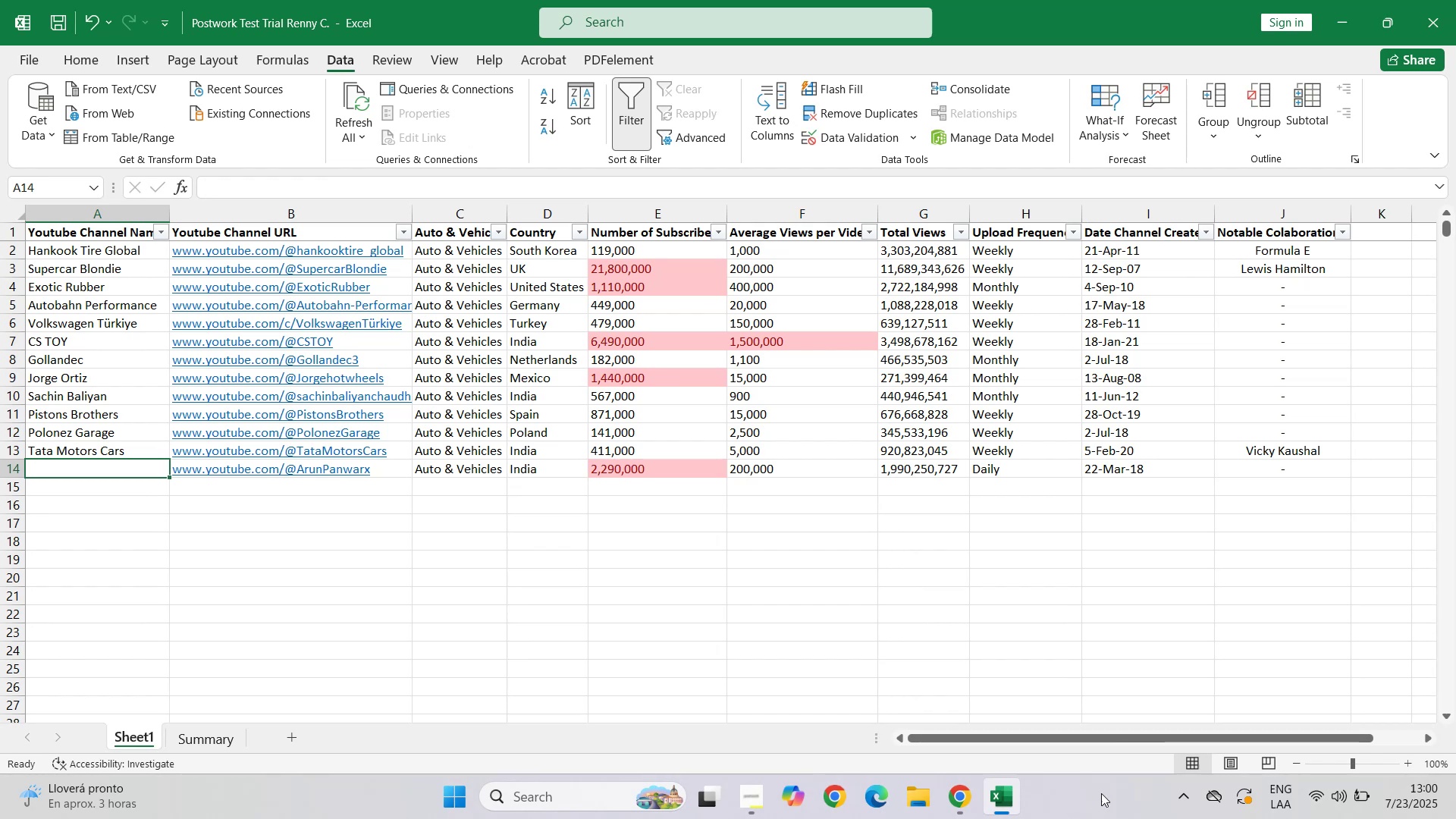 
left_click([978, 803])
 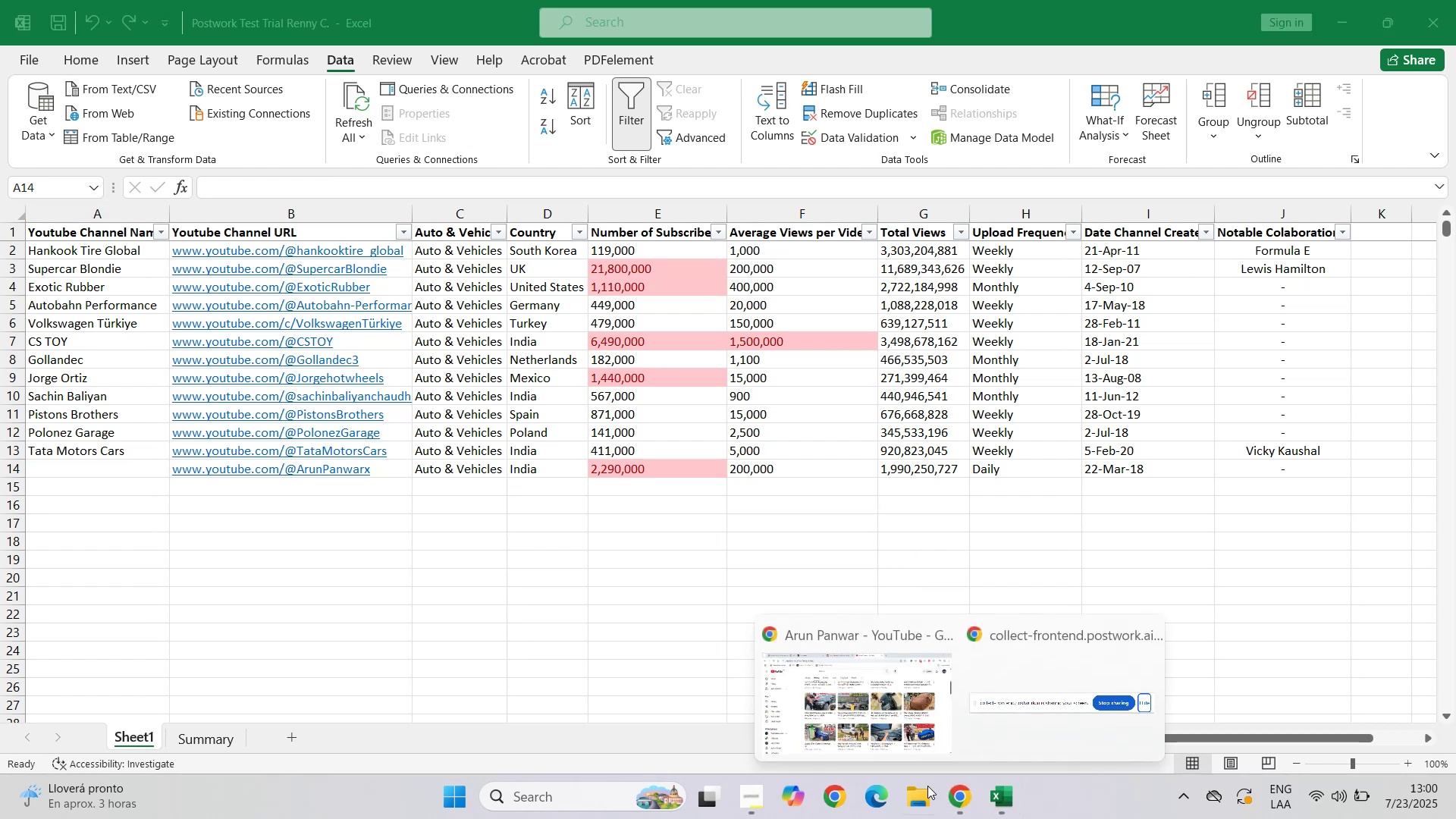 
left_click([876, 752])
 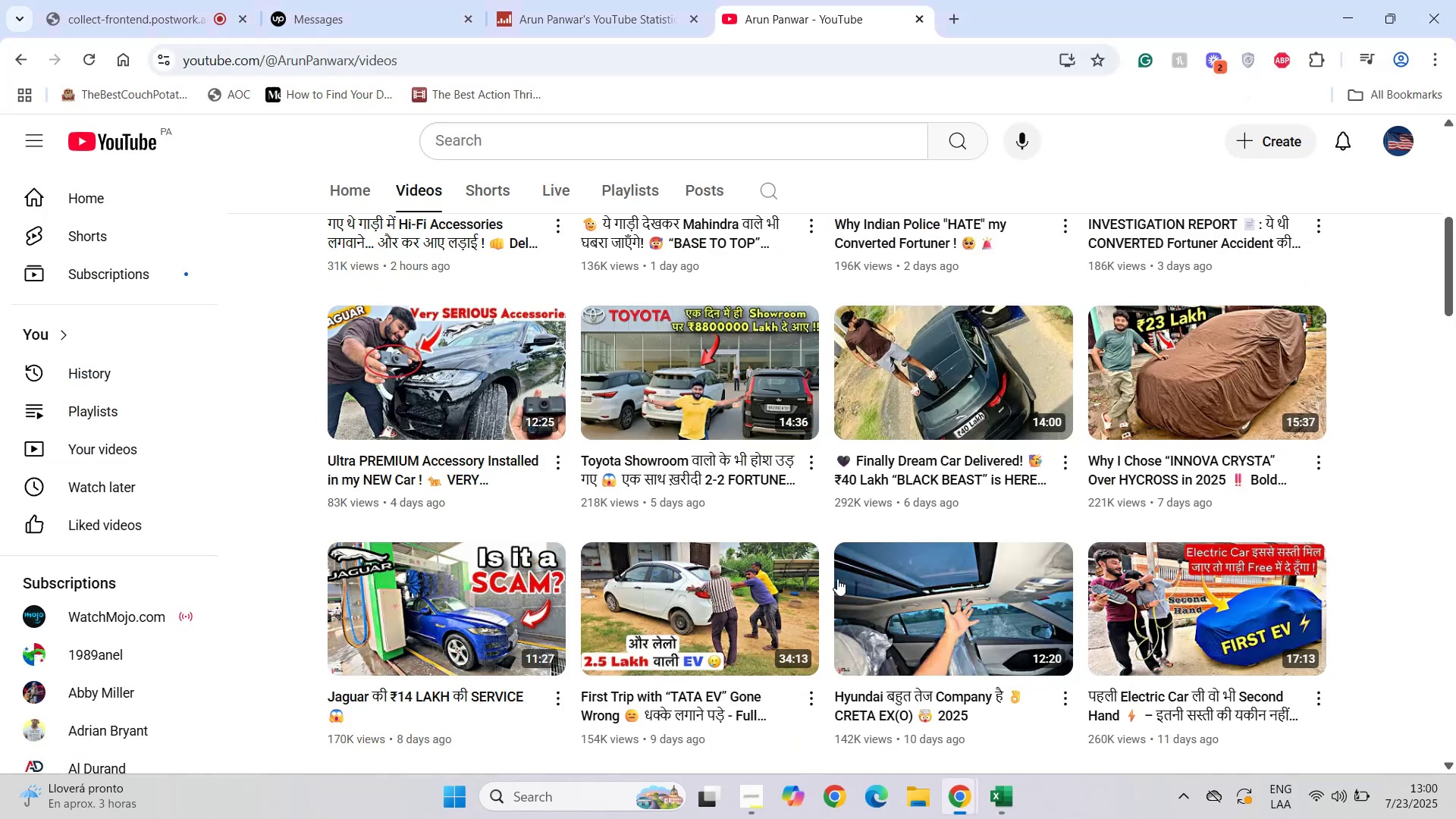 
scroll: coordinate [761, 457], scroll_direction: up, amount: 15.0
 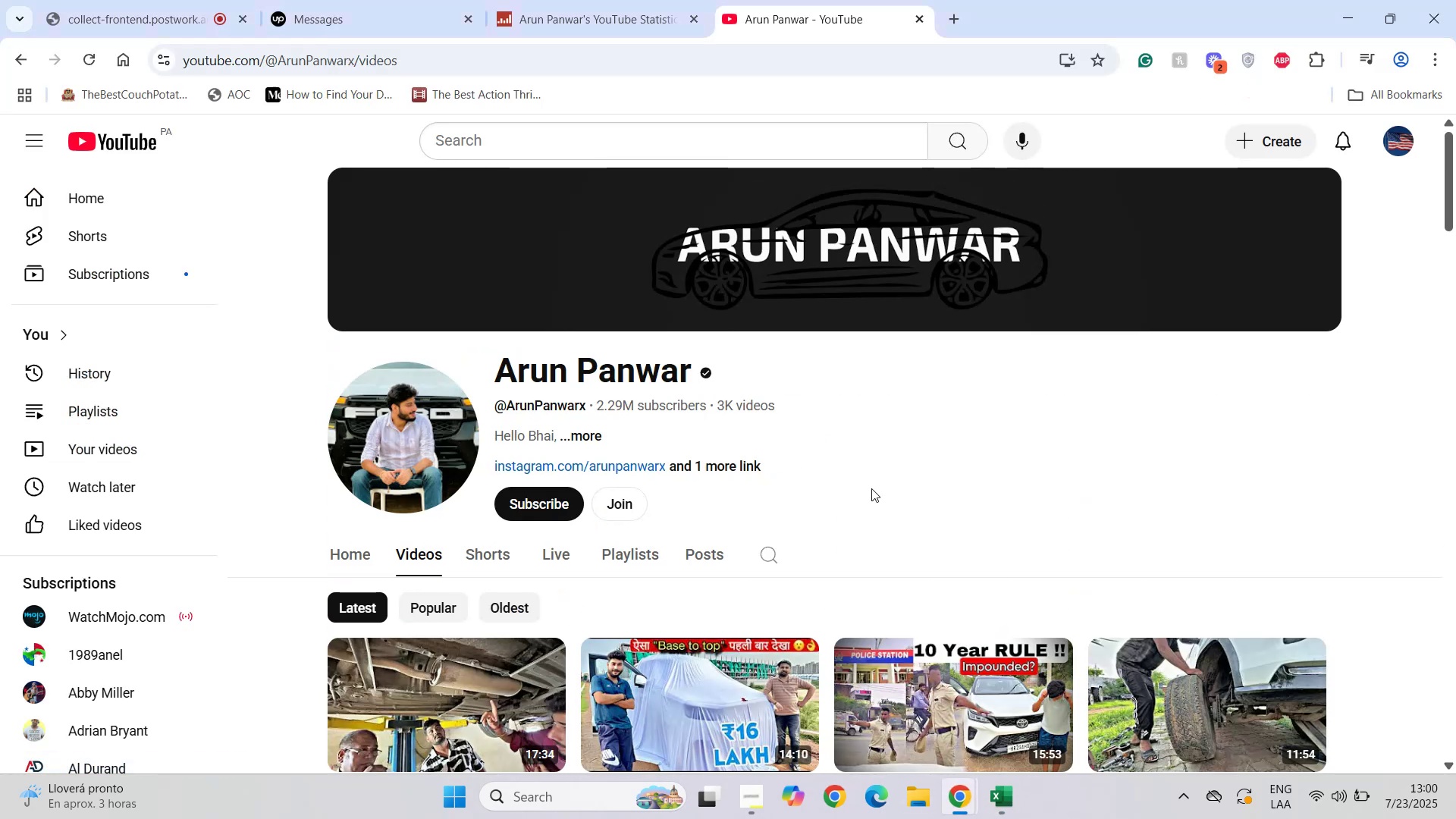 
left_click([1006, 801])
 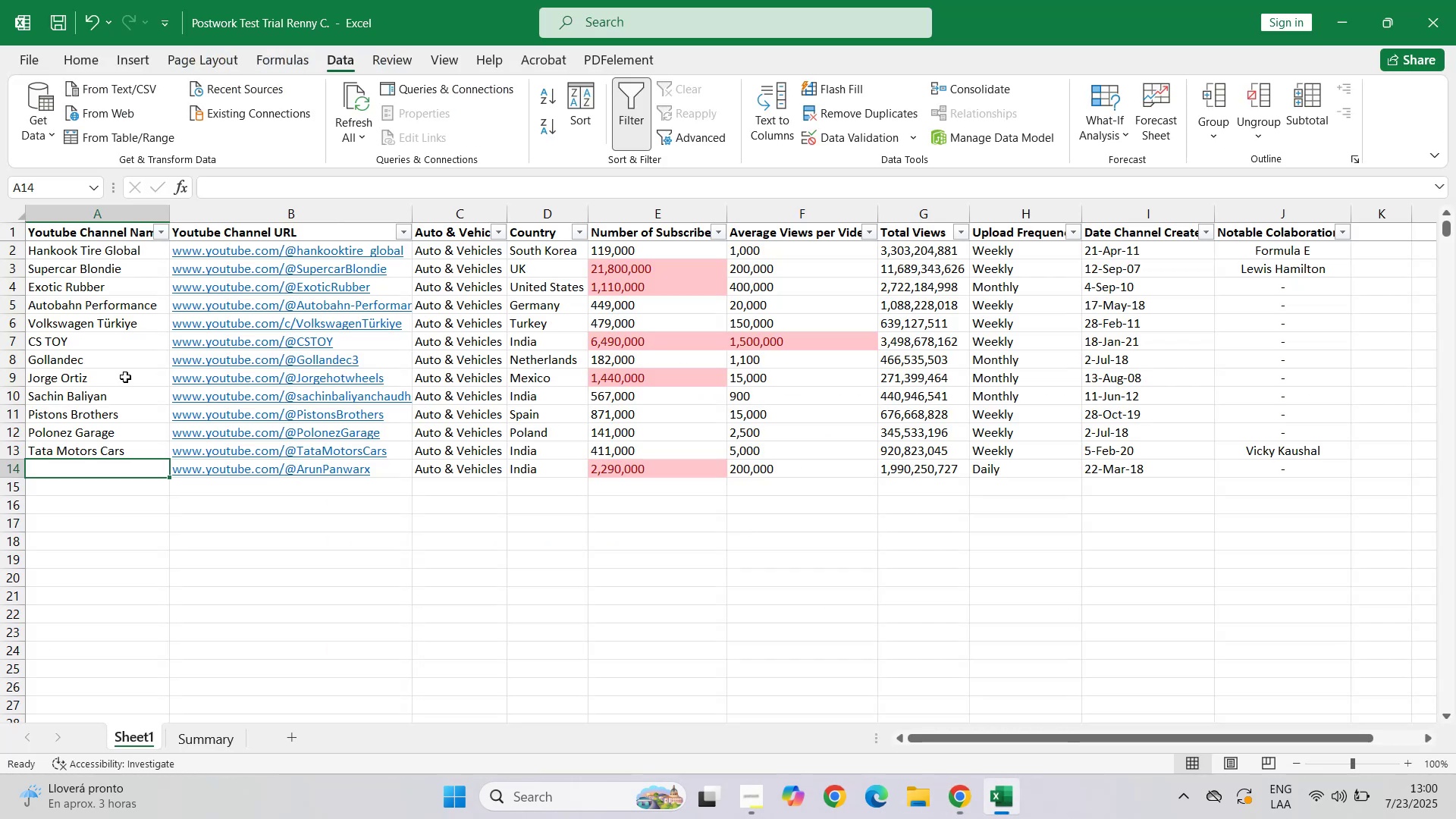 
type(Arum )
key(Backspace)
key(Backspace)
type(n Panwar)
key(Tab)
 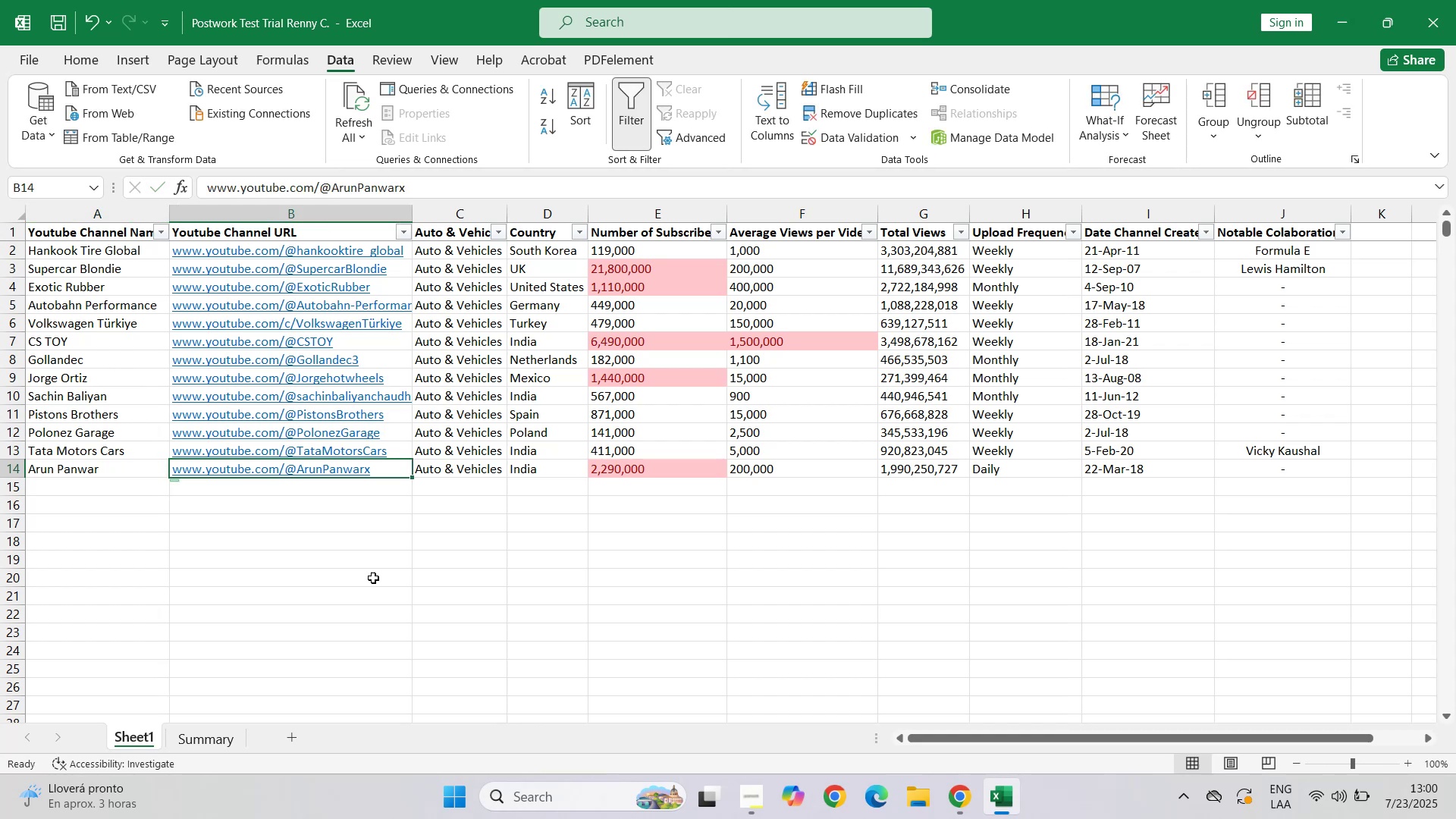 
left_click([685, 578])
 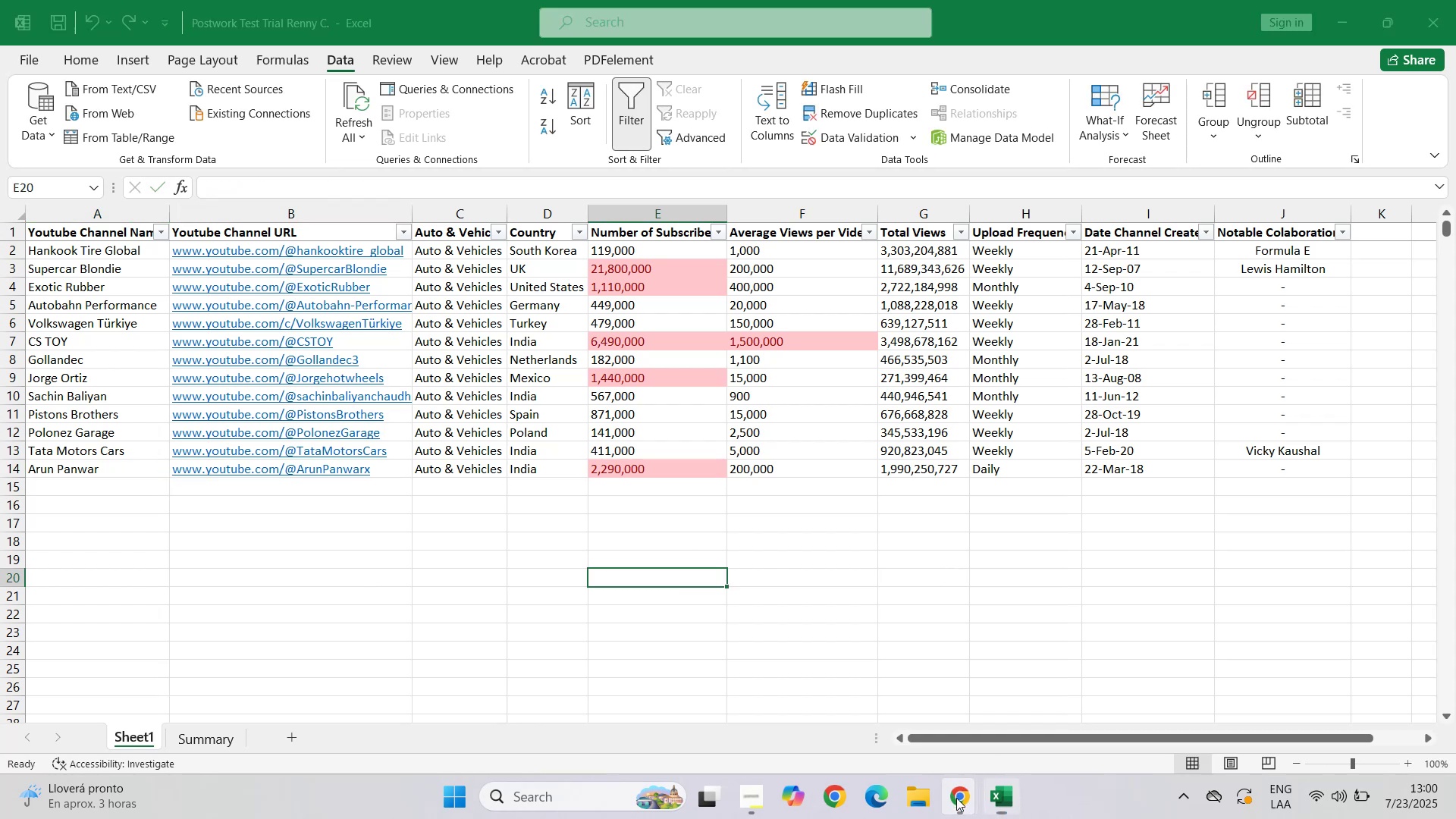 
double_click([880, 732])
 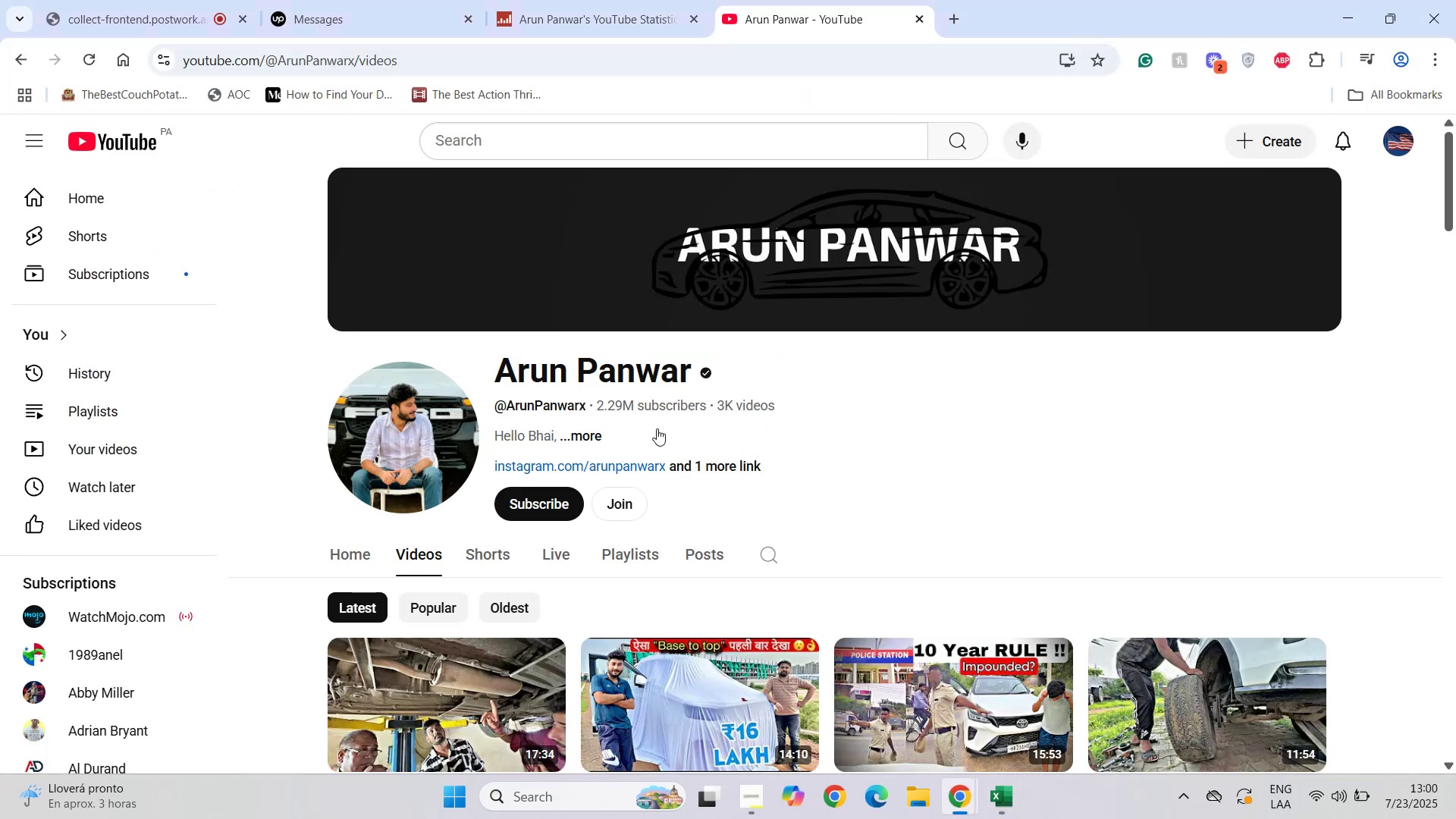 
left_click([588, 434])
 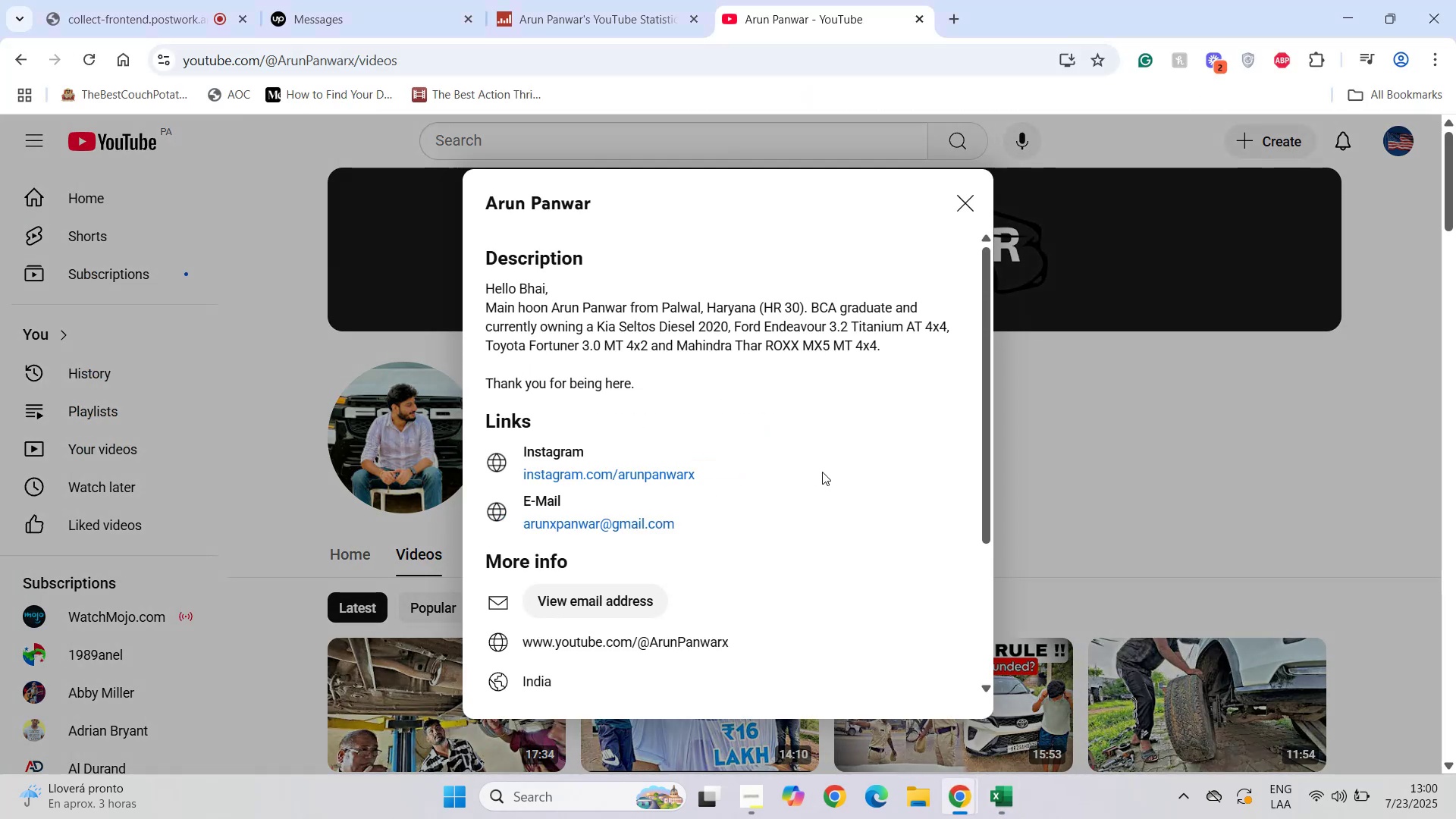 
scroll: coordinate [787, 472], scroll_direction: down, amount: 3.0
 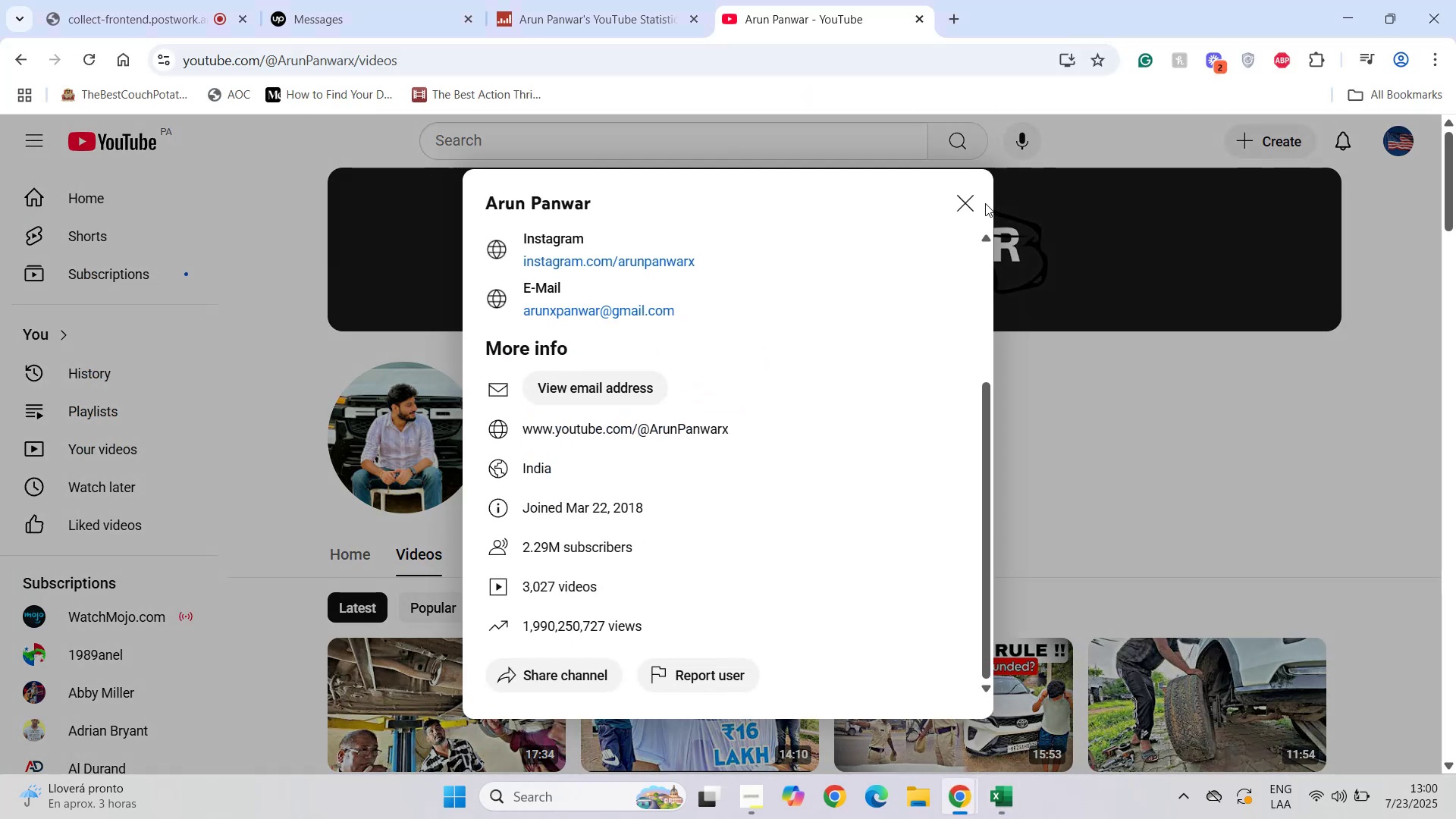 
left_click([970, 193])
 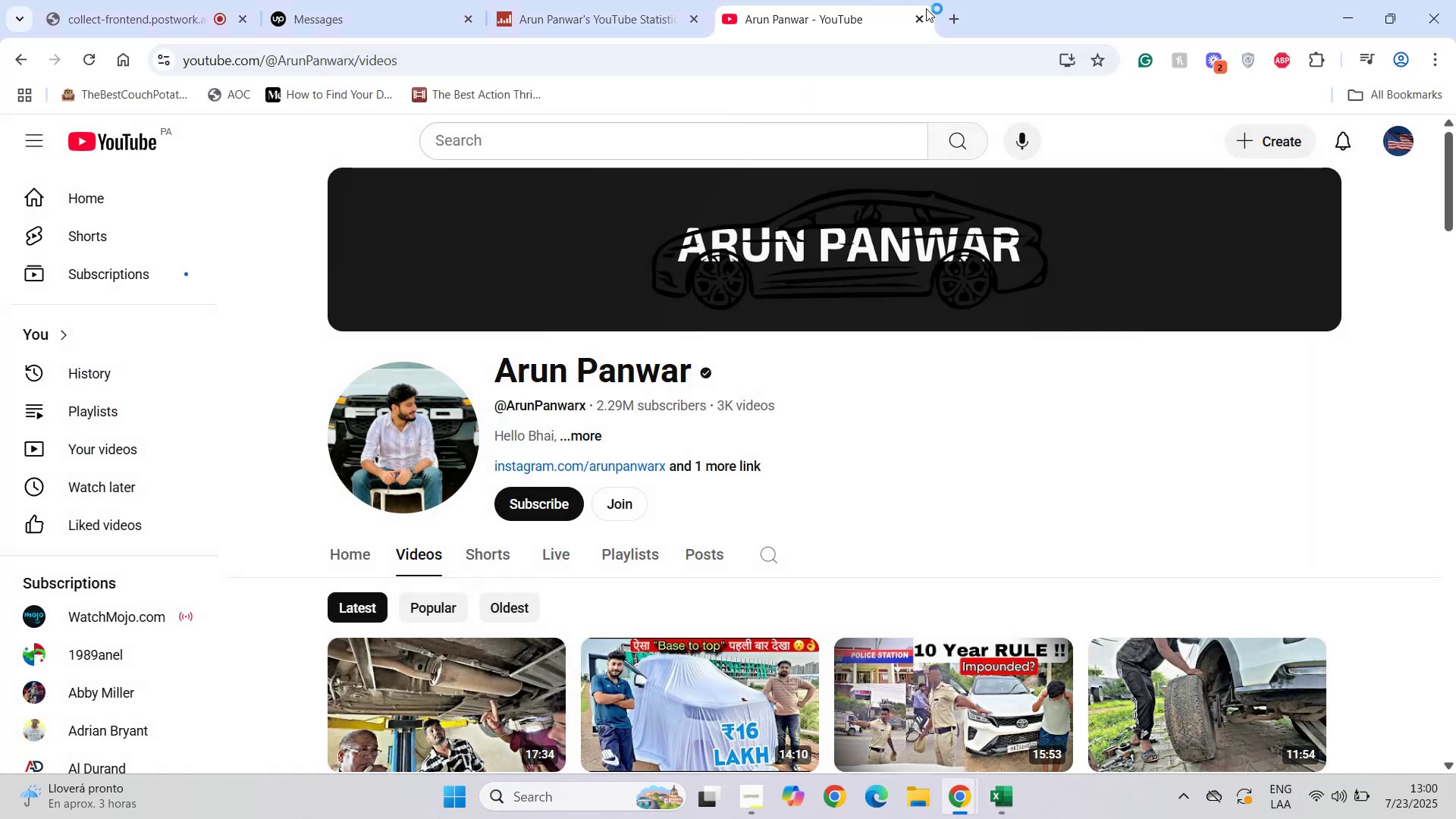 
double_click([920, 22])
 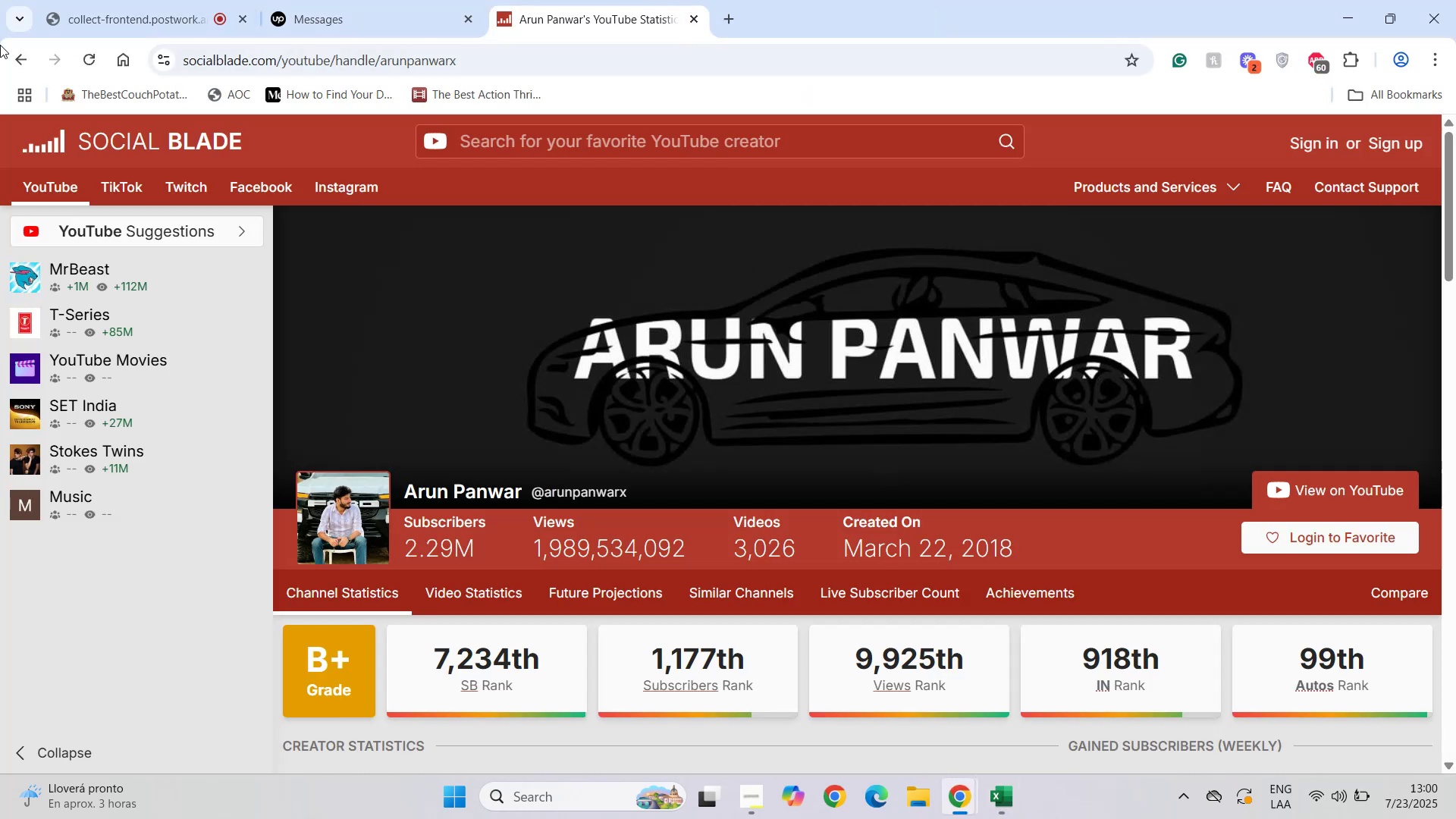 
left_click([10, 61])
 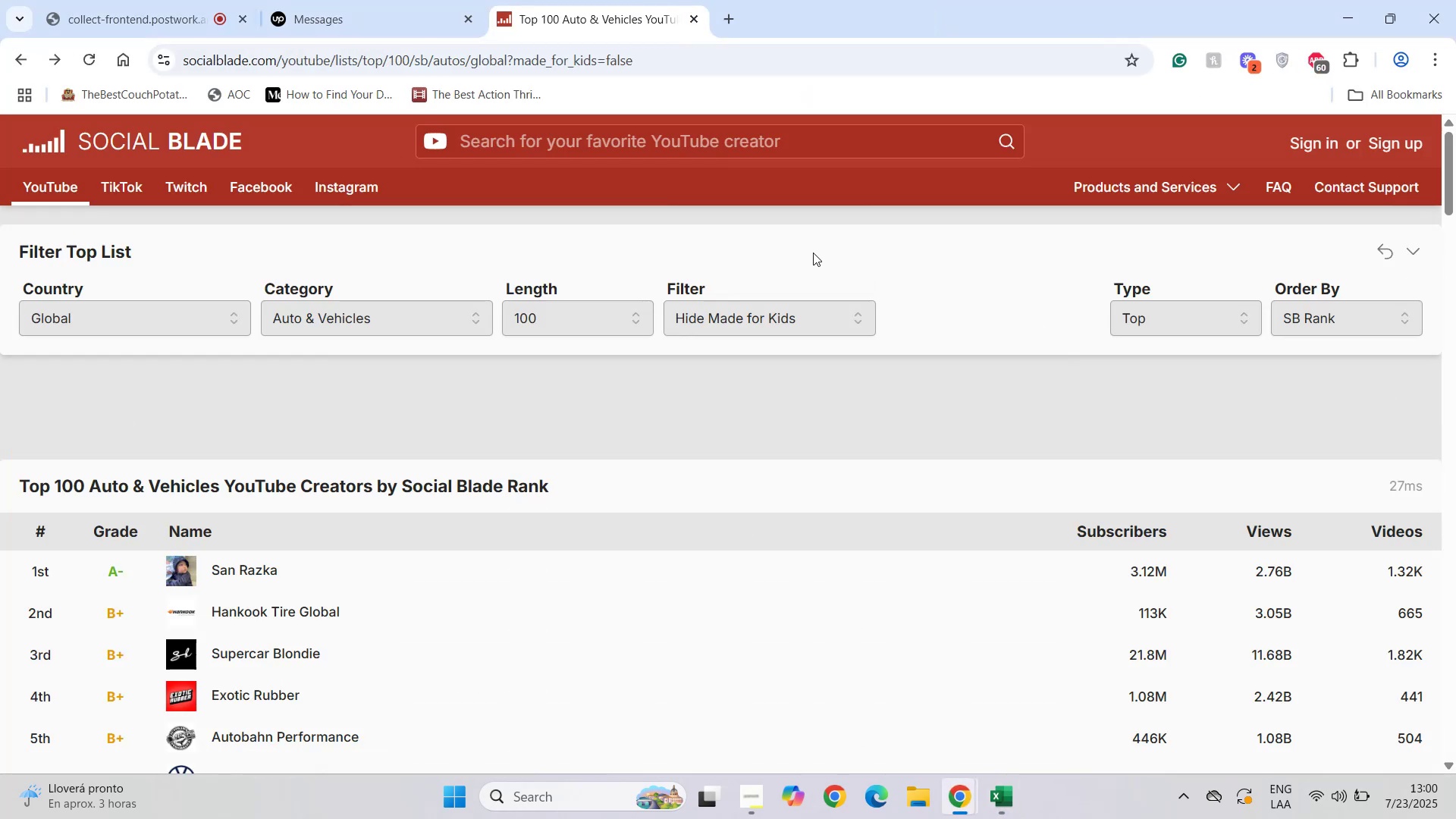 
scroll: coordinate [318, 652], scroll_direction: down, amount: 7.0
 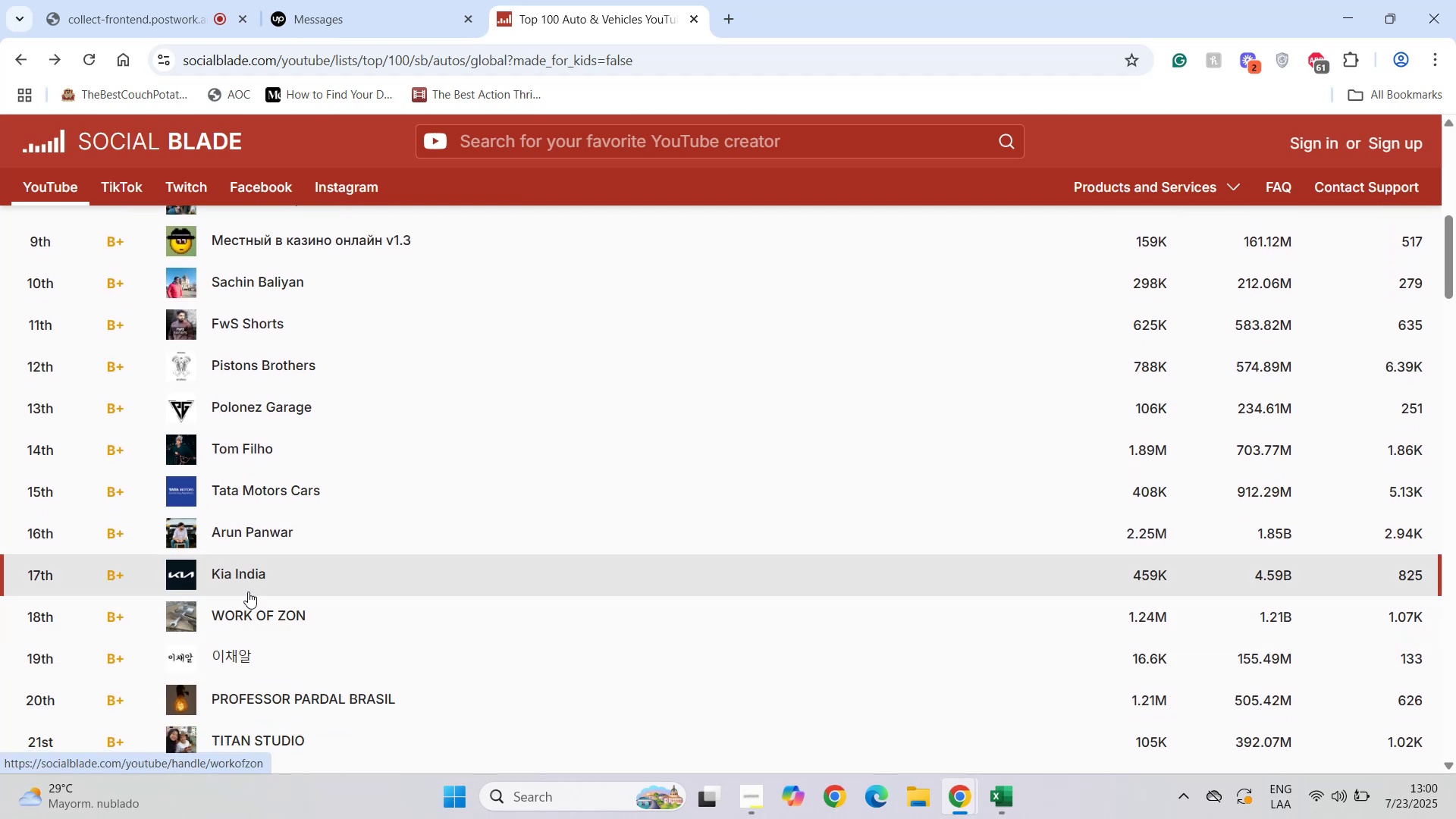 
left_click([243, 576])
 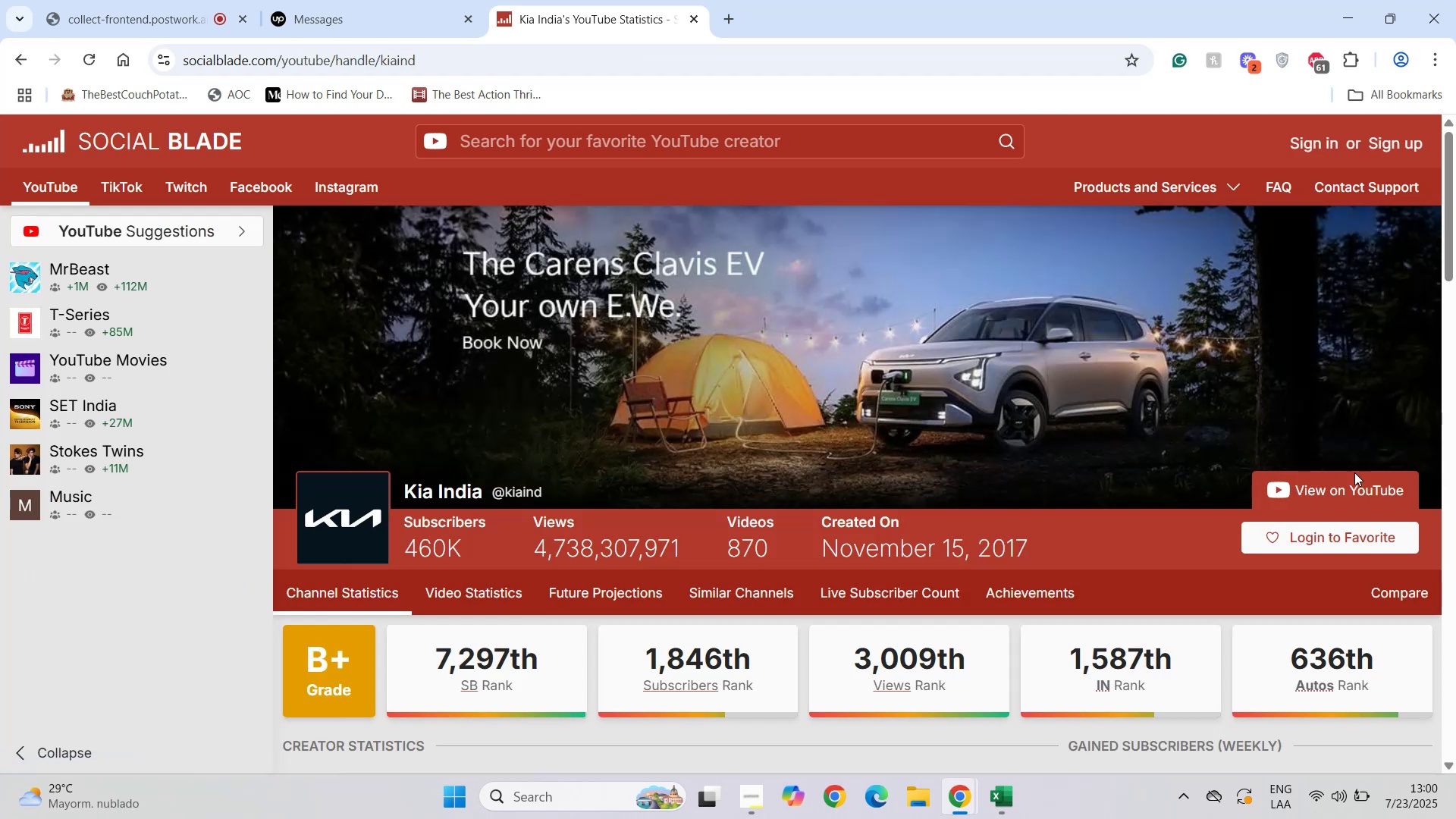 
left_click([1358, 491])
 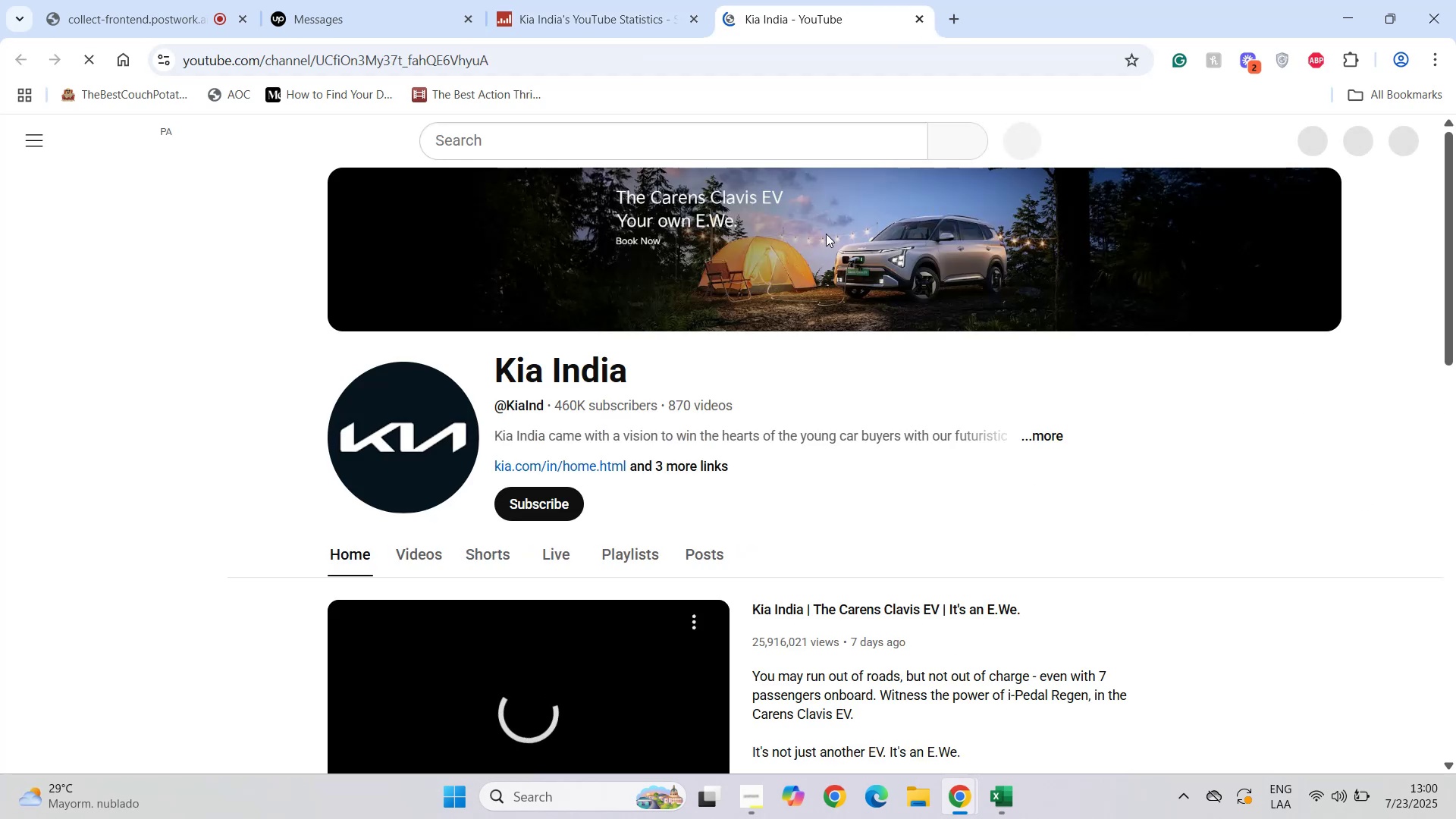 
left_click([412, 548])
 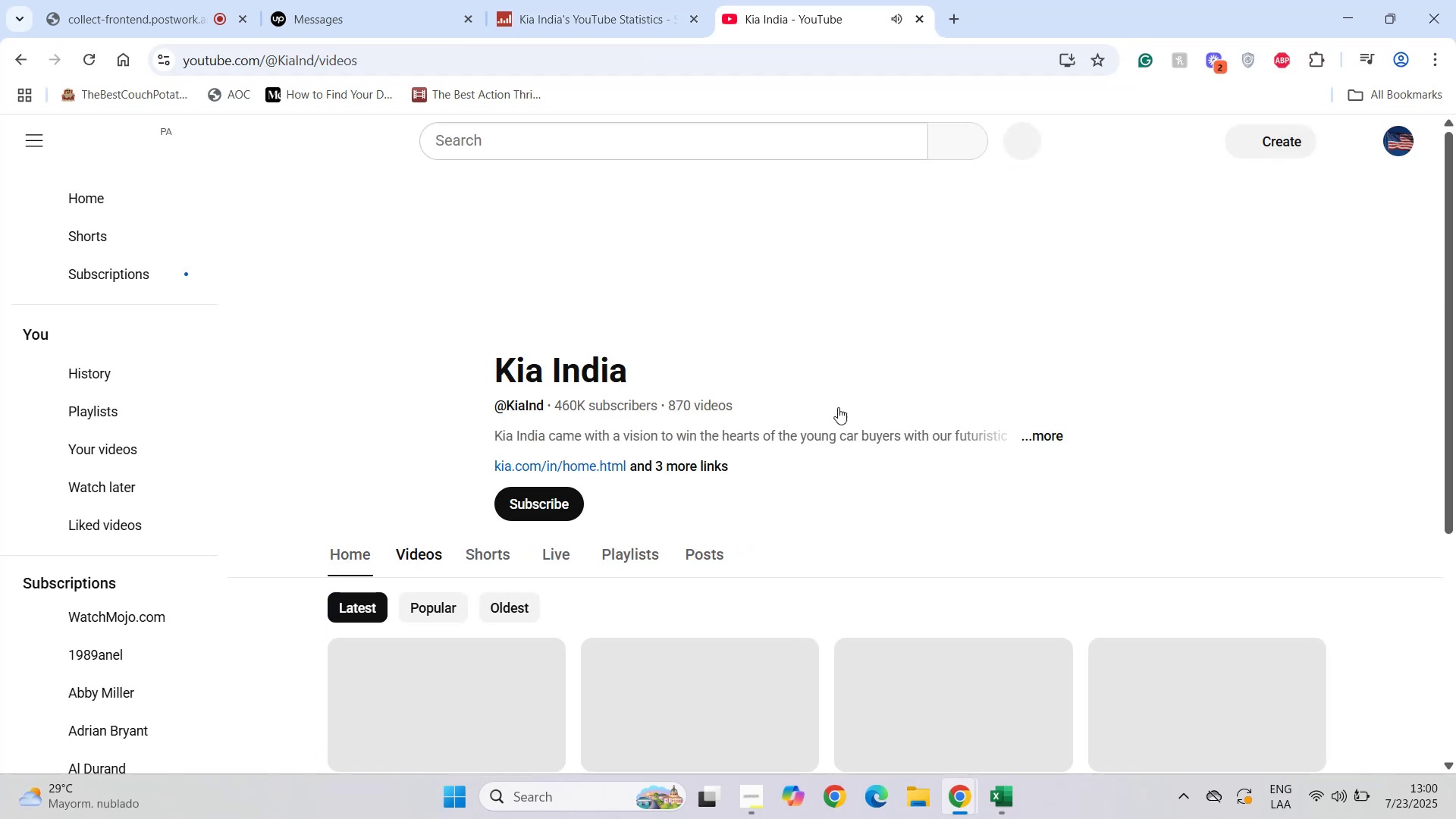 
scroll: coordinate [698, 503], scroll_direction: down, amount: 3.0
 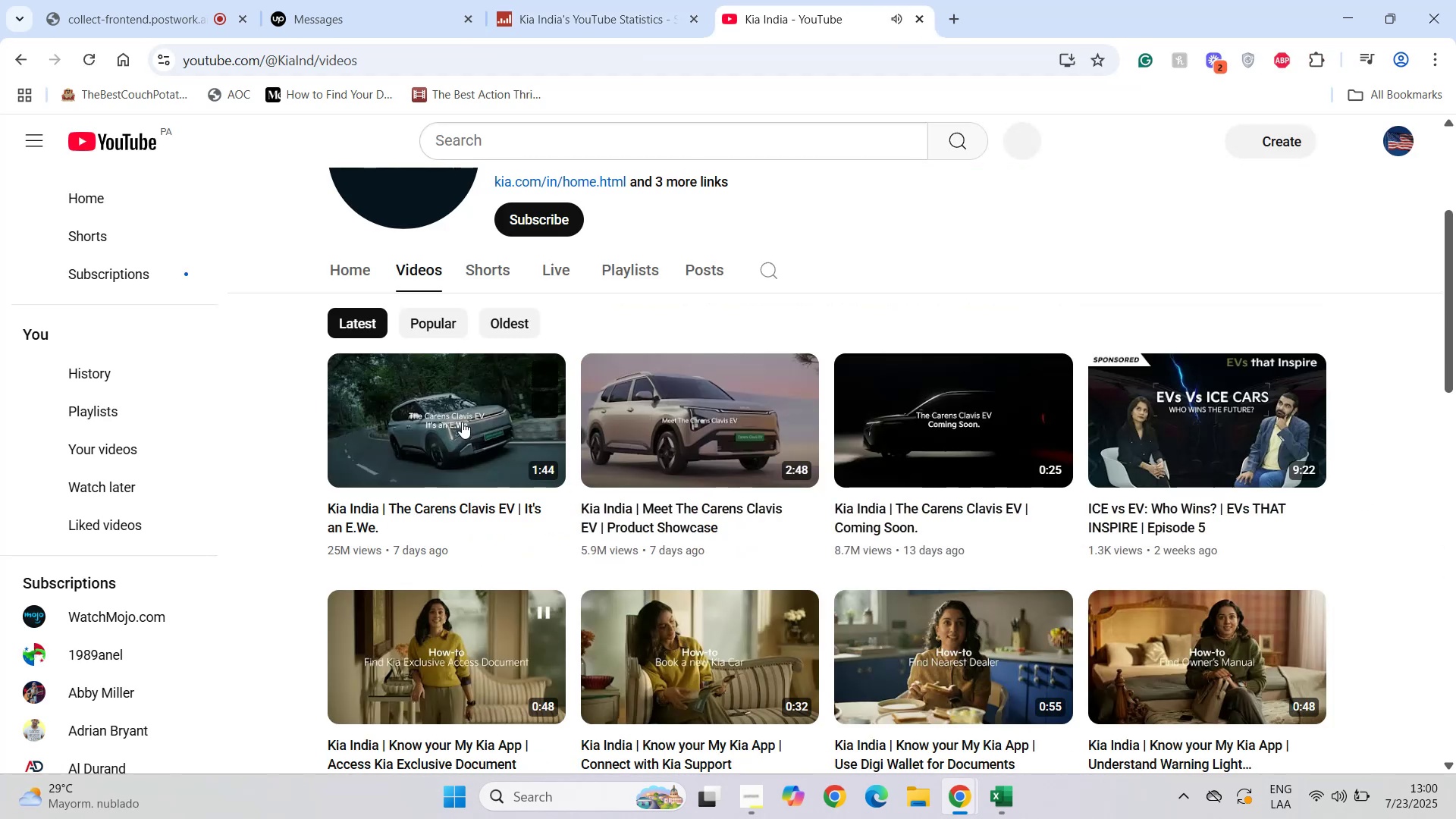 
left_click([464, 415])
 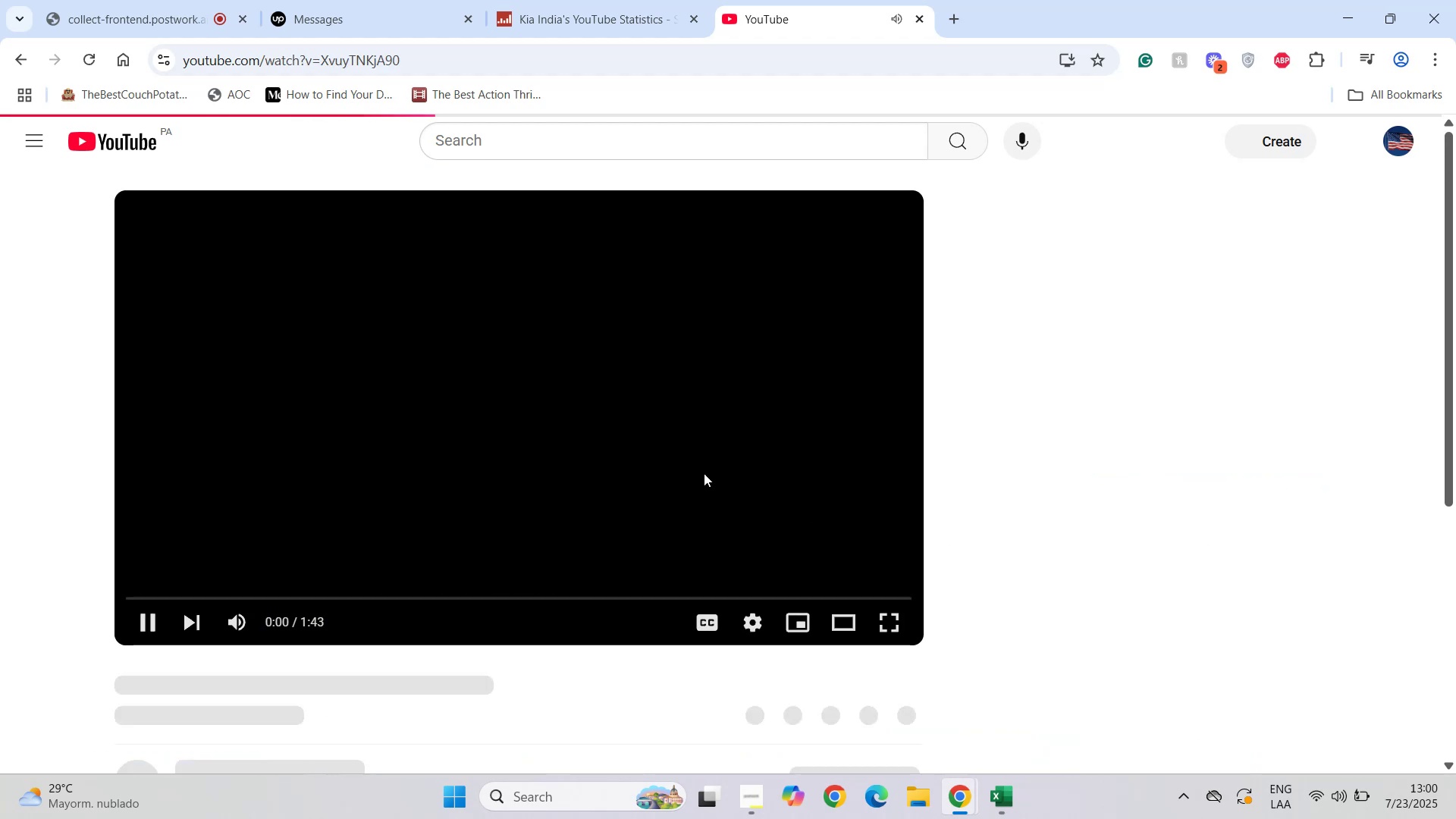 
left_click([537, 381])
 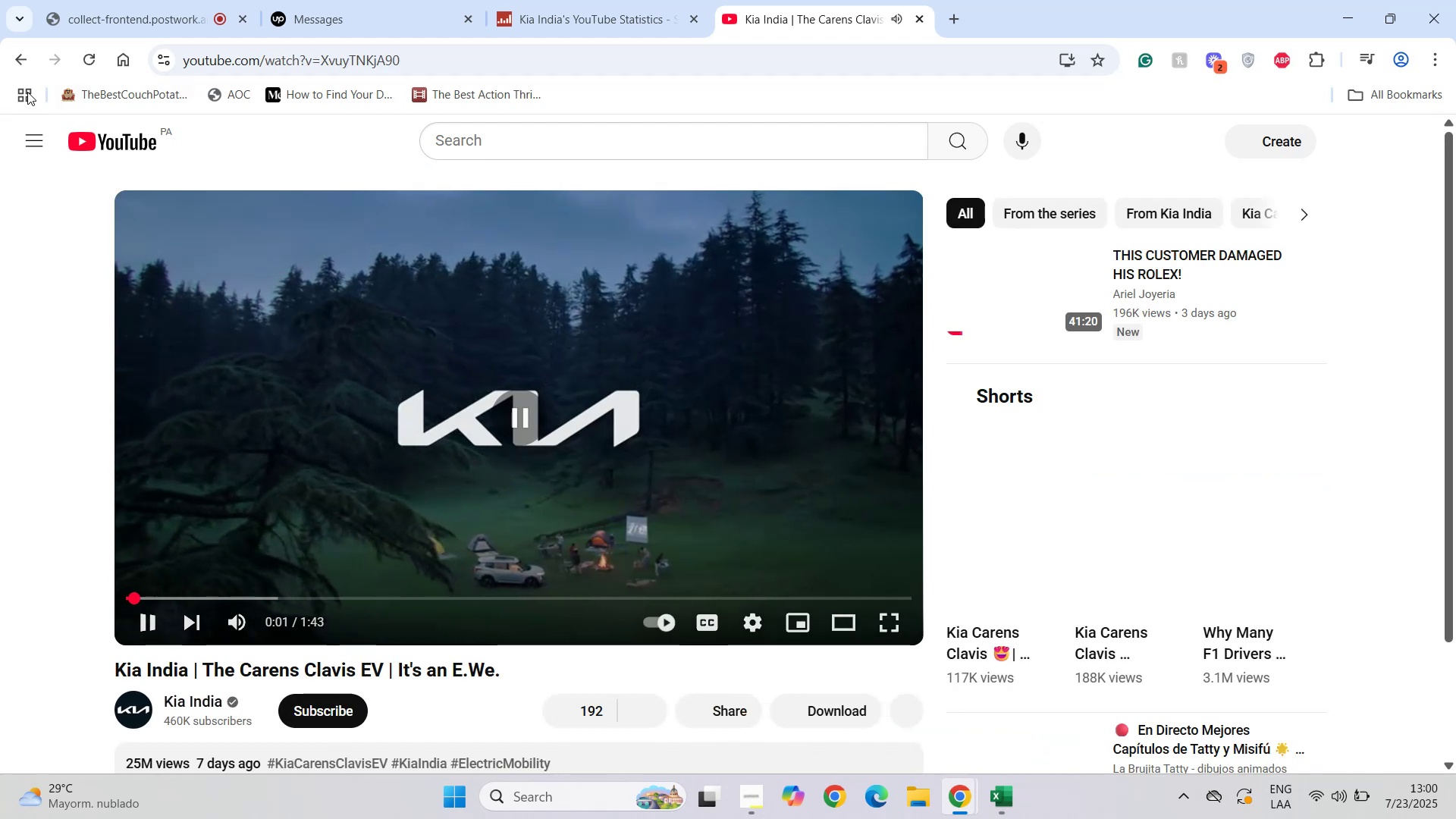 
left_click([13, 60])
 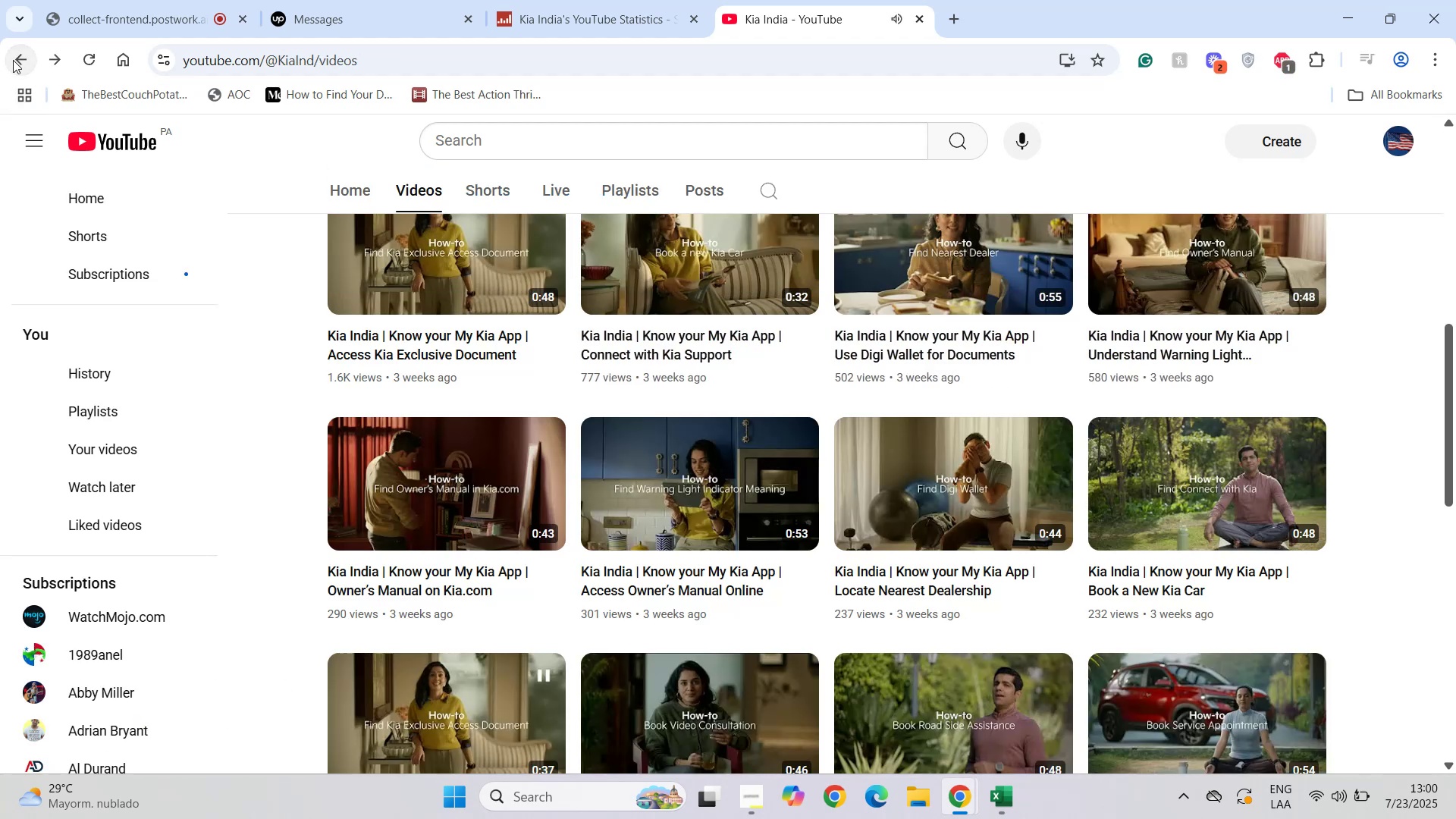 
scroll: coordinate [548, 420], scroll_direction: up, amount: 8.0
 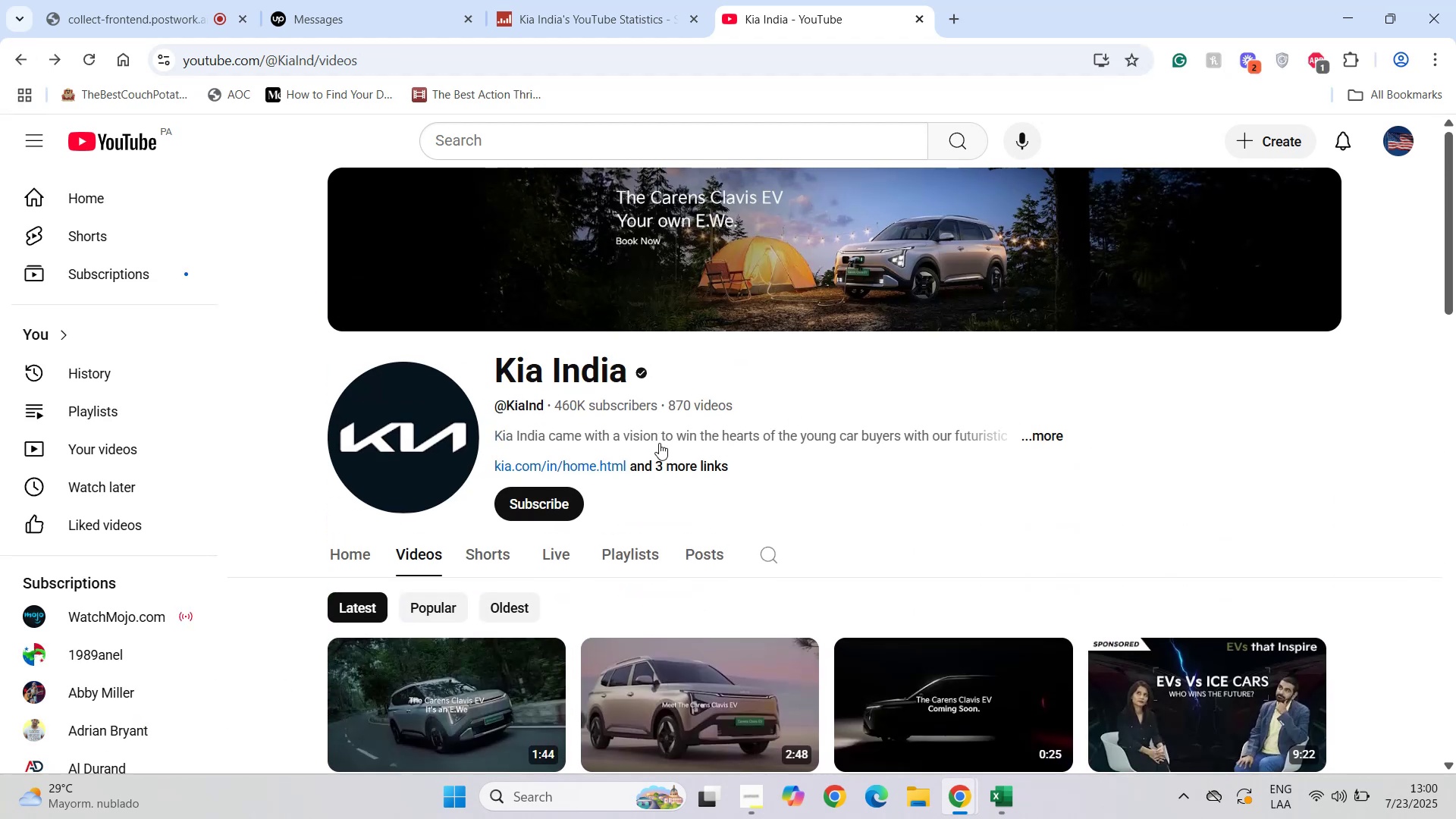 
left_click([1046, 433])
 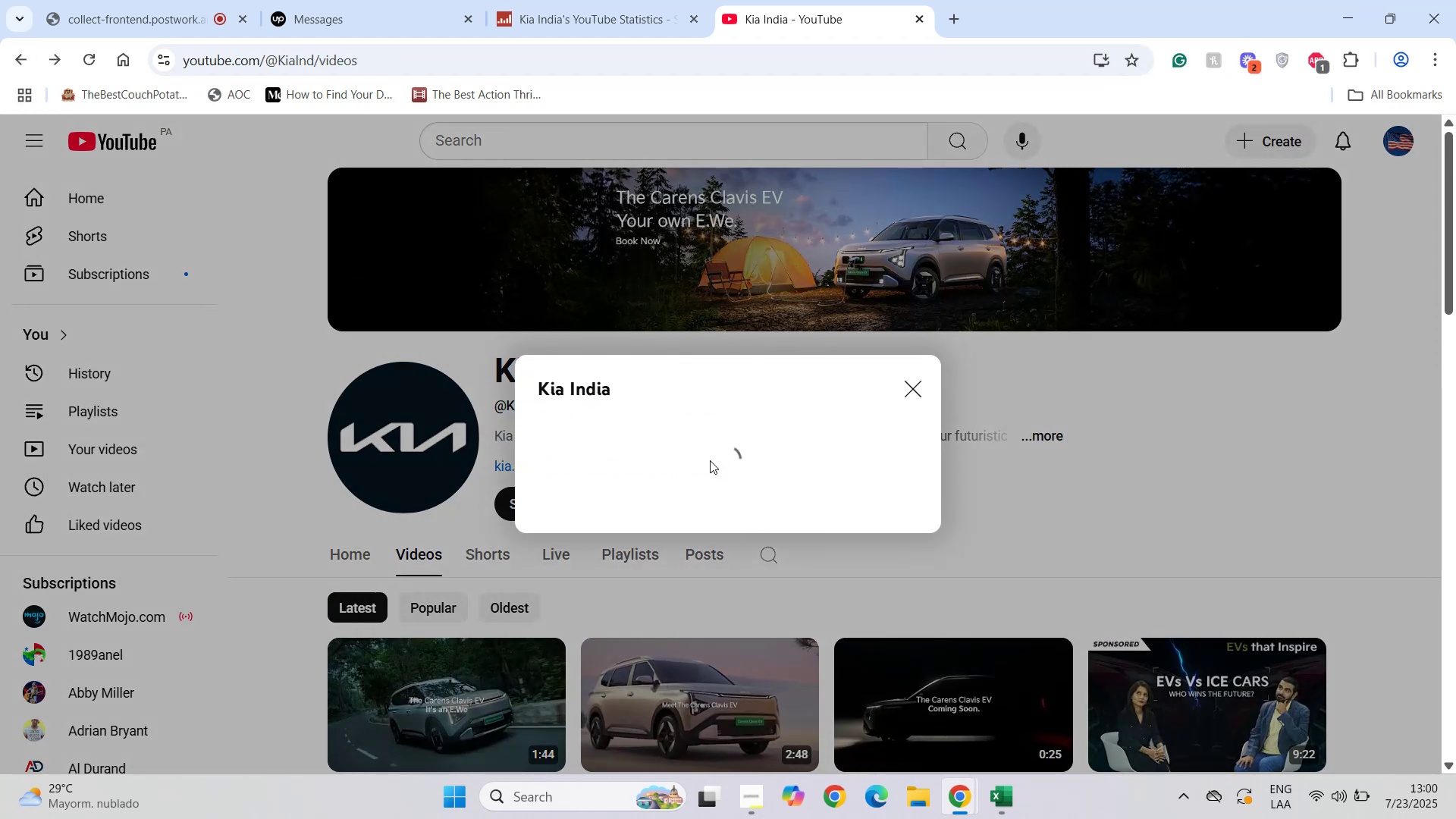 
scroll: coordinate [731, 466], scroll_direction: down, amount: 8.0
 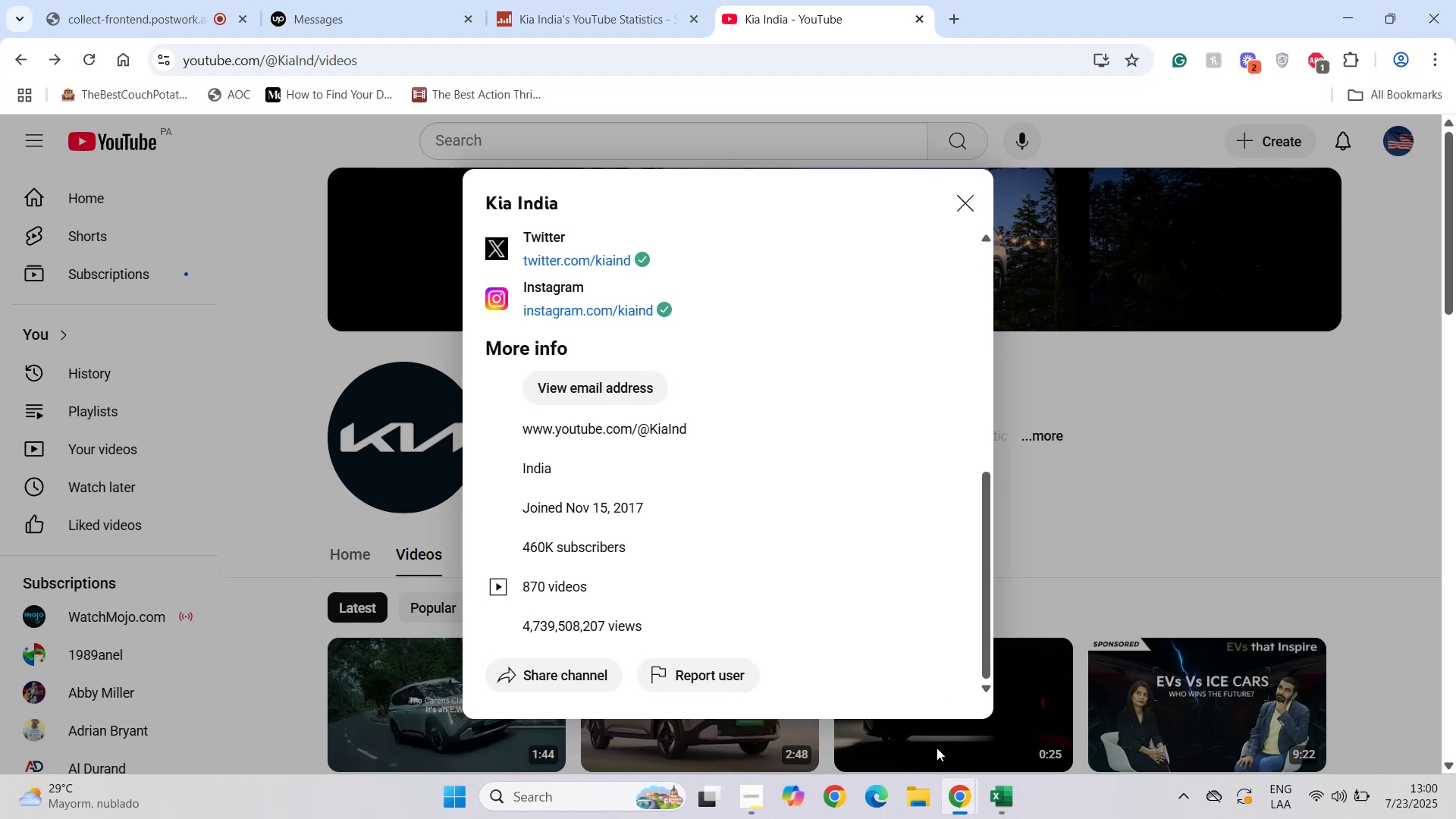 
left_click([996, 808])
 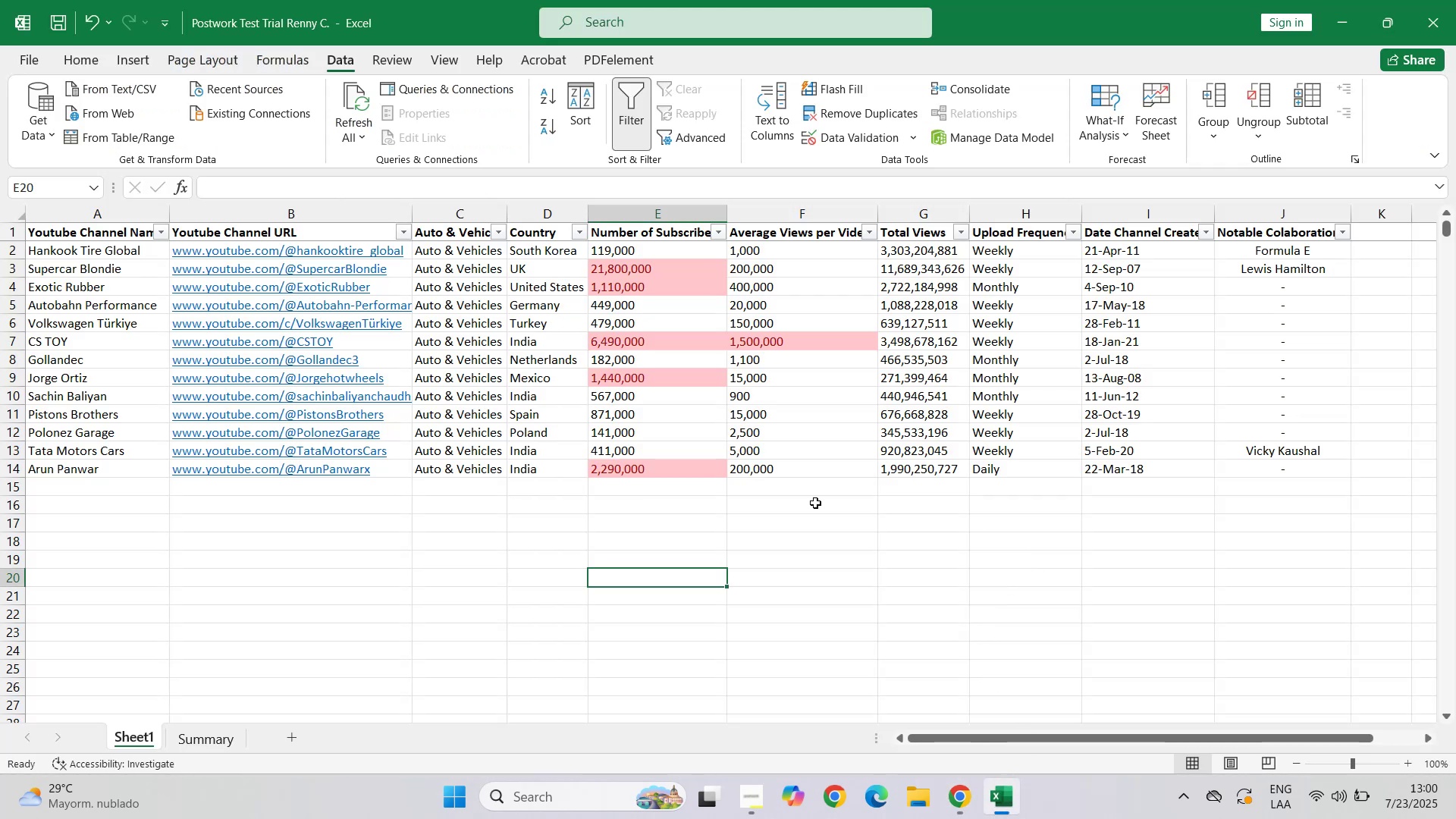 
left_click([100, 490])
 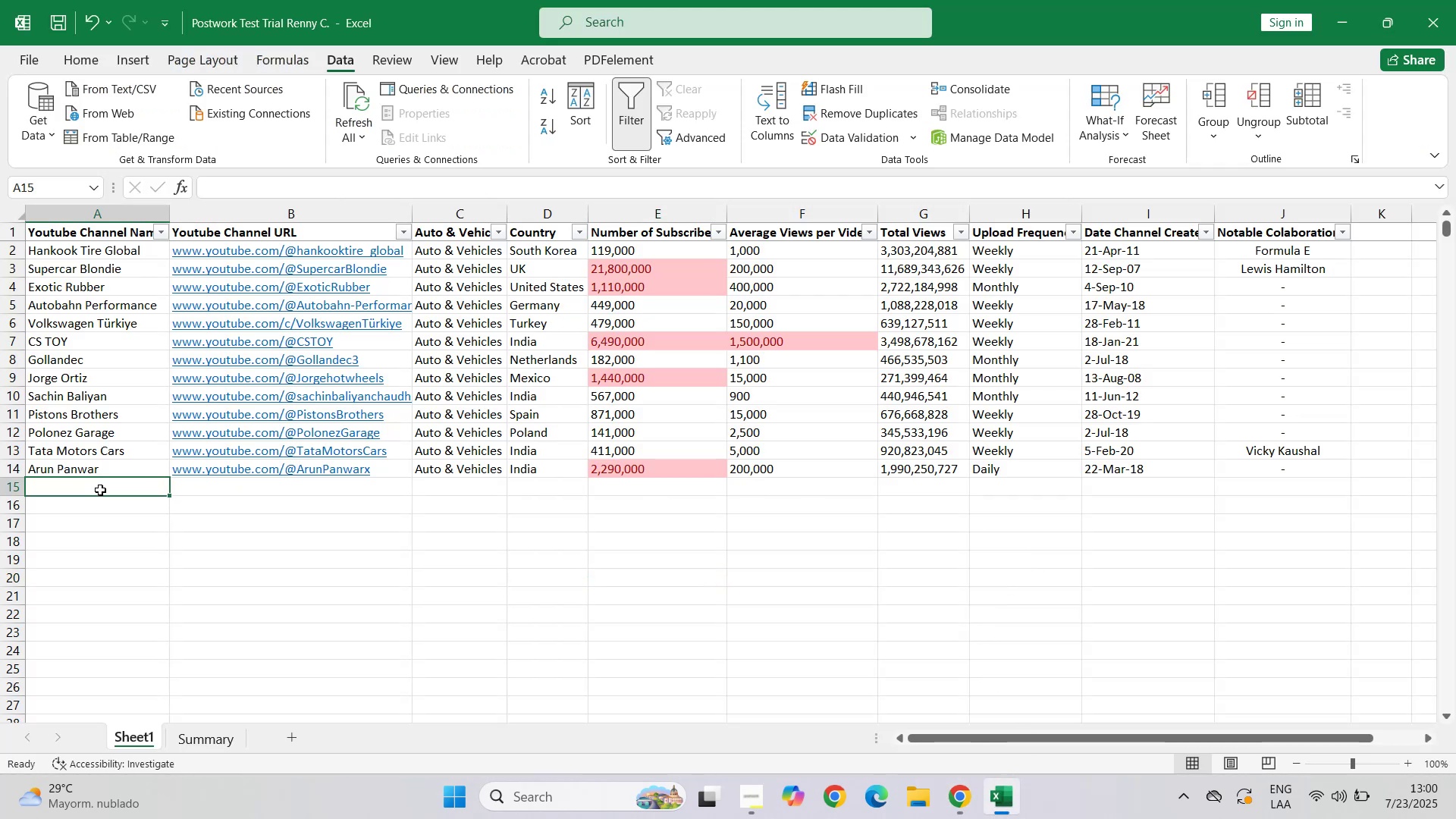 
type(Kia India)
key(Tab)
 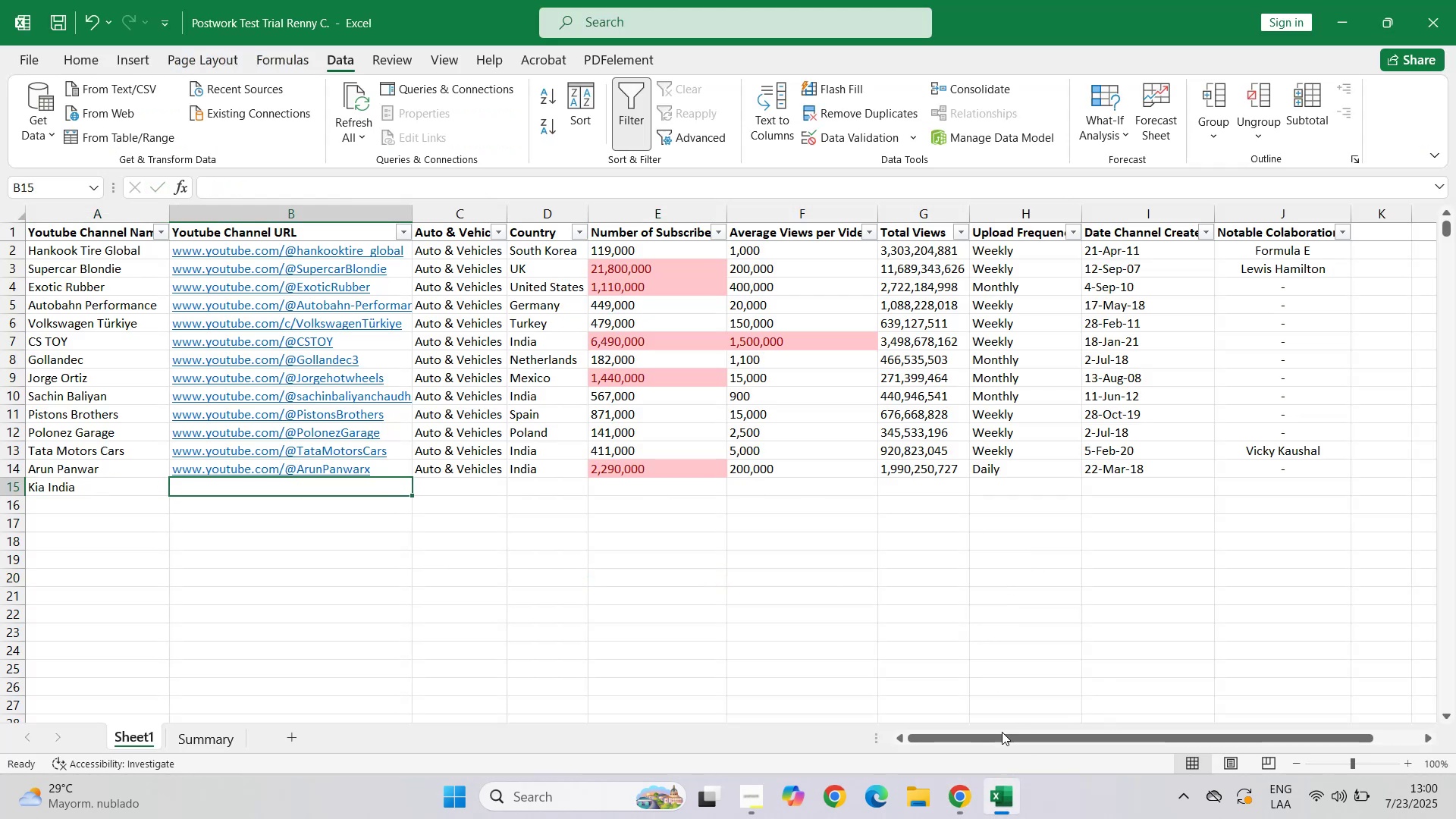 
left_click([962, 797])
 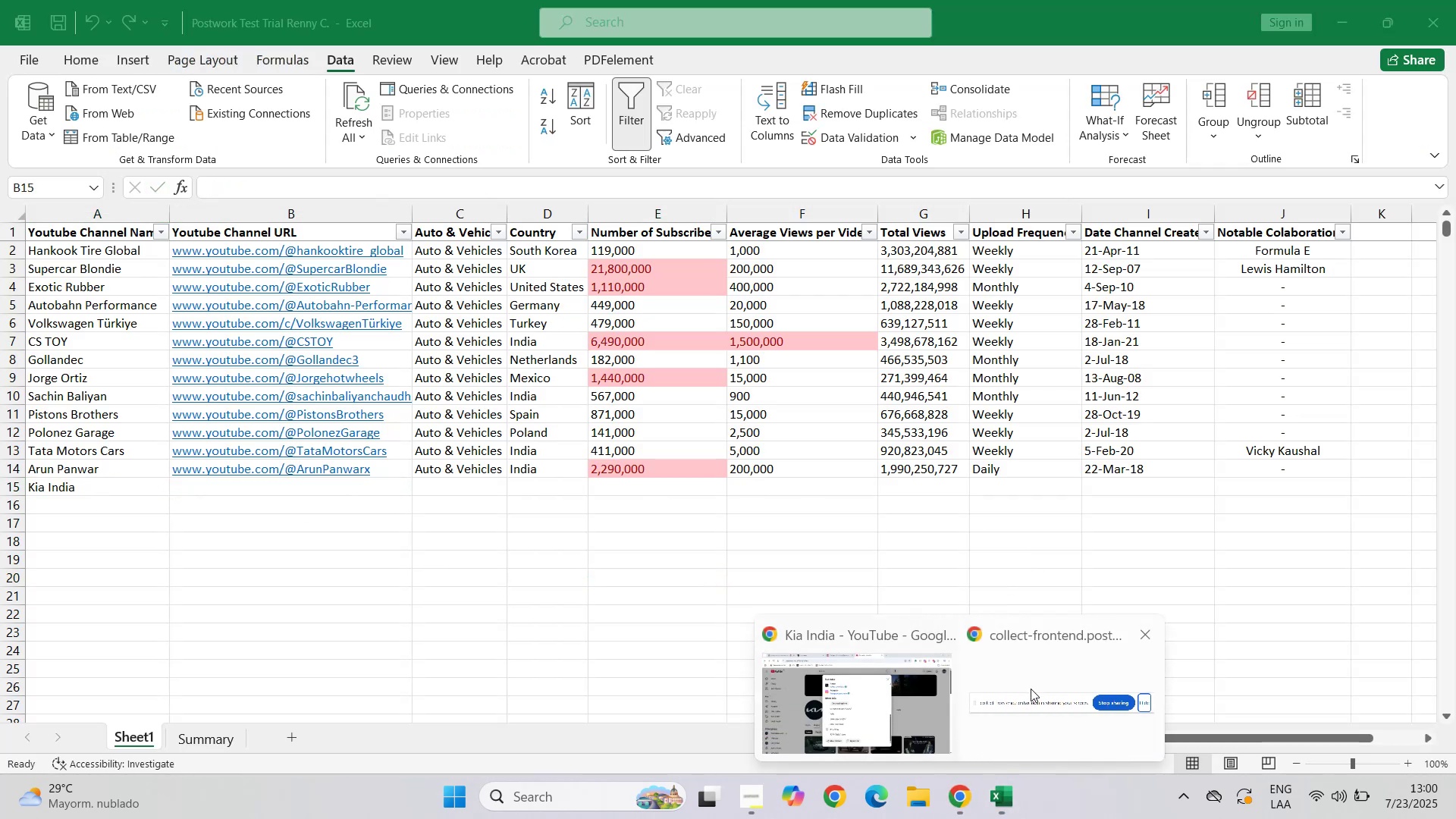 
left_click([852, 704])
 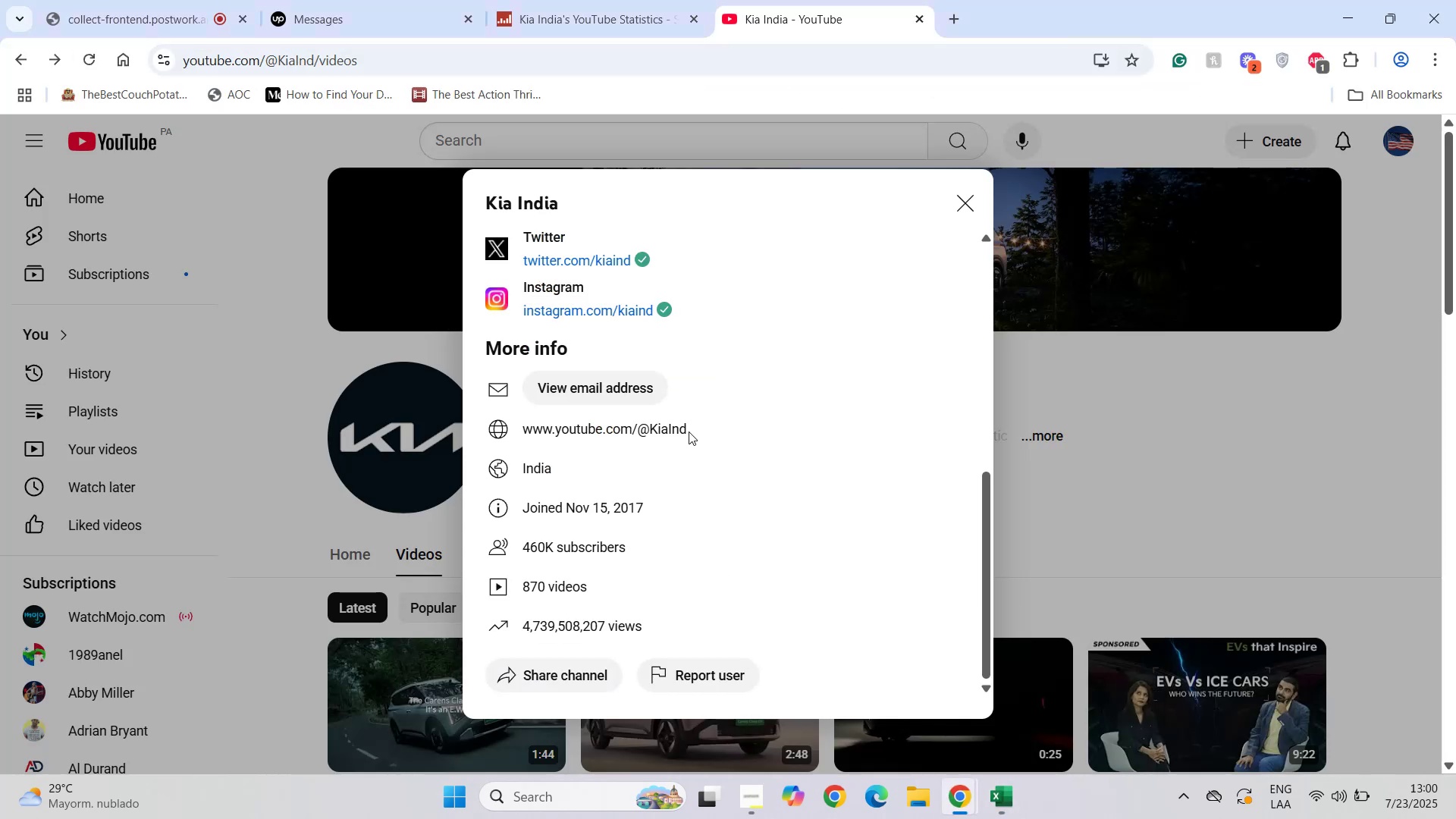 
left_click_drag(start_coordinate=[522, 425], to_coordinate=[579, 431])
 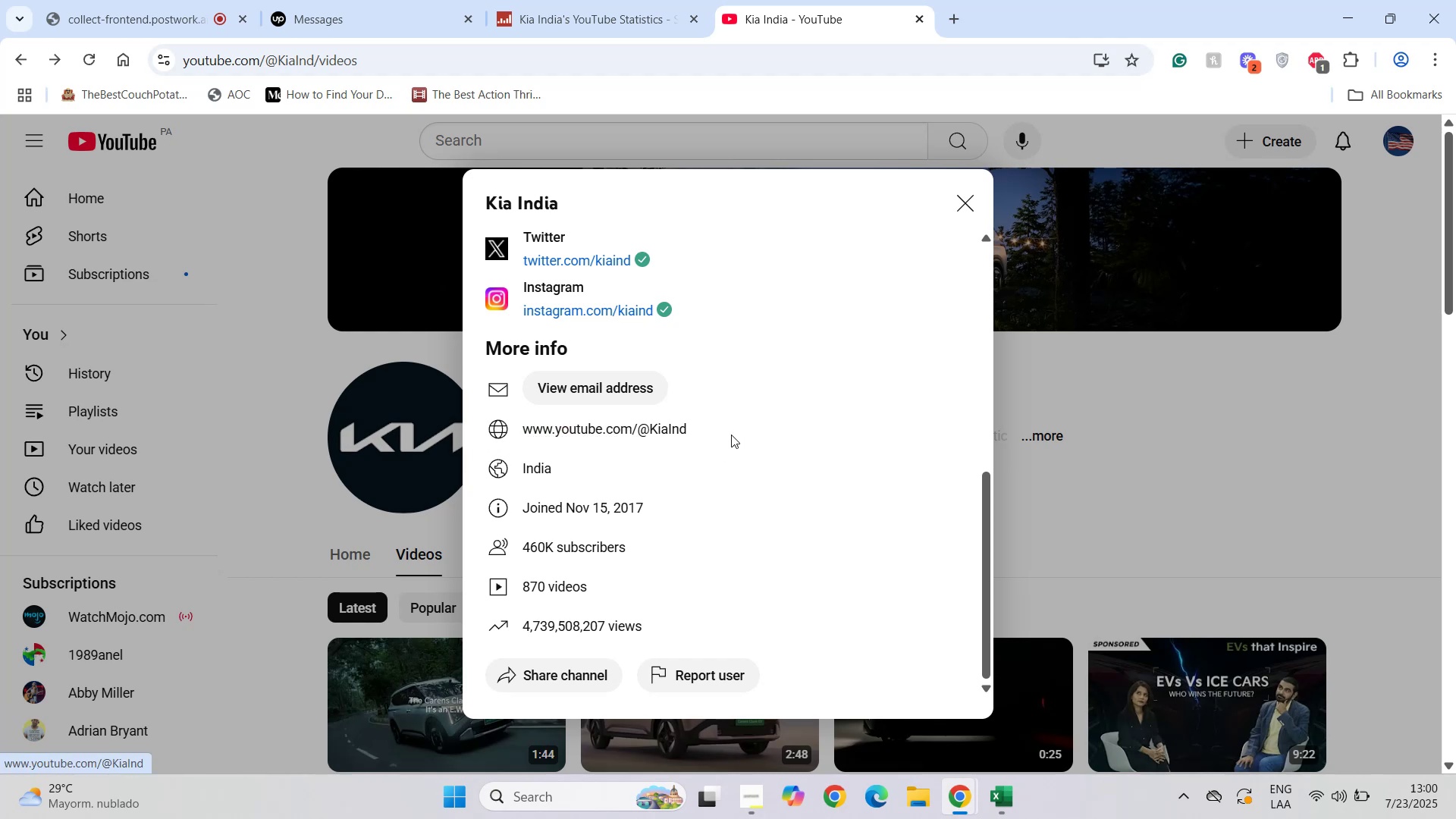 
left_click_drag(start_coordinate=[700, 430], to_coordinate=[581, 426])
 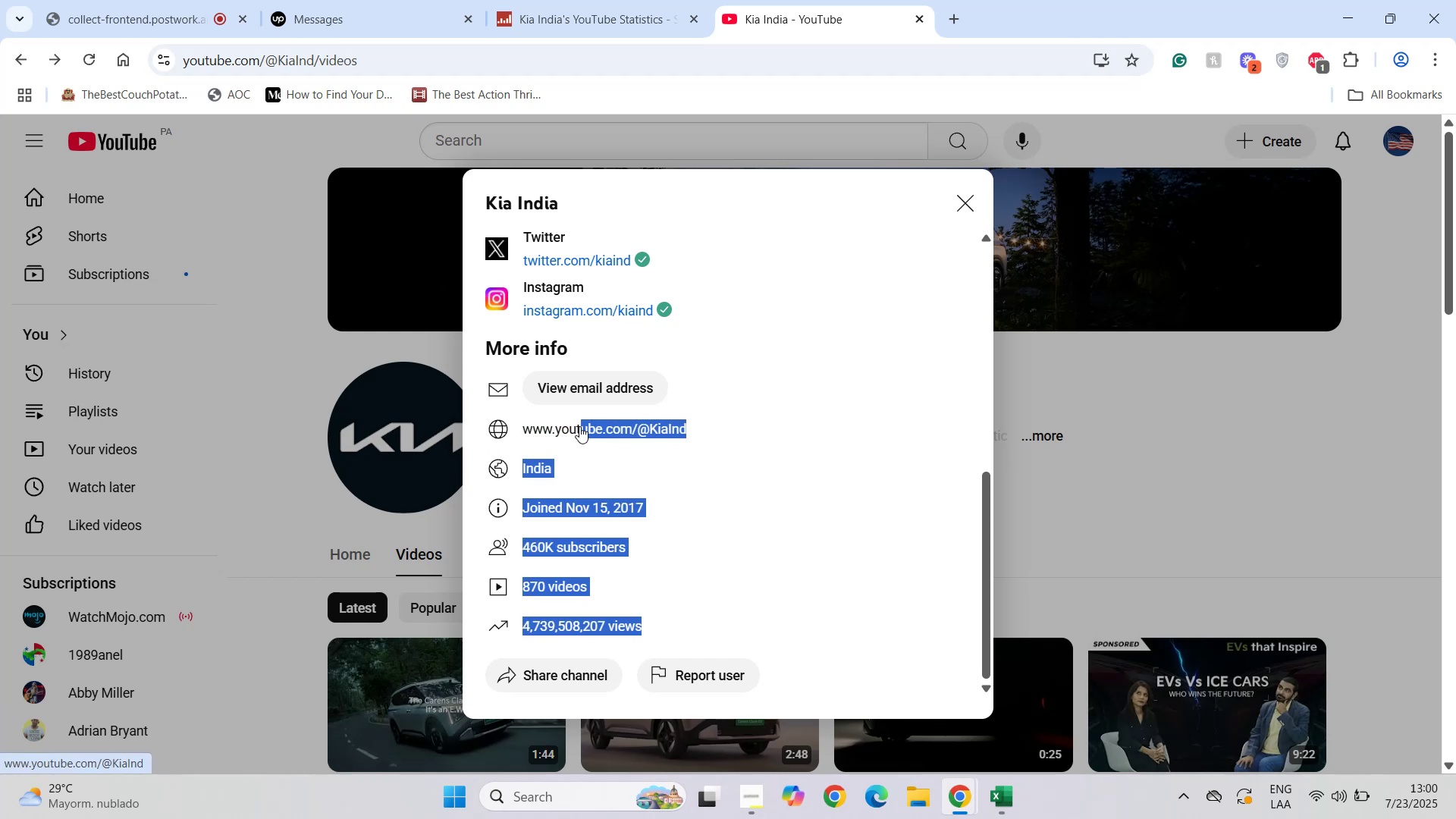 
left_click([579, 426])
 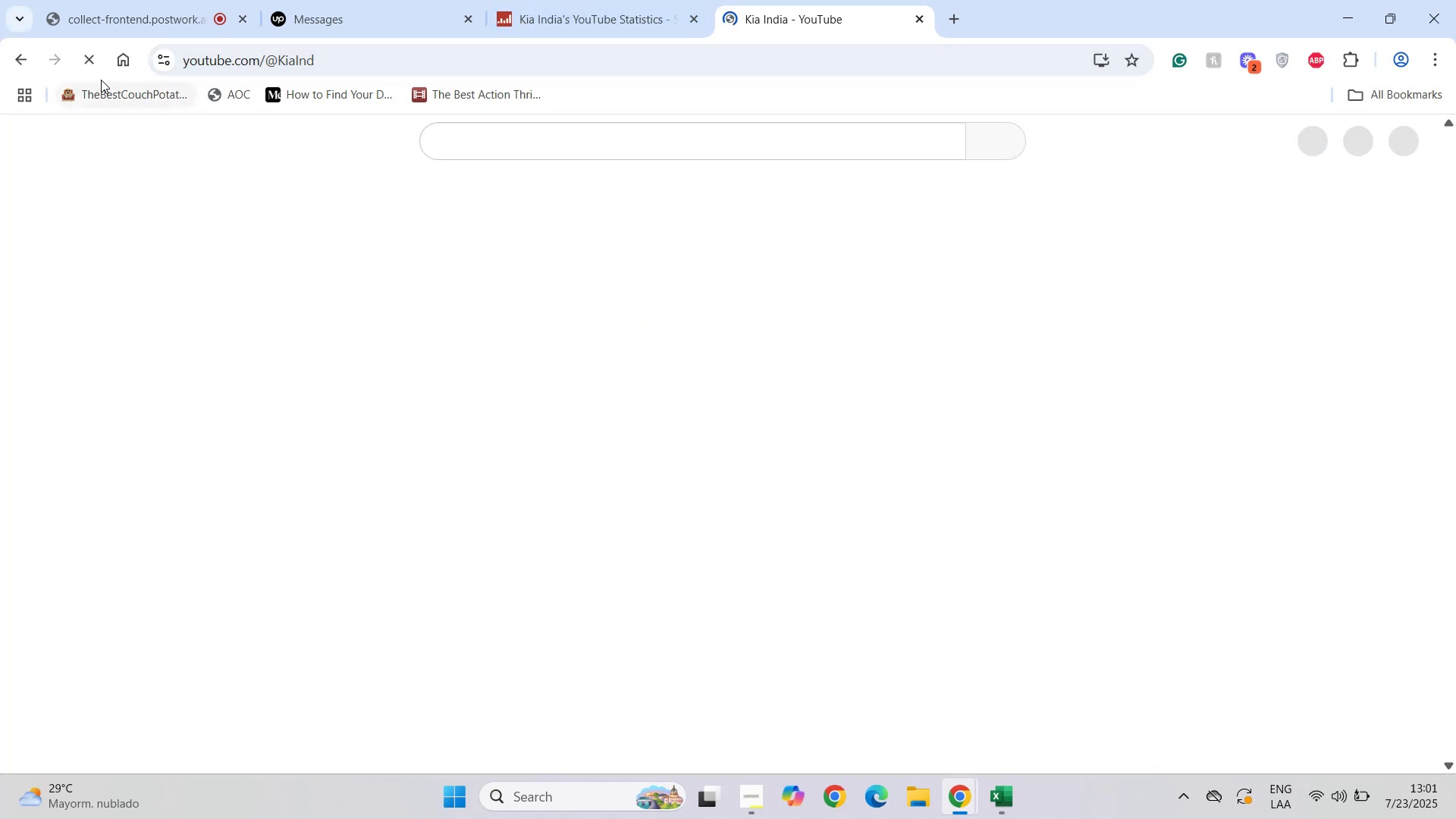 
left_click([91, 60])
 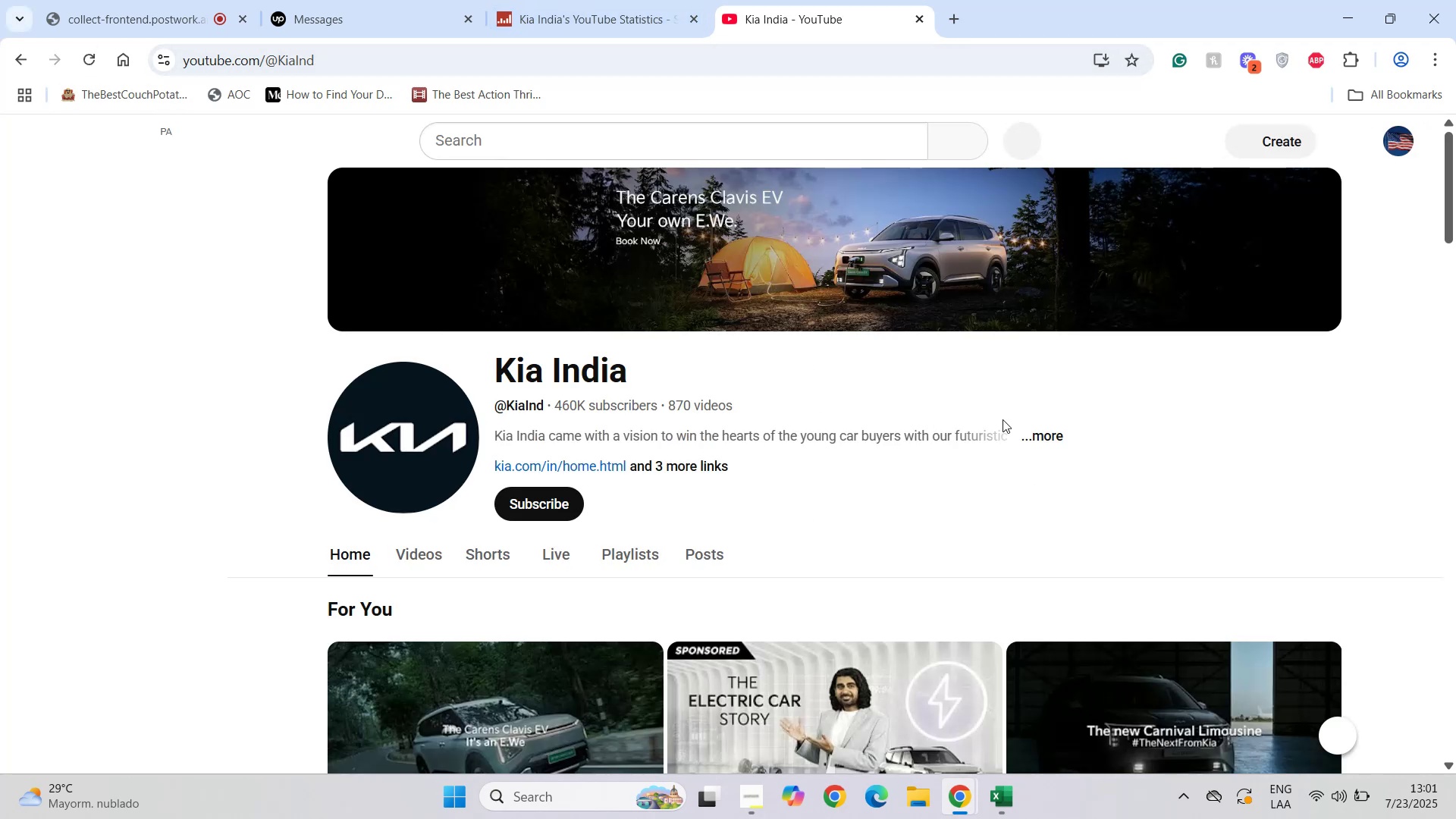 
left_click([1046, 440])
 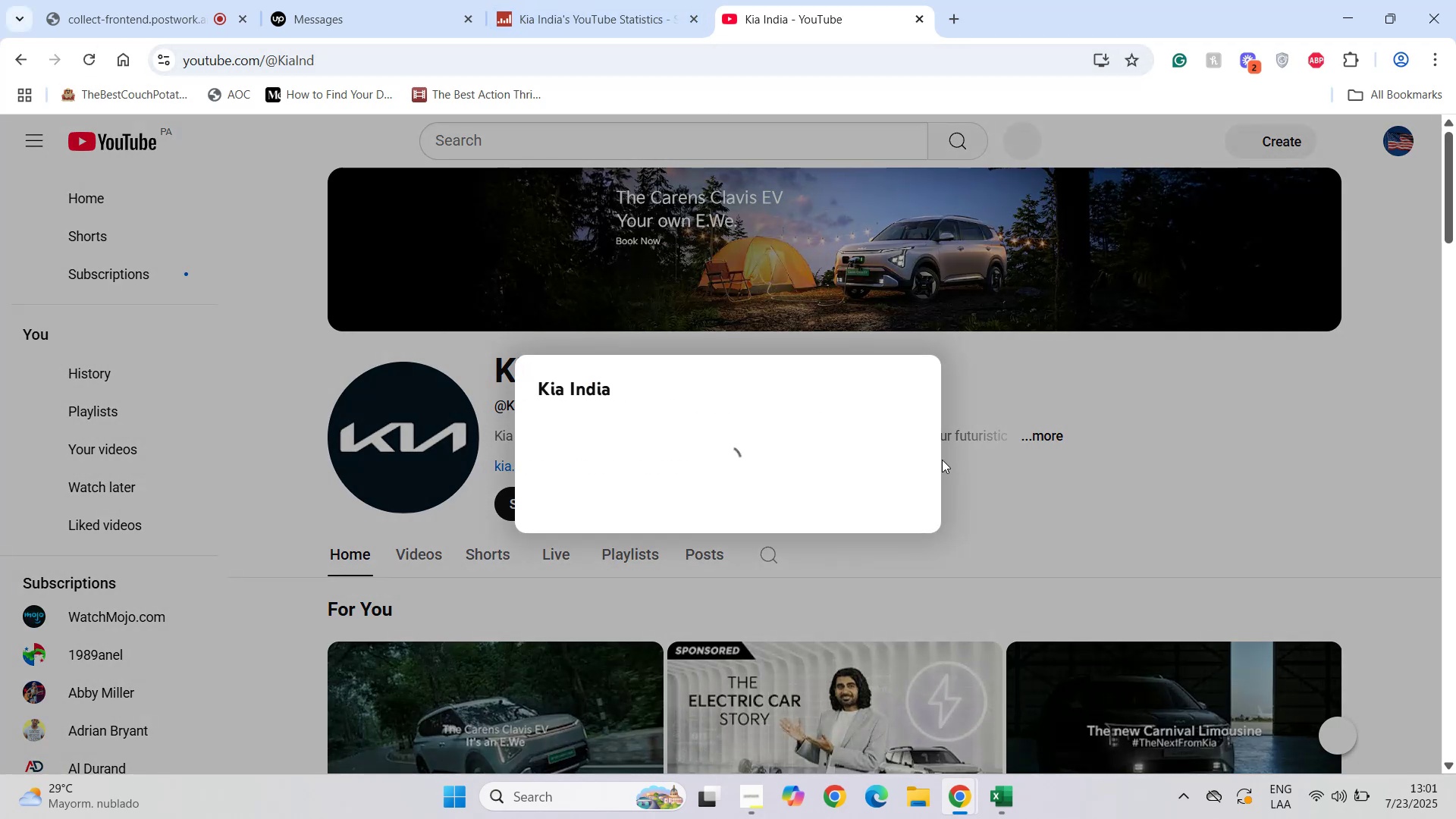 
scroll: coordinate [686, 504], scroll_direction: down, amount: 7.0
 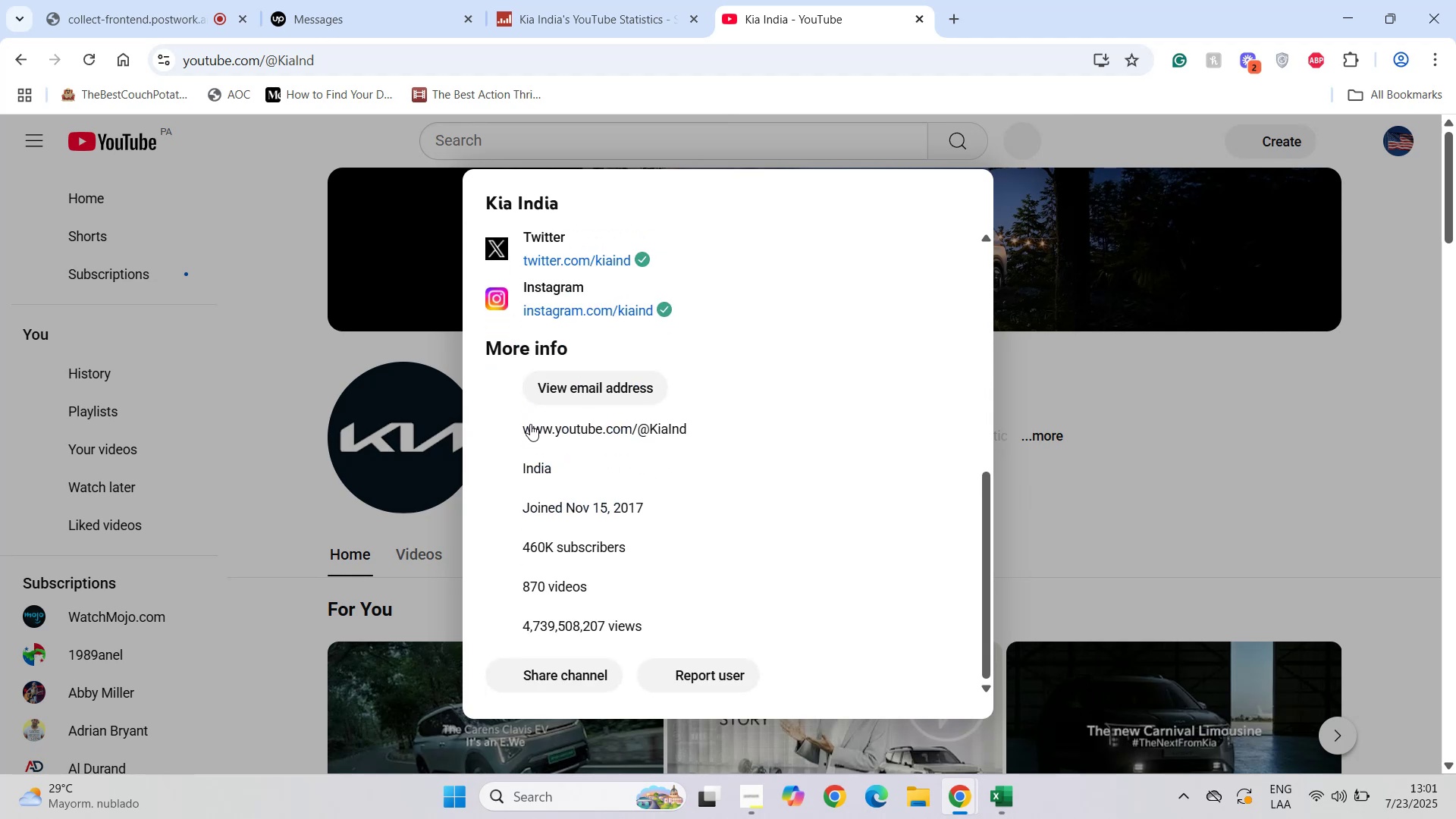 
left_click_drag(start_coordinate=[522, 424], to_coordinate=[619, 433])
 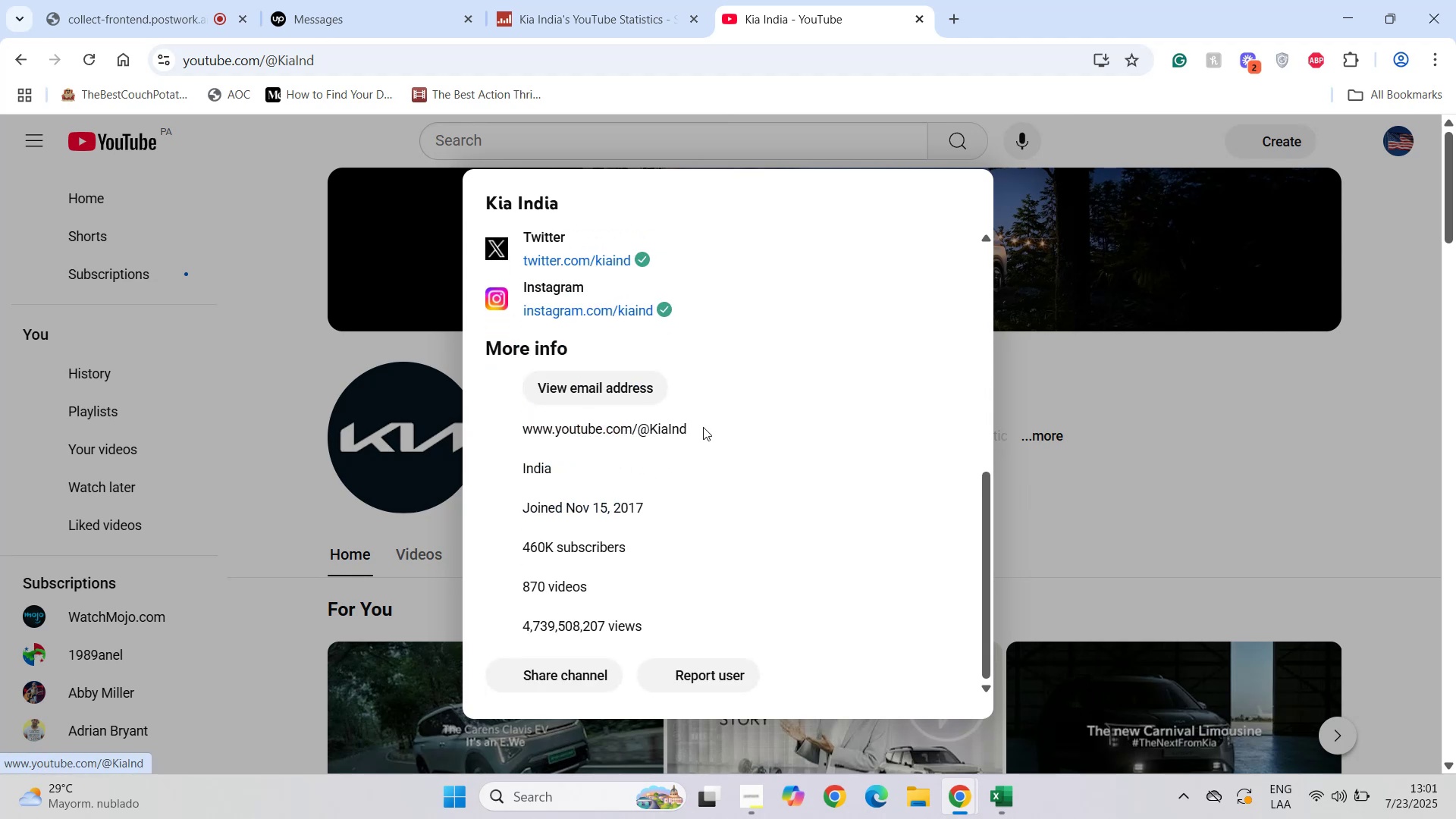 
left_click_drag(start_coordinate=[688, 427], to_coordinate=[526, 429])
 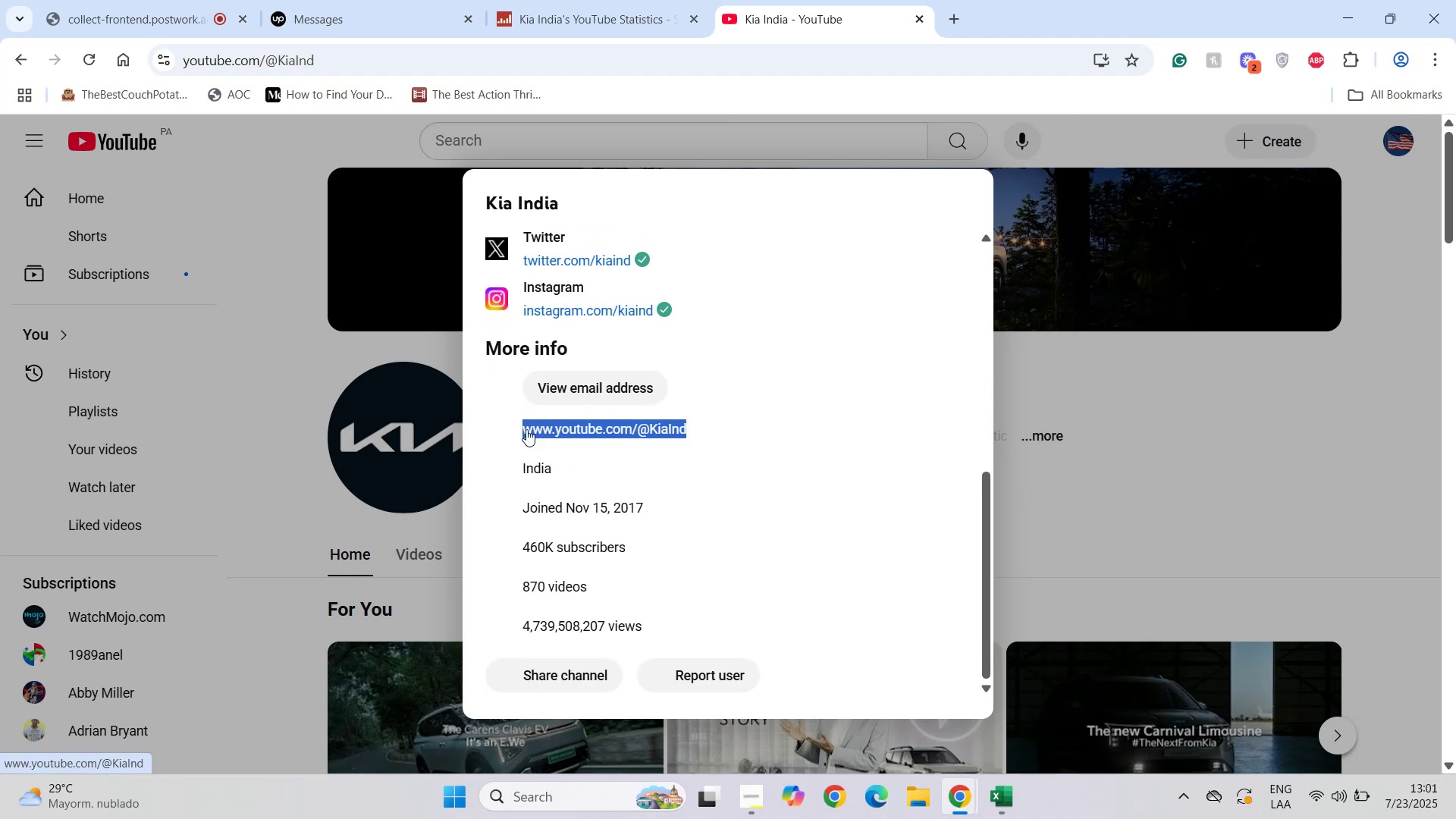 
key(Control+ControlLeft)
 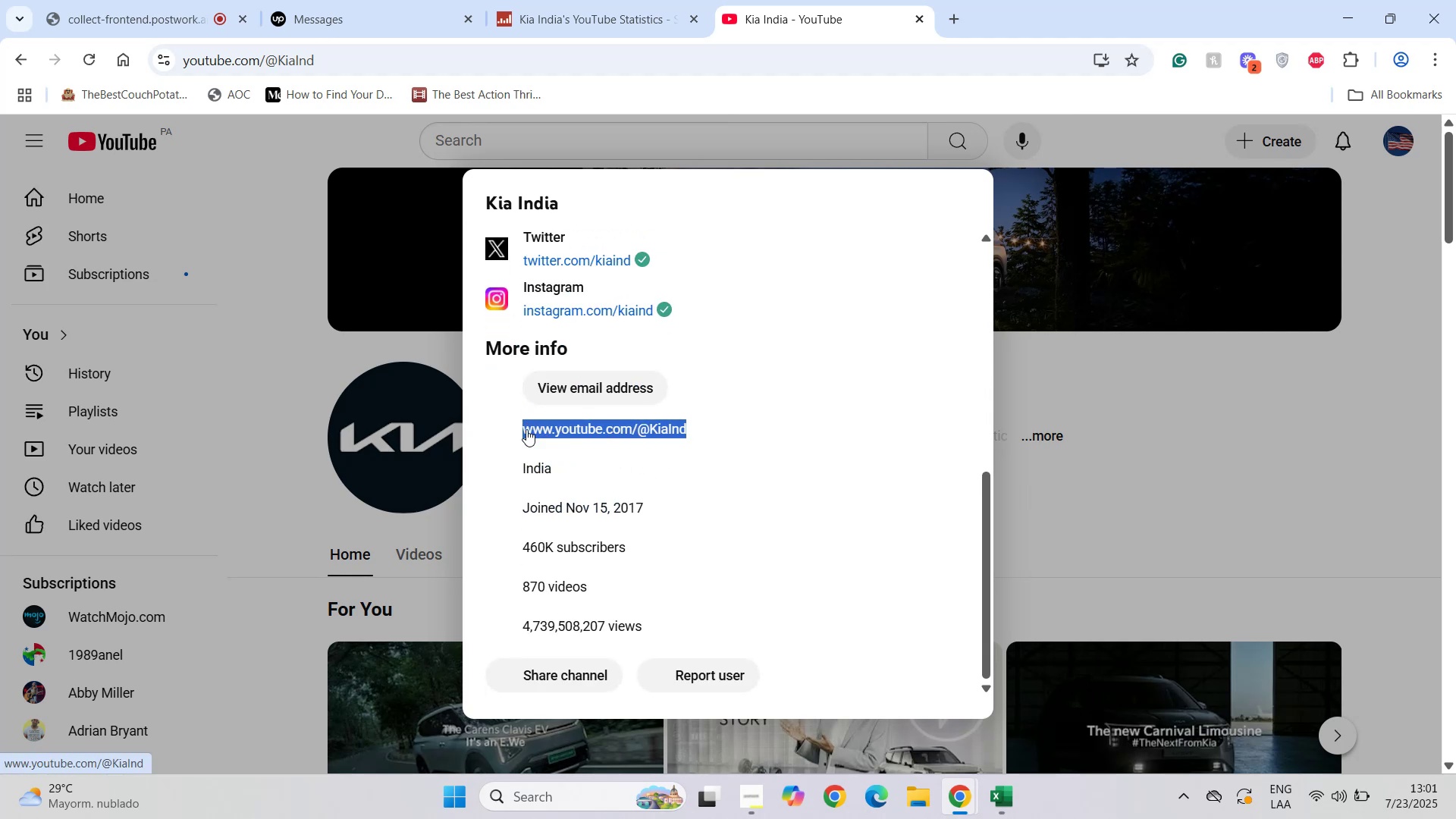 
key(Control+C)
 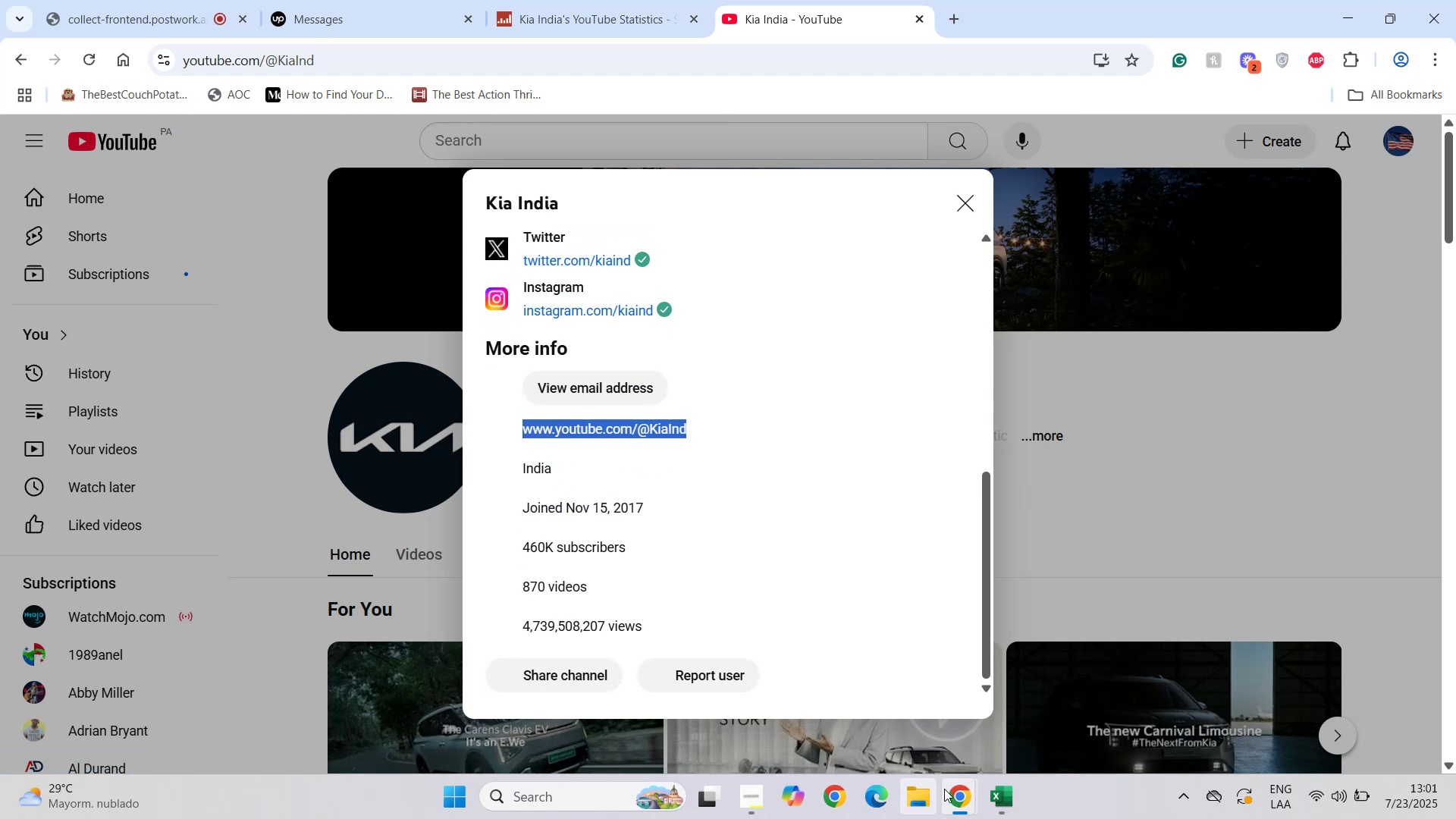 
left_click([1002, 796])
 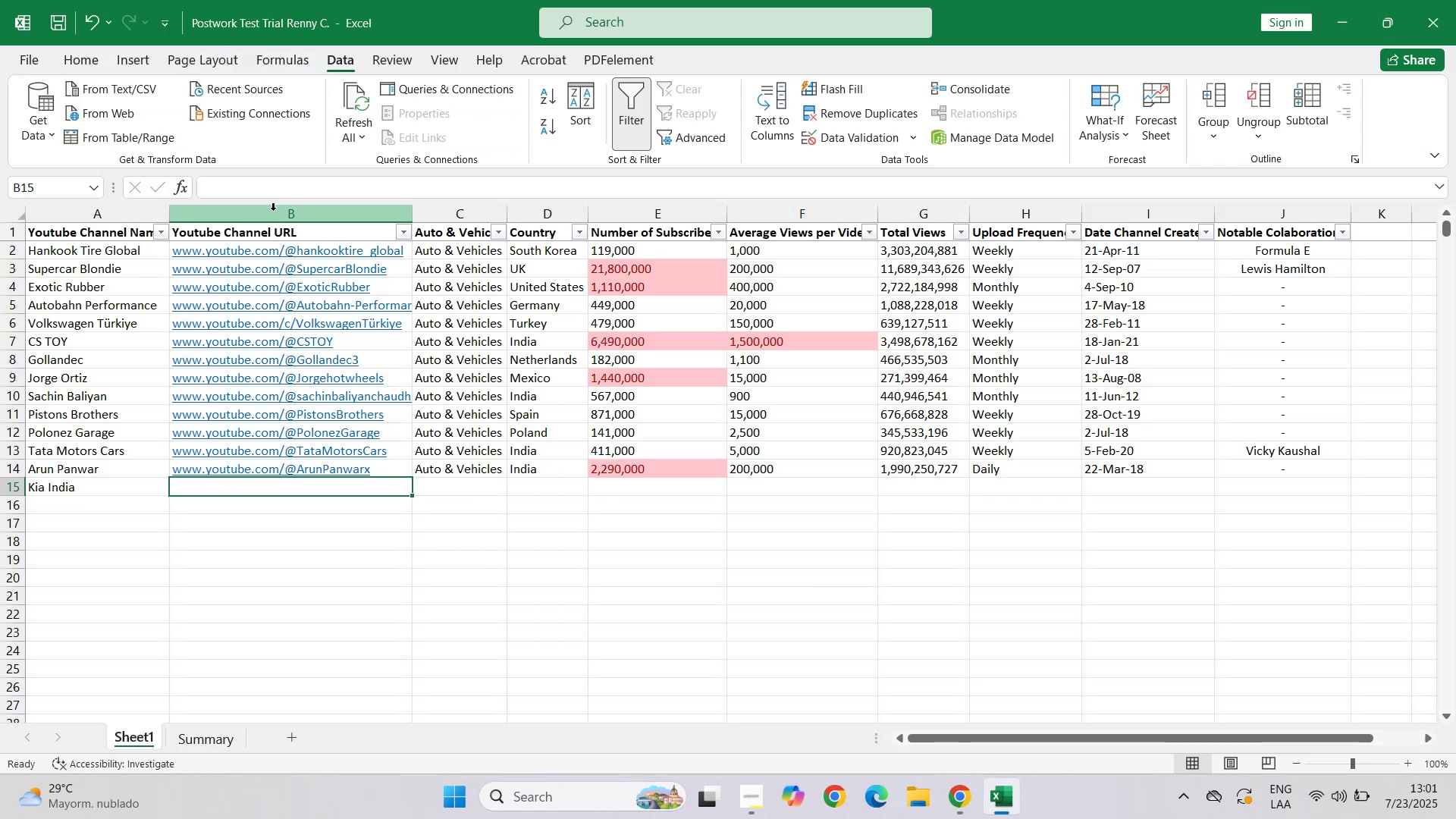 
left_click([277, 192])
 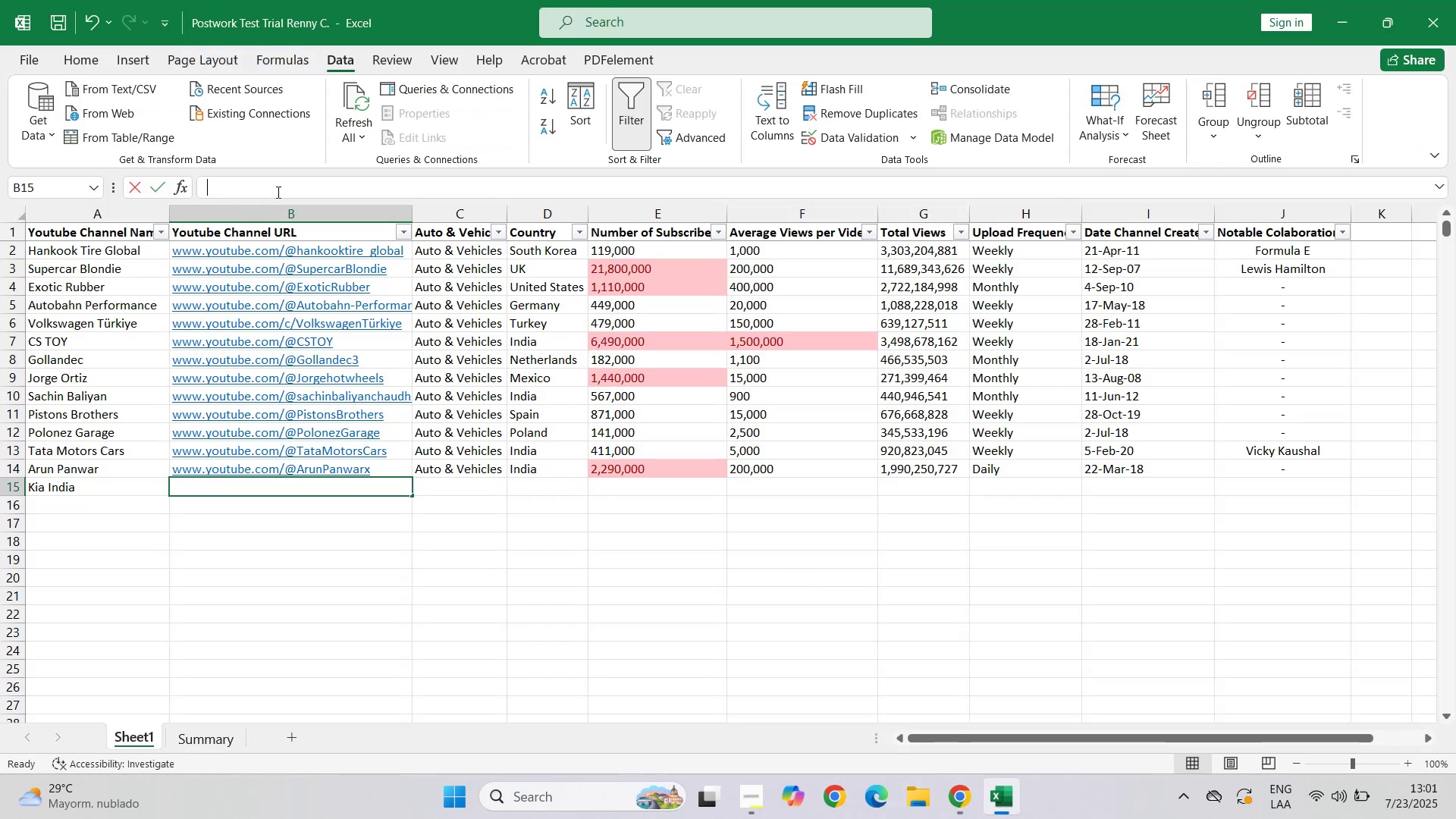 
key(Control+ControlLeft)
 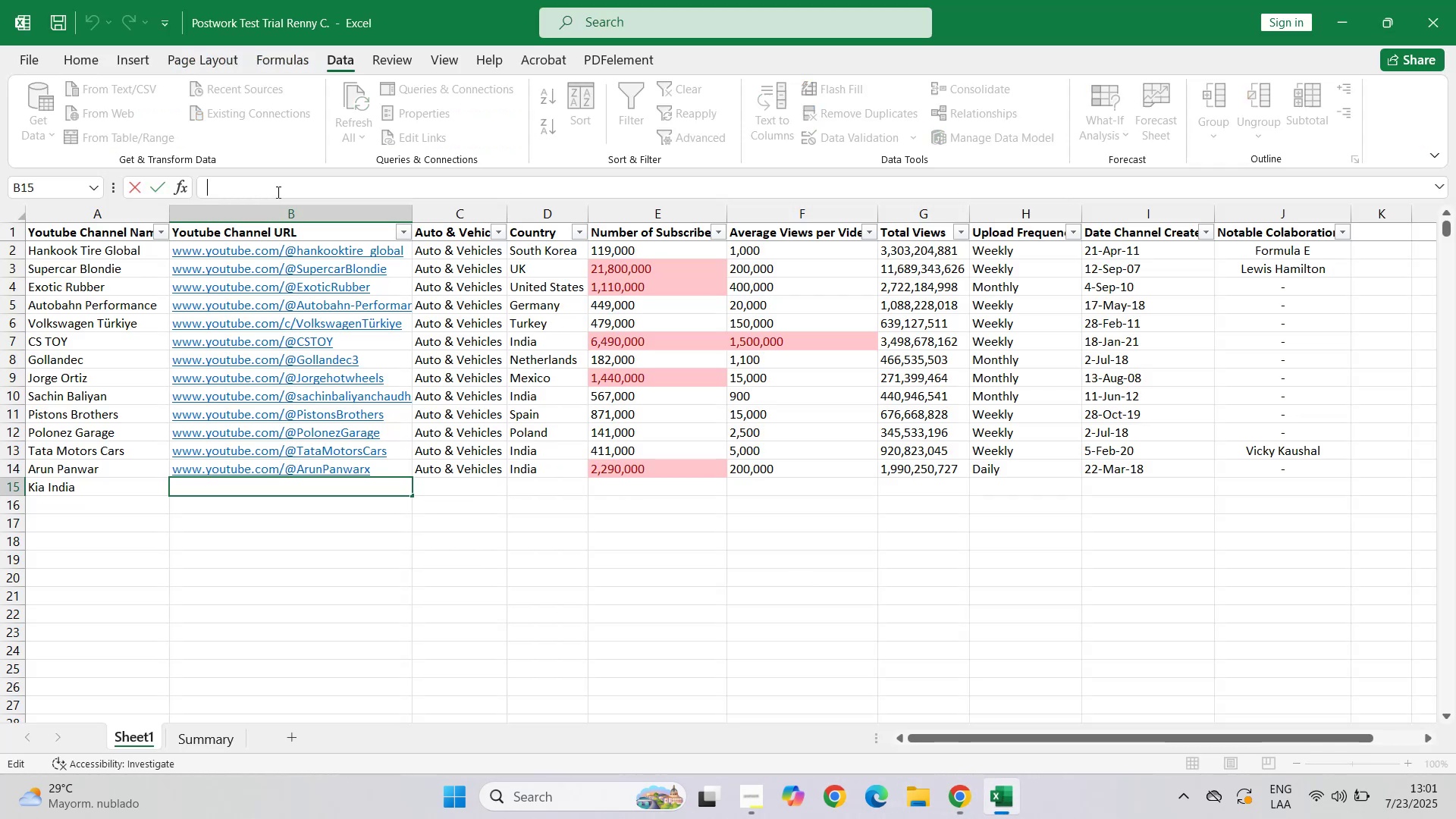 
key(Control+V)
 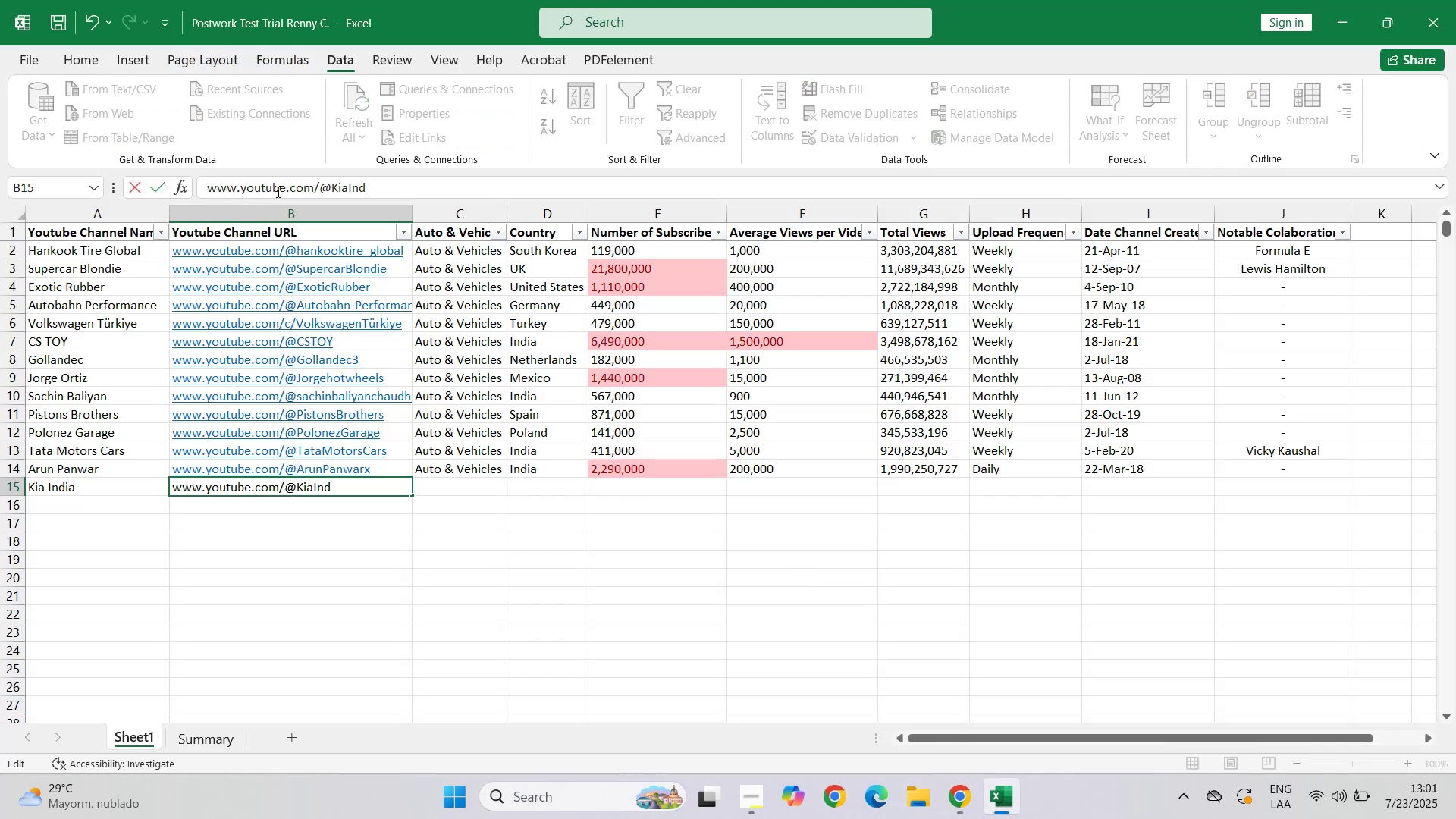 
key(Tab)
 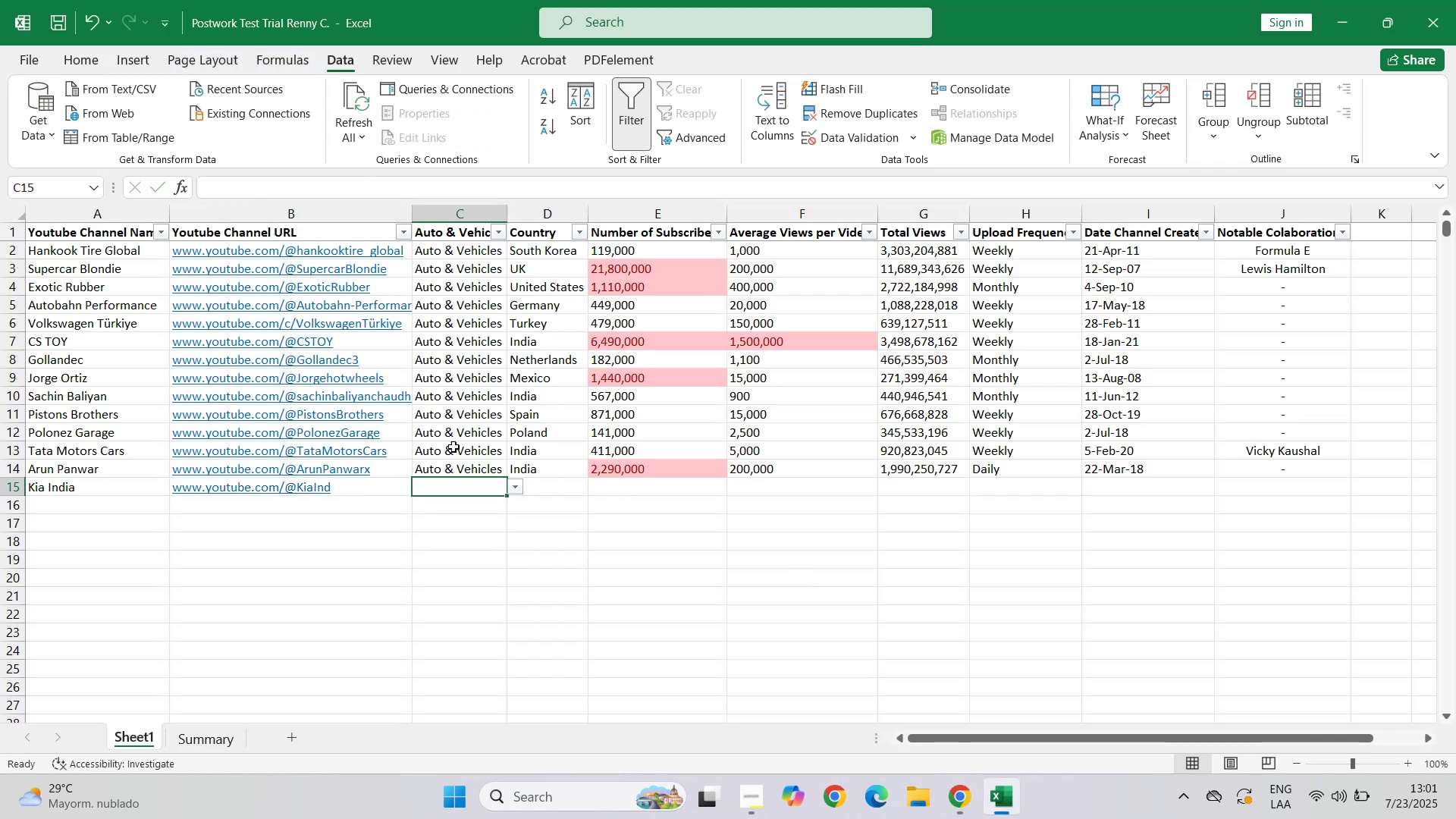 
key(A)
 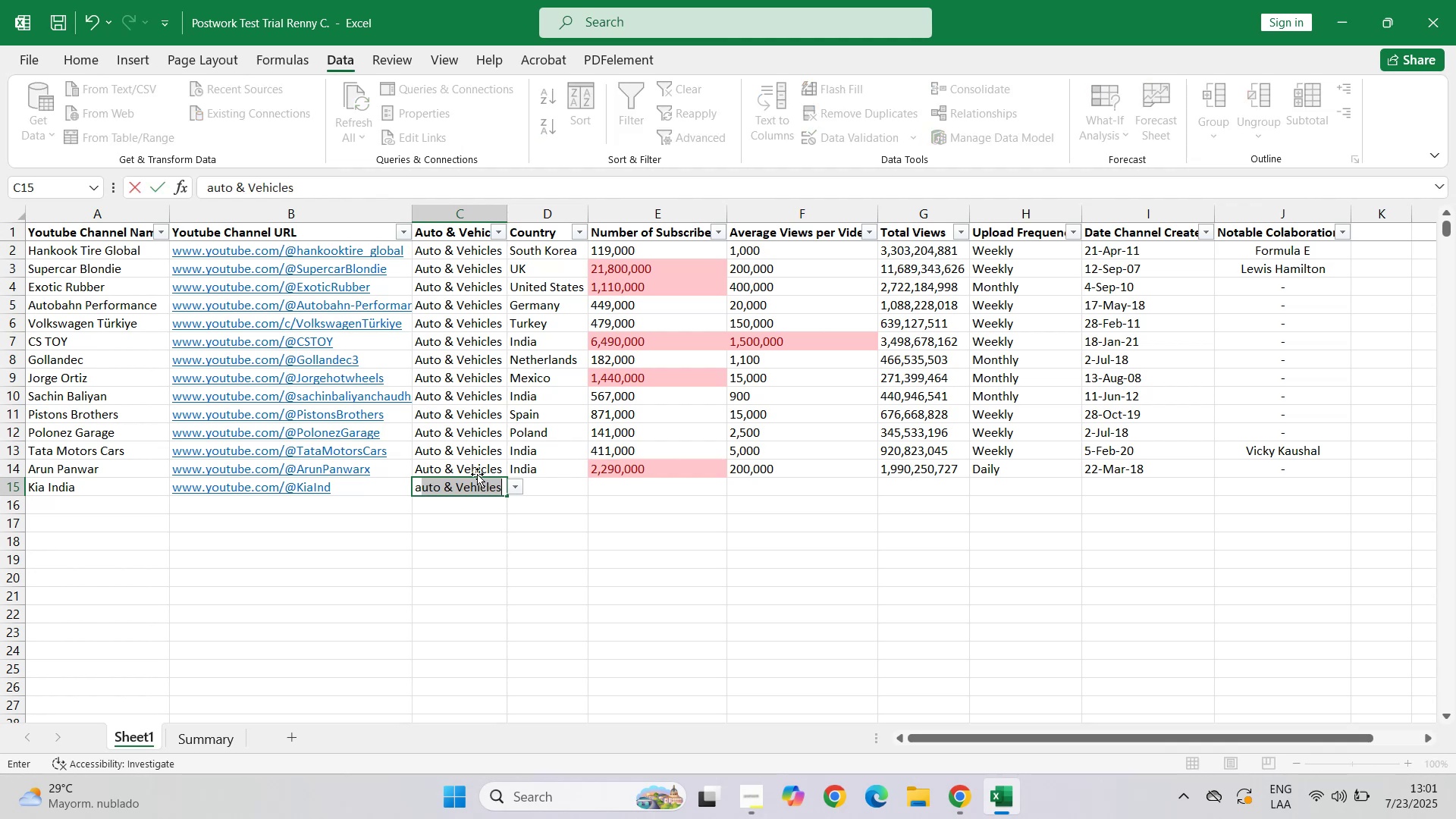 
key(Tab)
 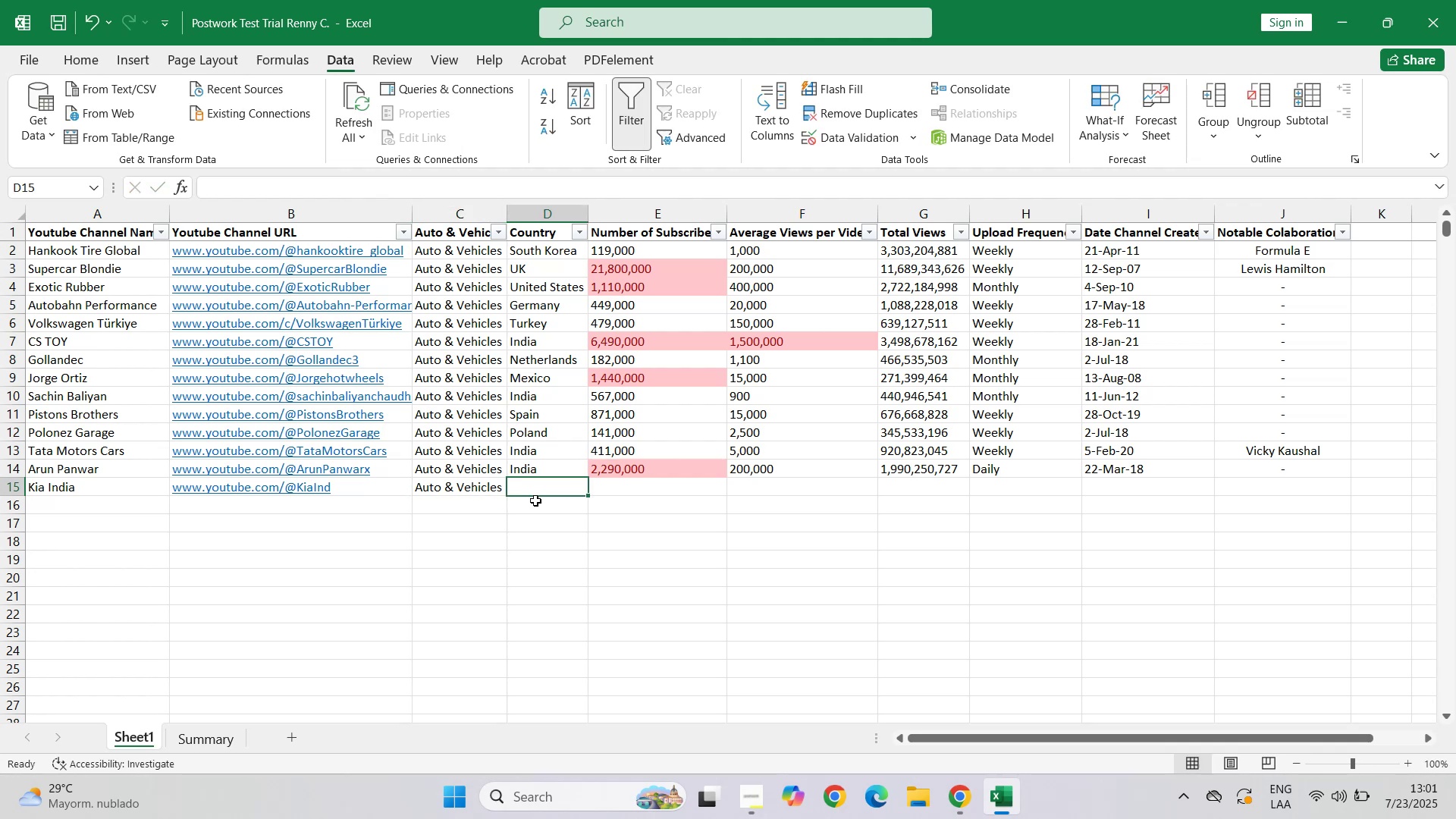 
key(I)
 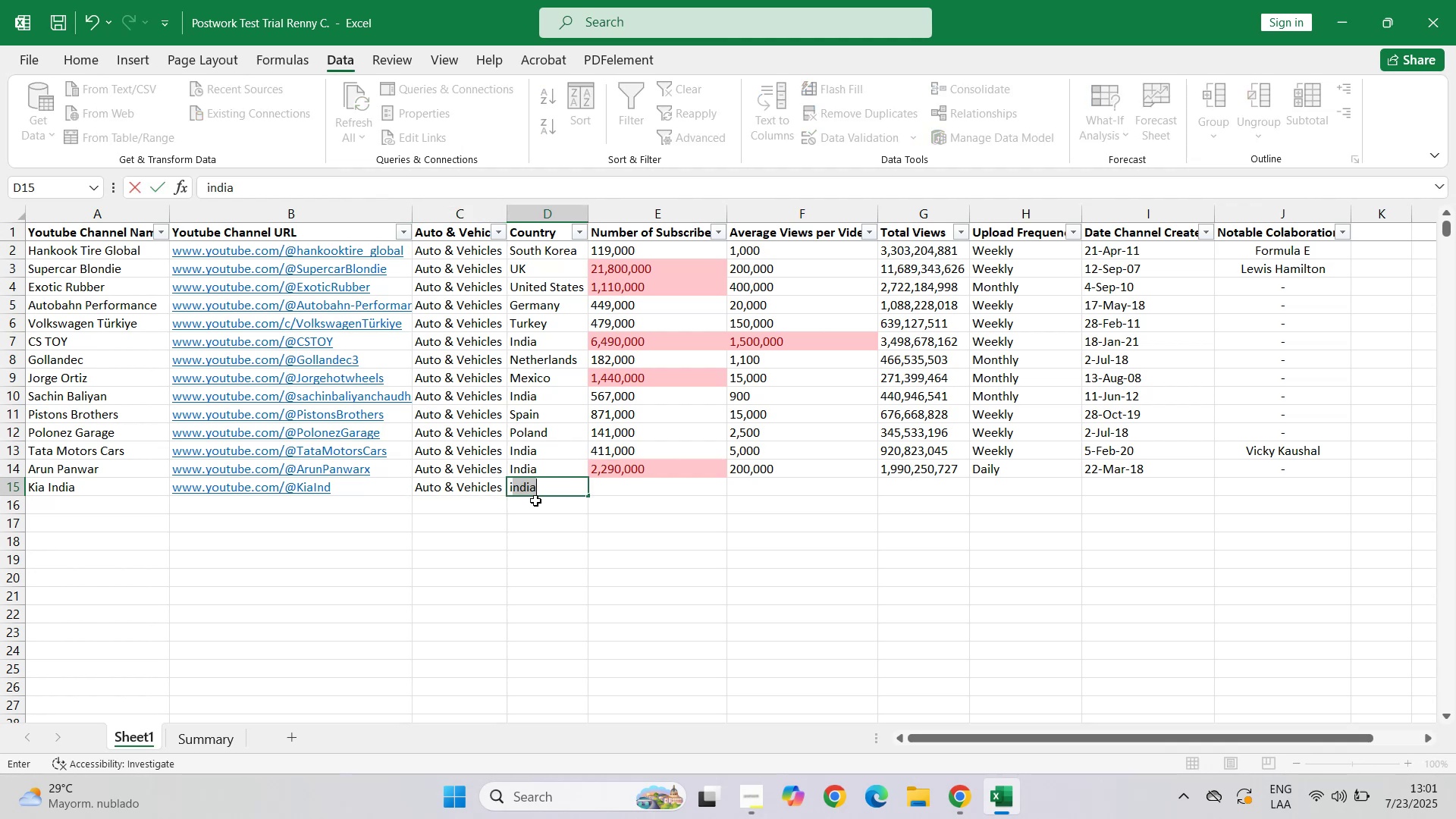 
key(Tab)
 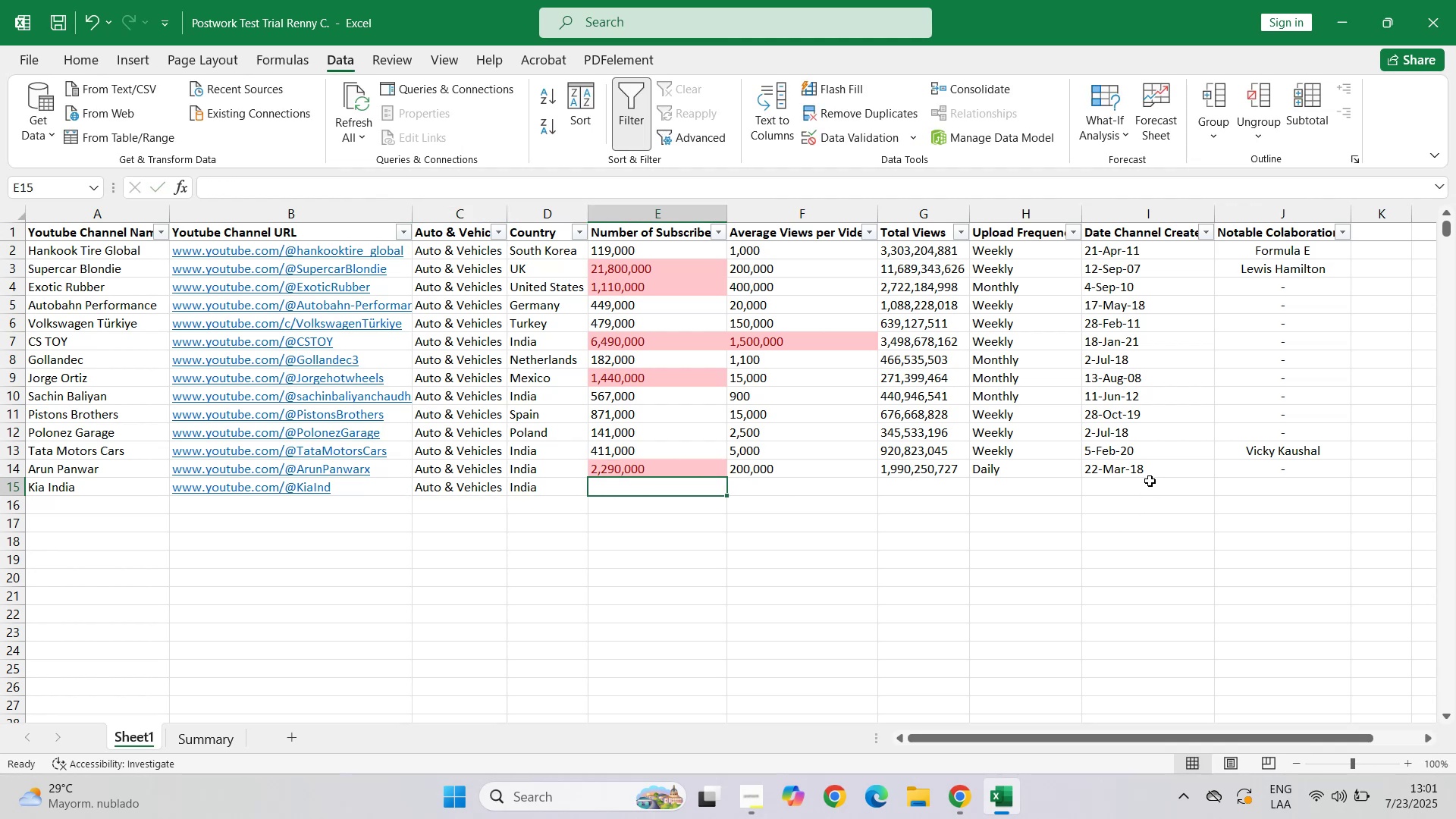 
left_click([1012, 469])
 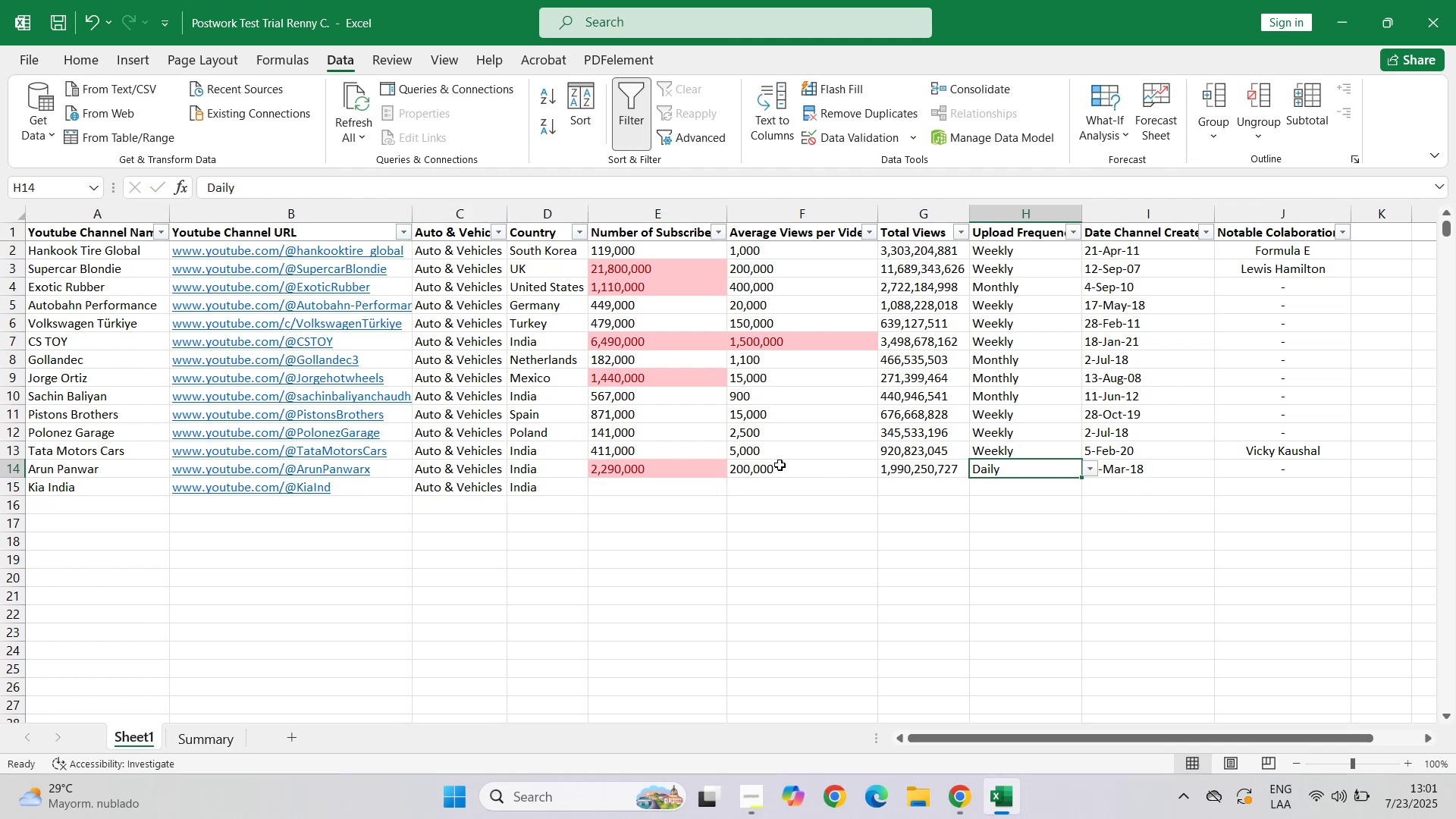 
left_click([641, 438])
 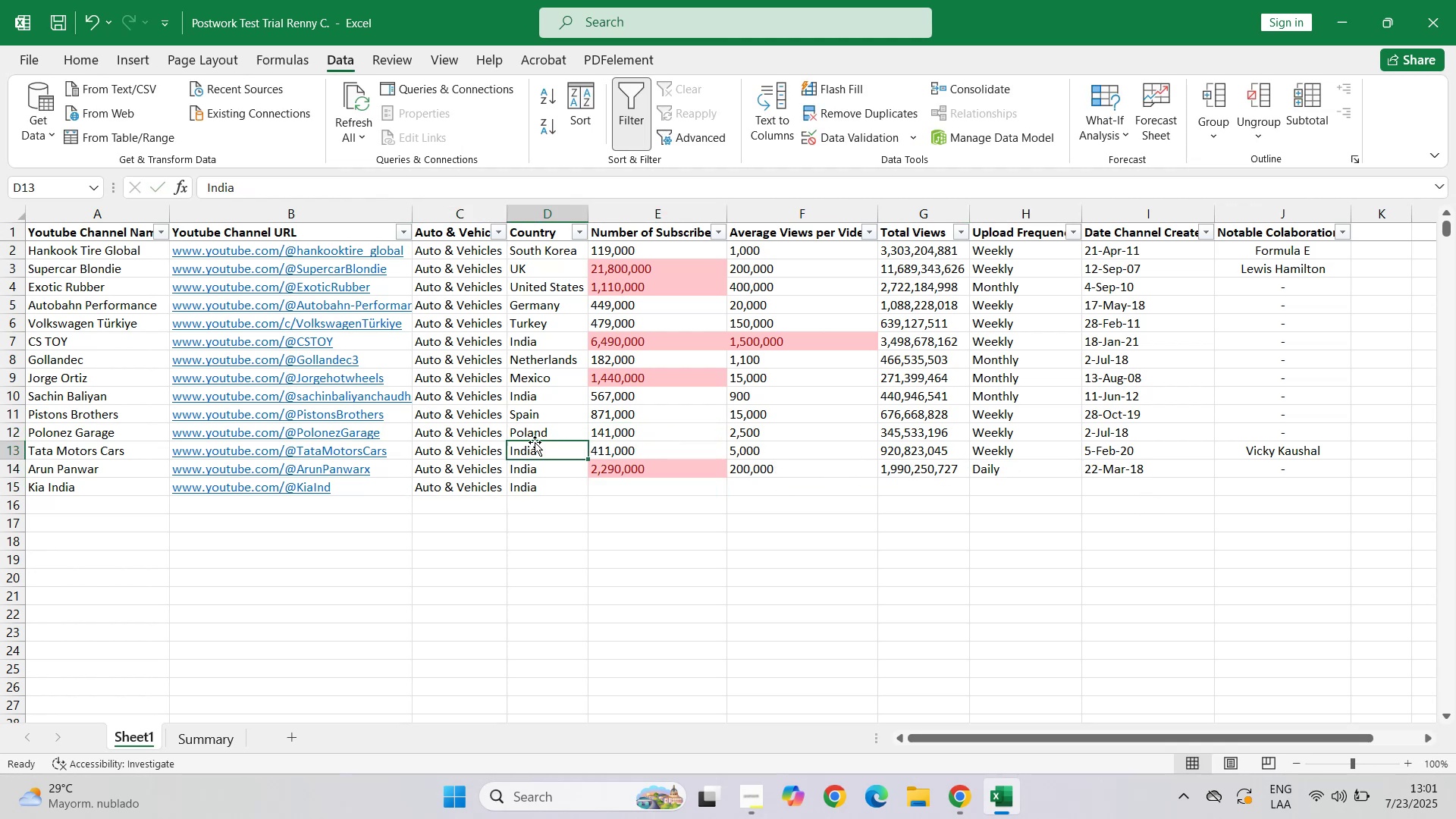 
double_click([703, 447])
 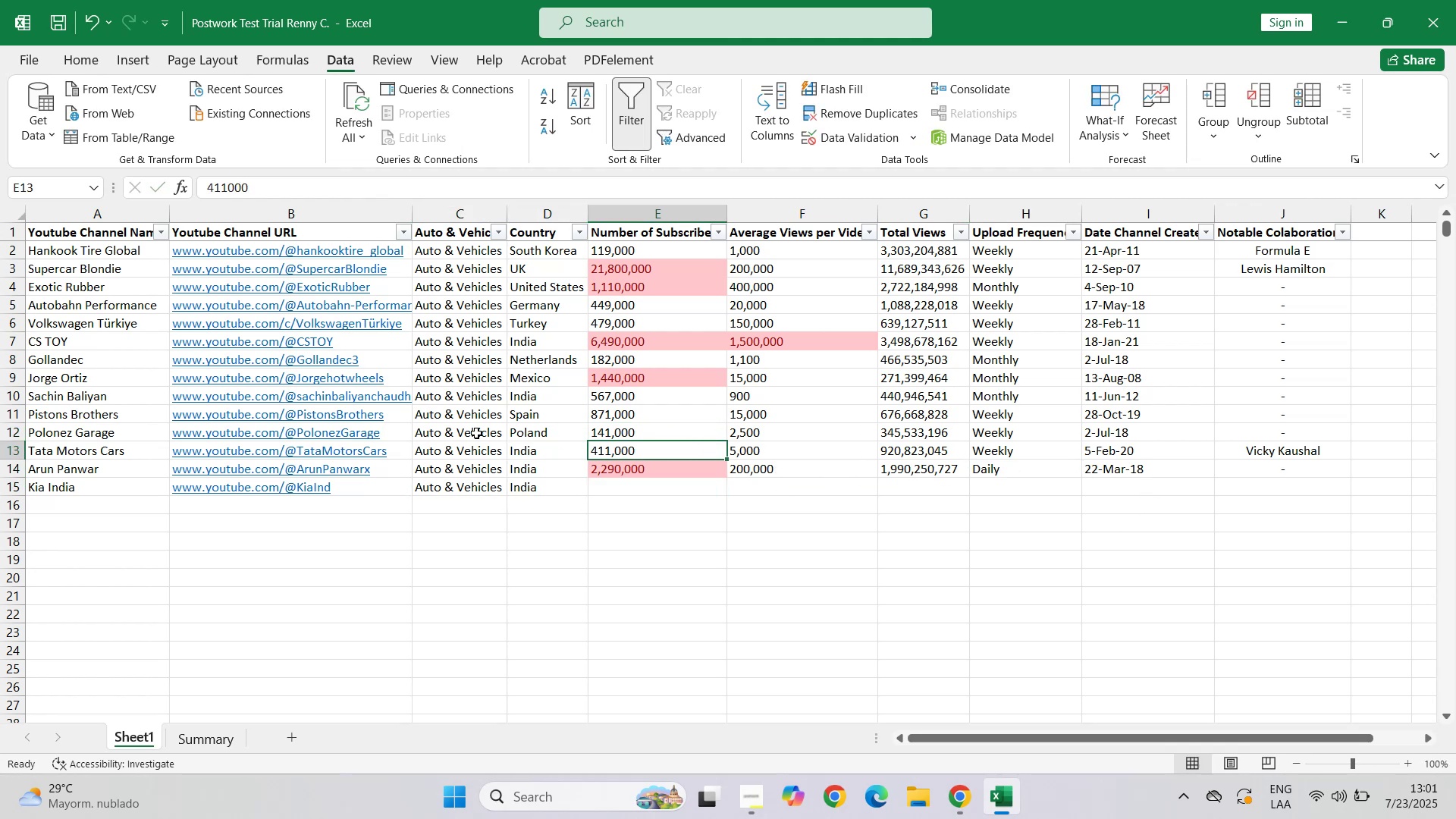 
left_click([474, 433])
 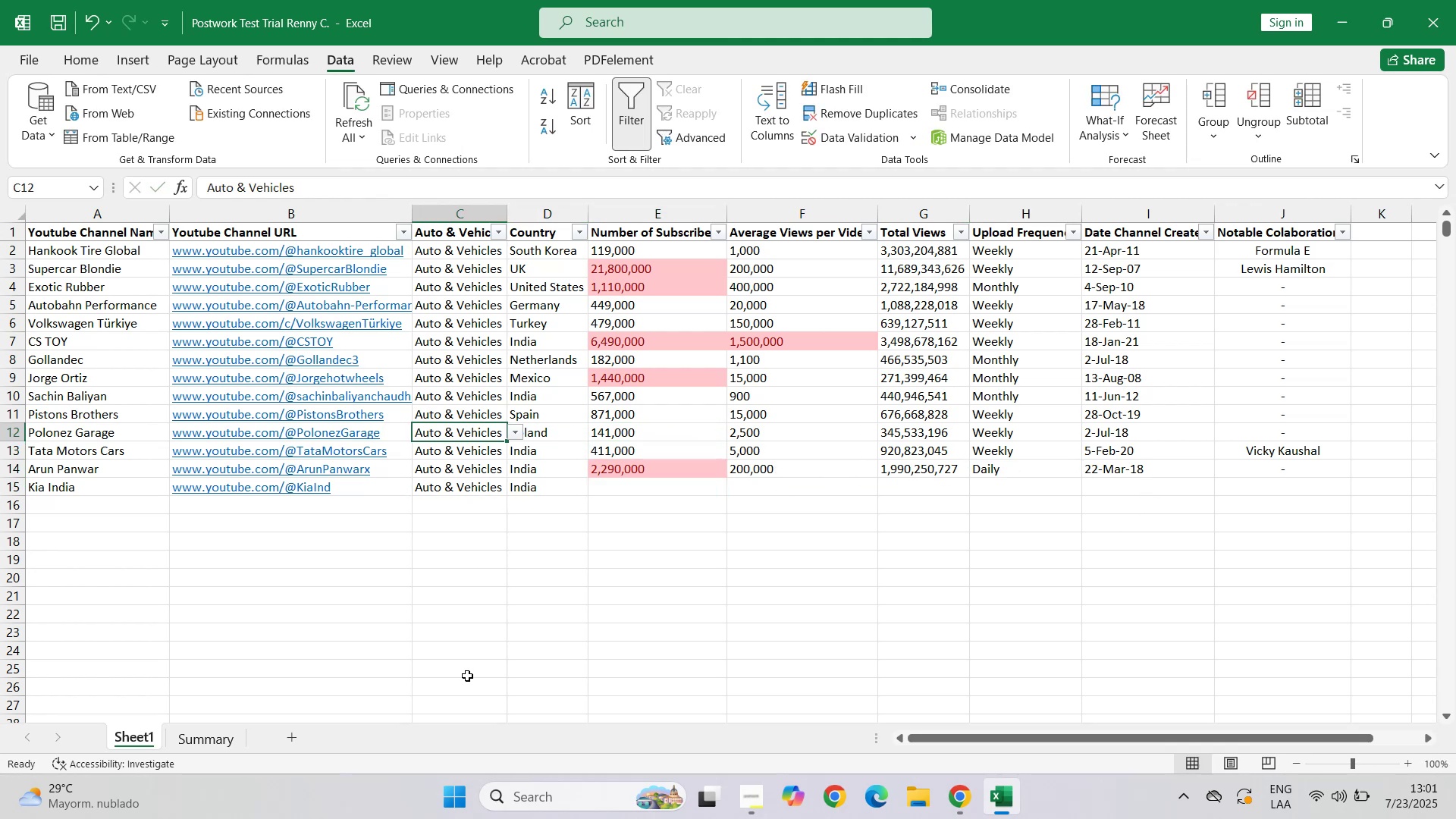 
left_click([469, 646])
 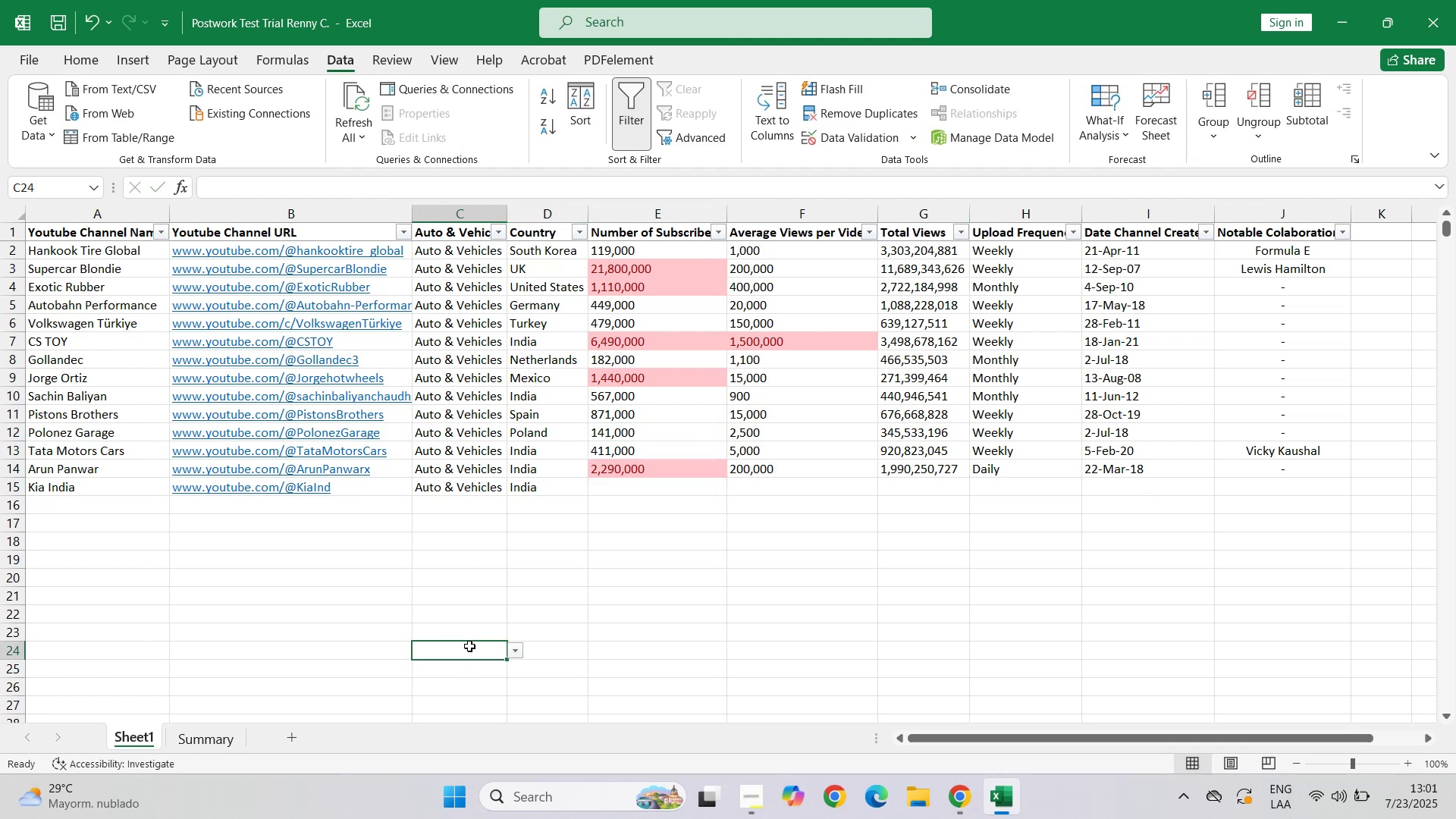 
scroll: coordinate [468, 648], scroll_direction: down, amount: 20.0
 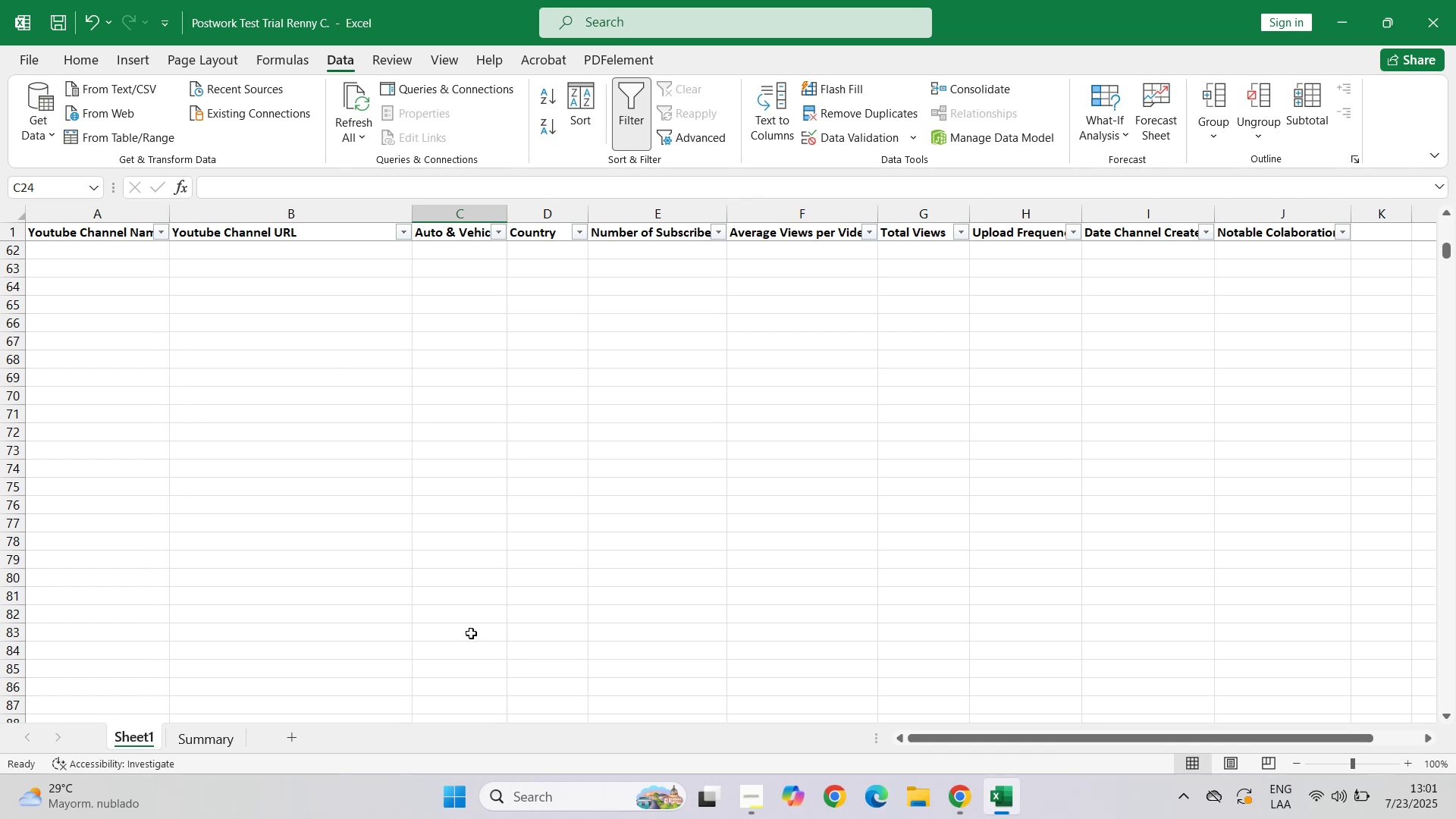 
left_click([470, 607])
 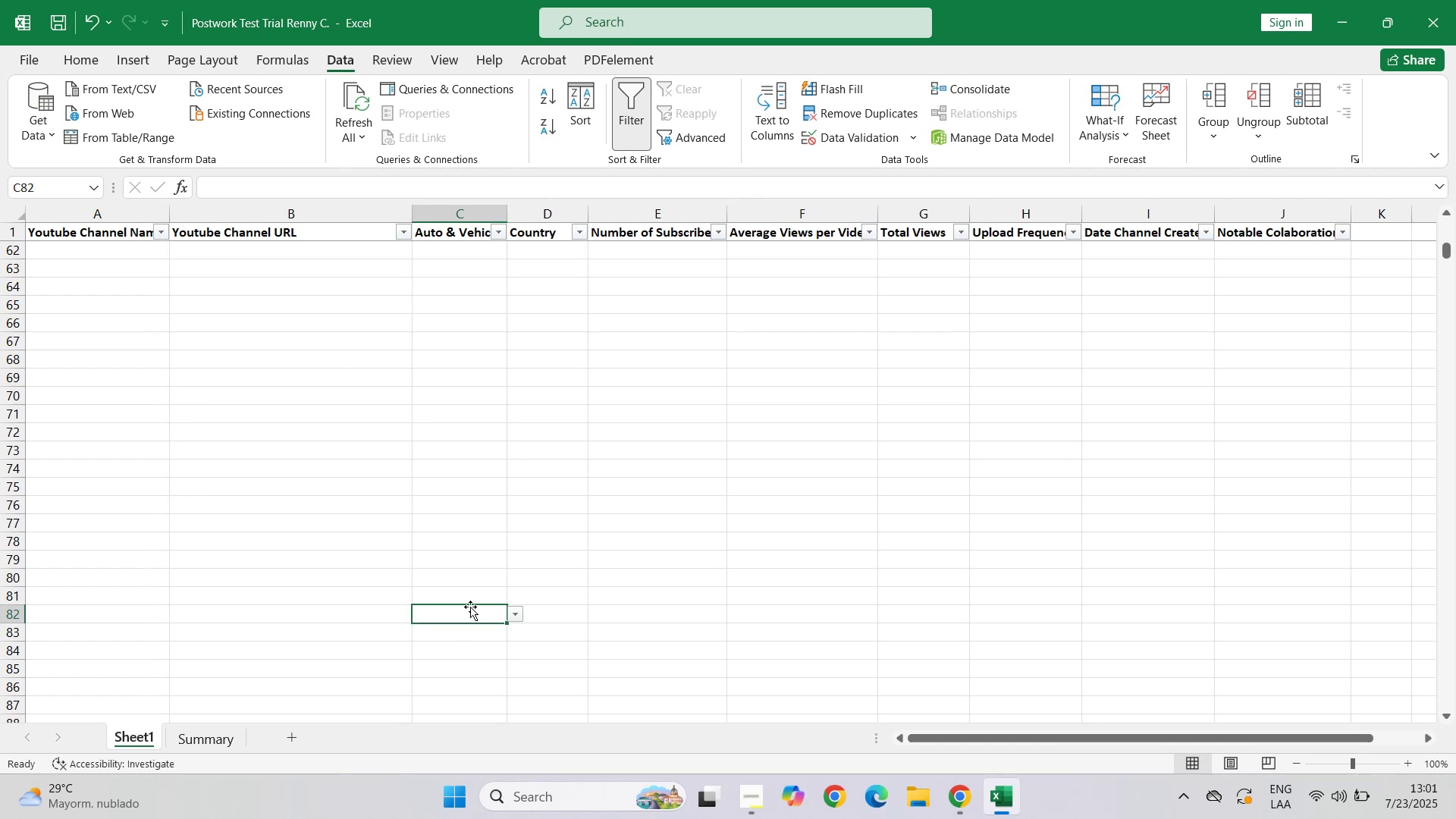 
scroll: coordinate [472, 609], scroll_direction: down, amount: 31.0
 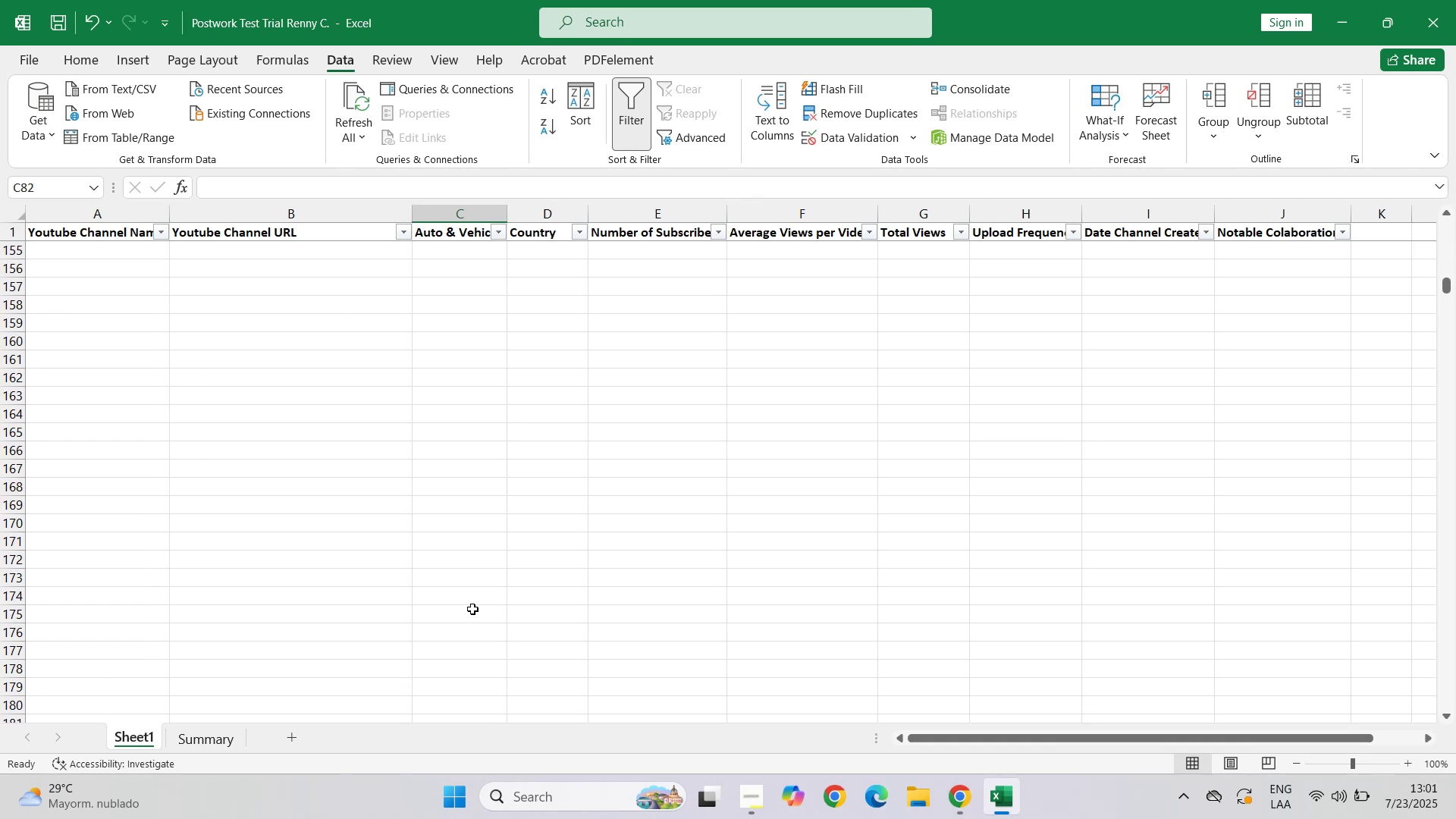 
left_click([472, 609])
 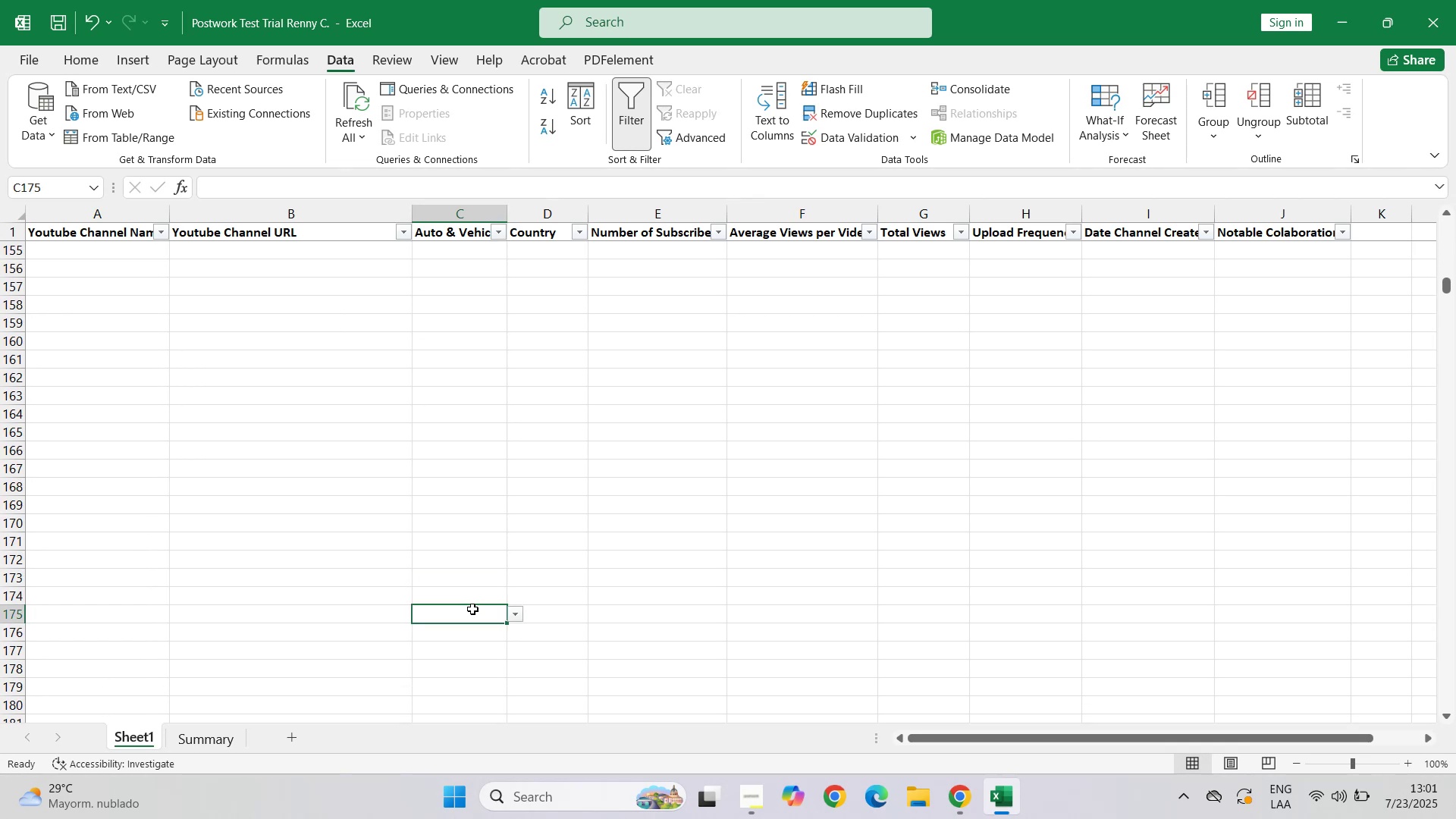 
scroll: coordinate [472, 616], scroll_direction: down, amount: 54.0
 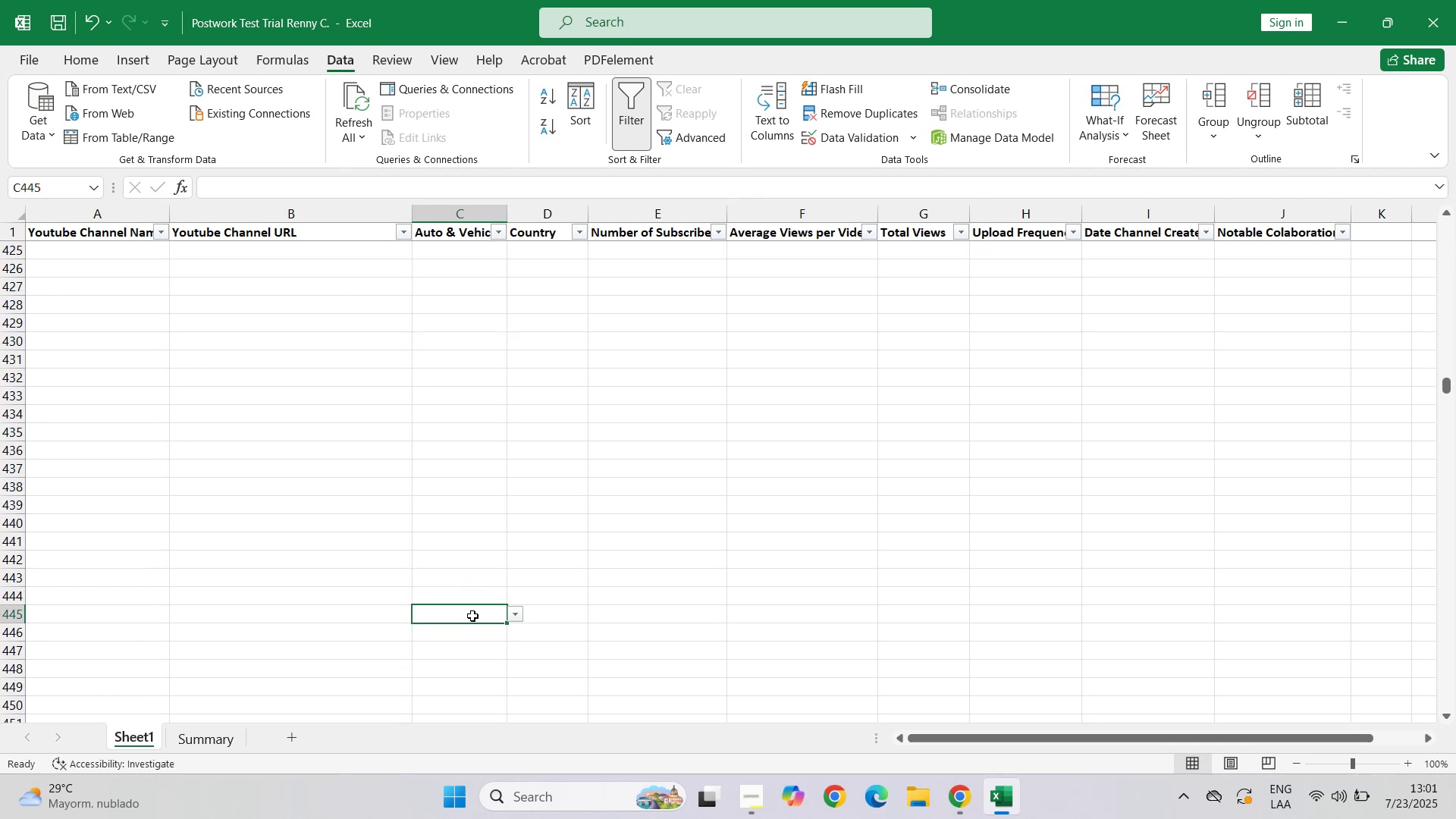 
left_click([472, 616])
 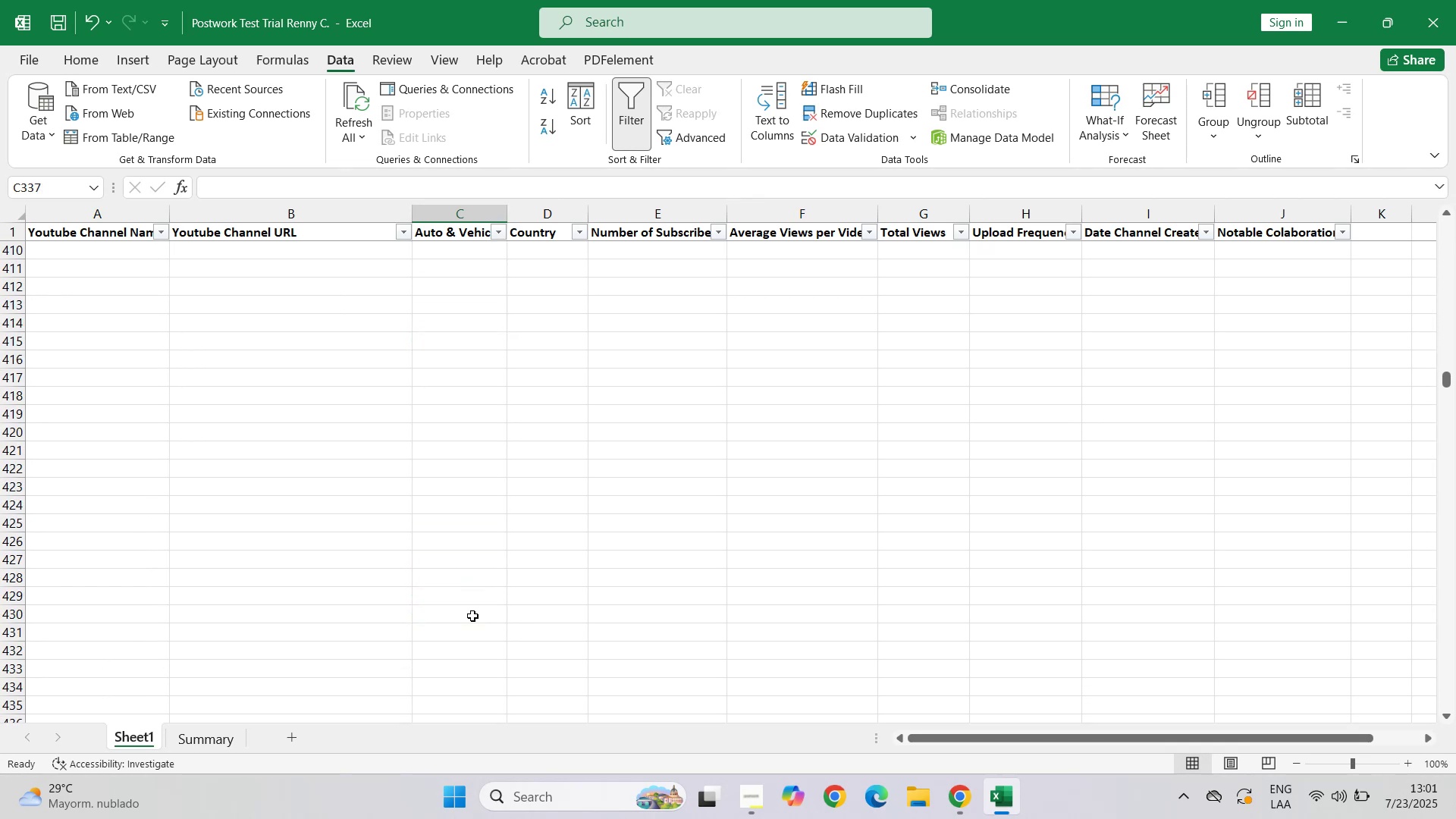 
left_click([472, 616])
 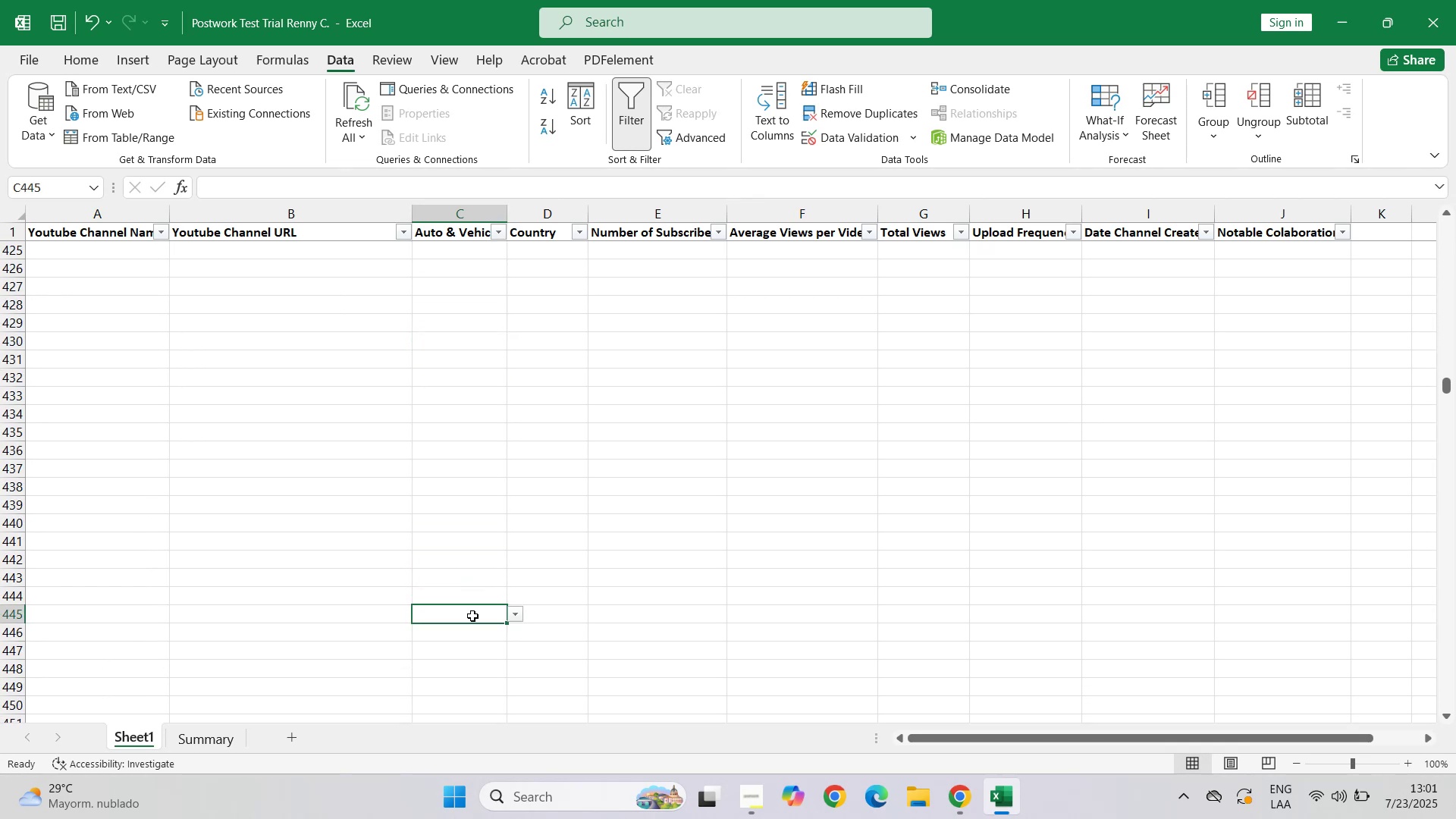 
scroll: coordinate [472, 621], scroll_direction: down, amount: 11.0
 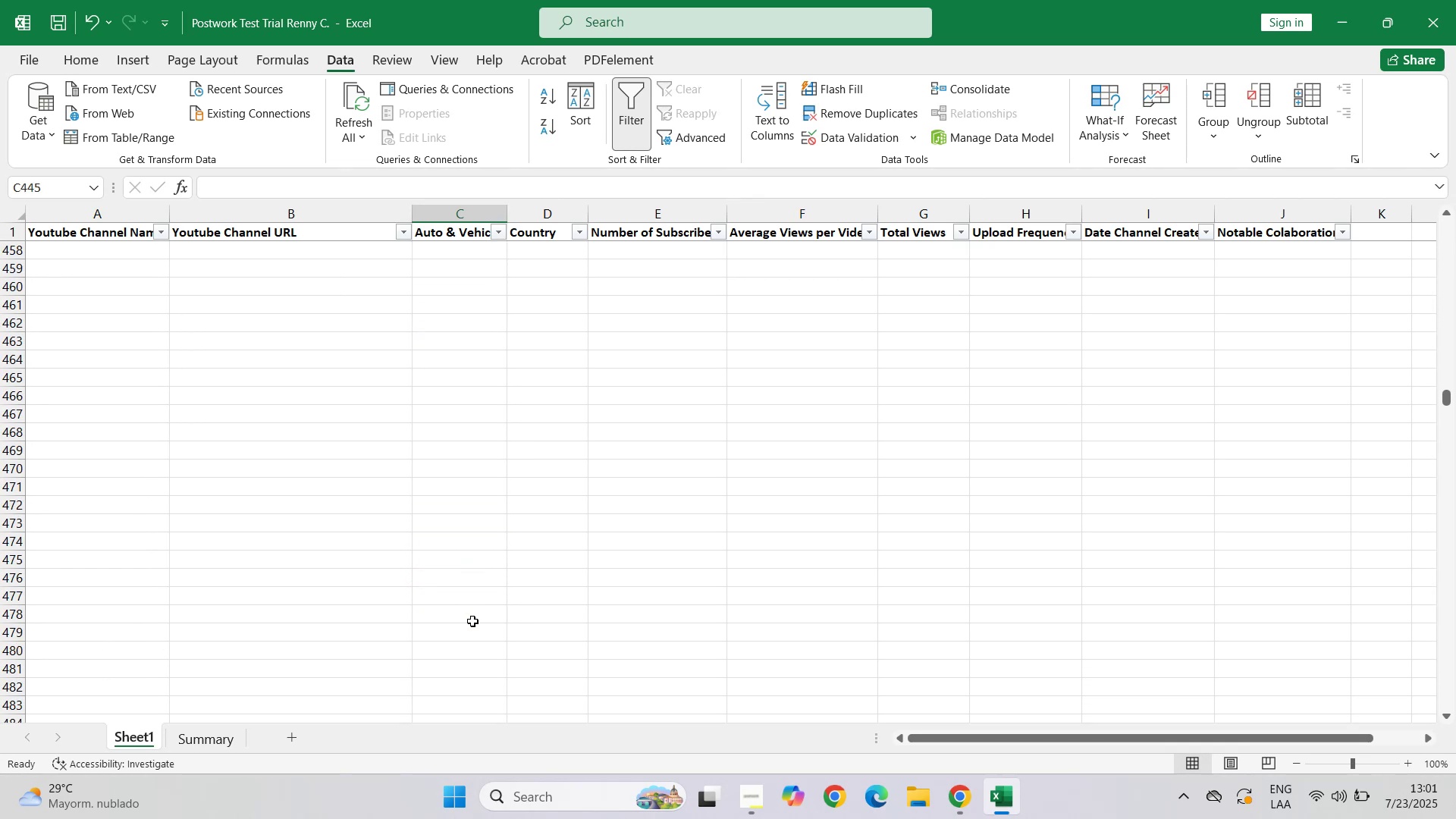 
left_click([472, 621])
 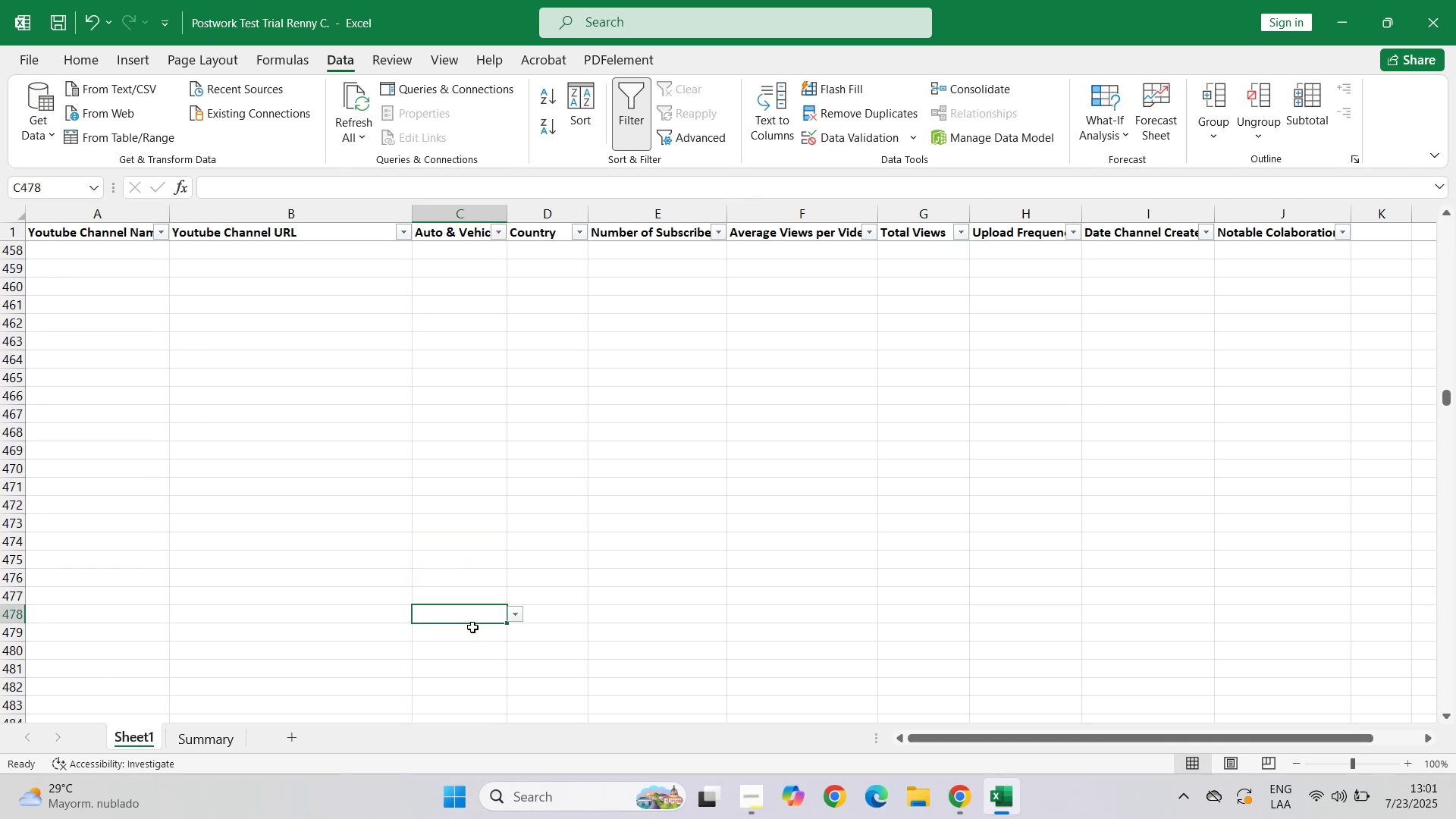 
left_click([472, 652])
 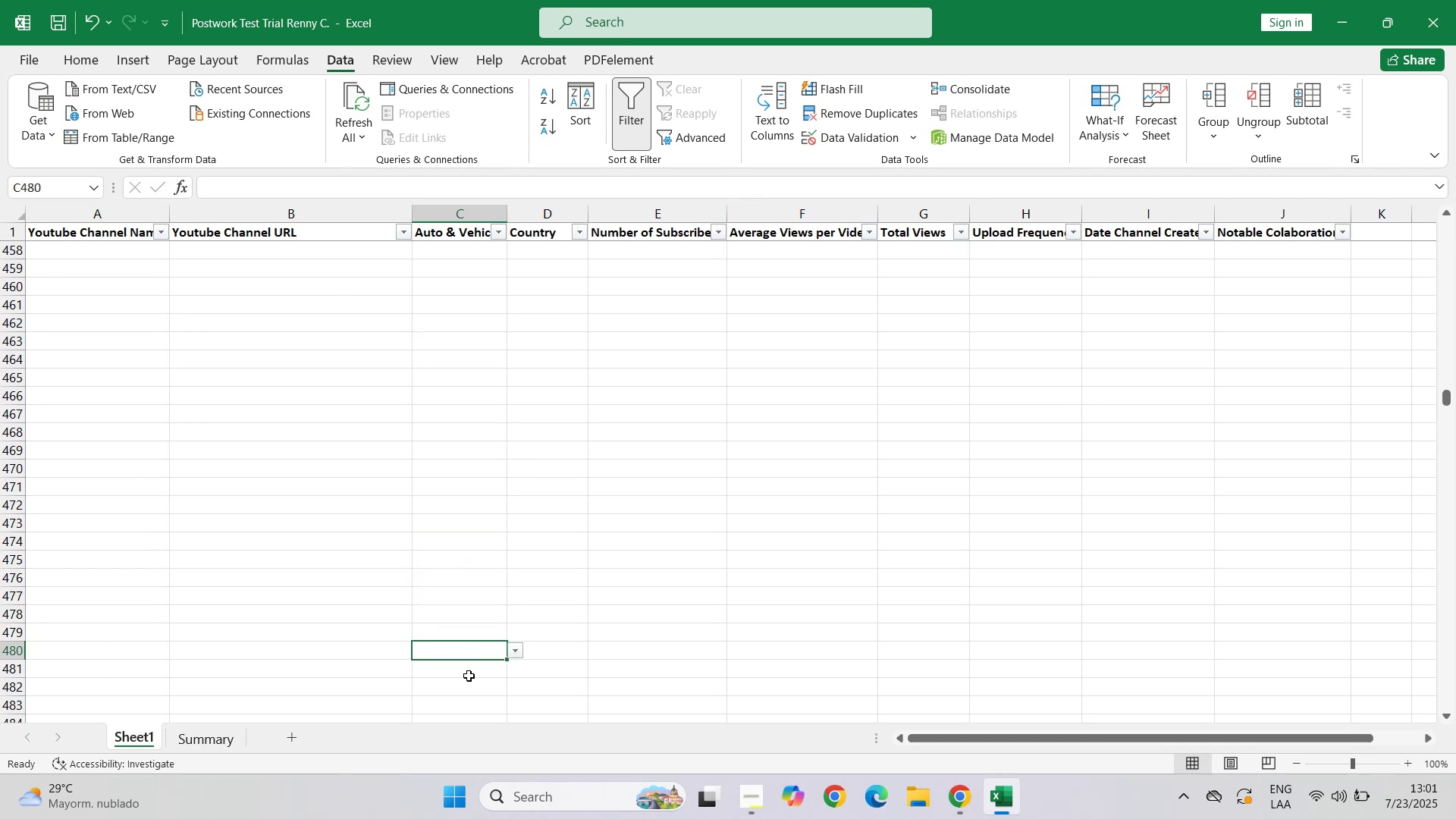 
left_click([466, 694])
 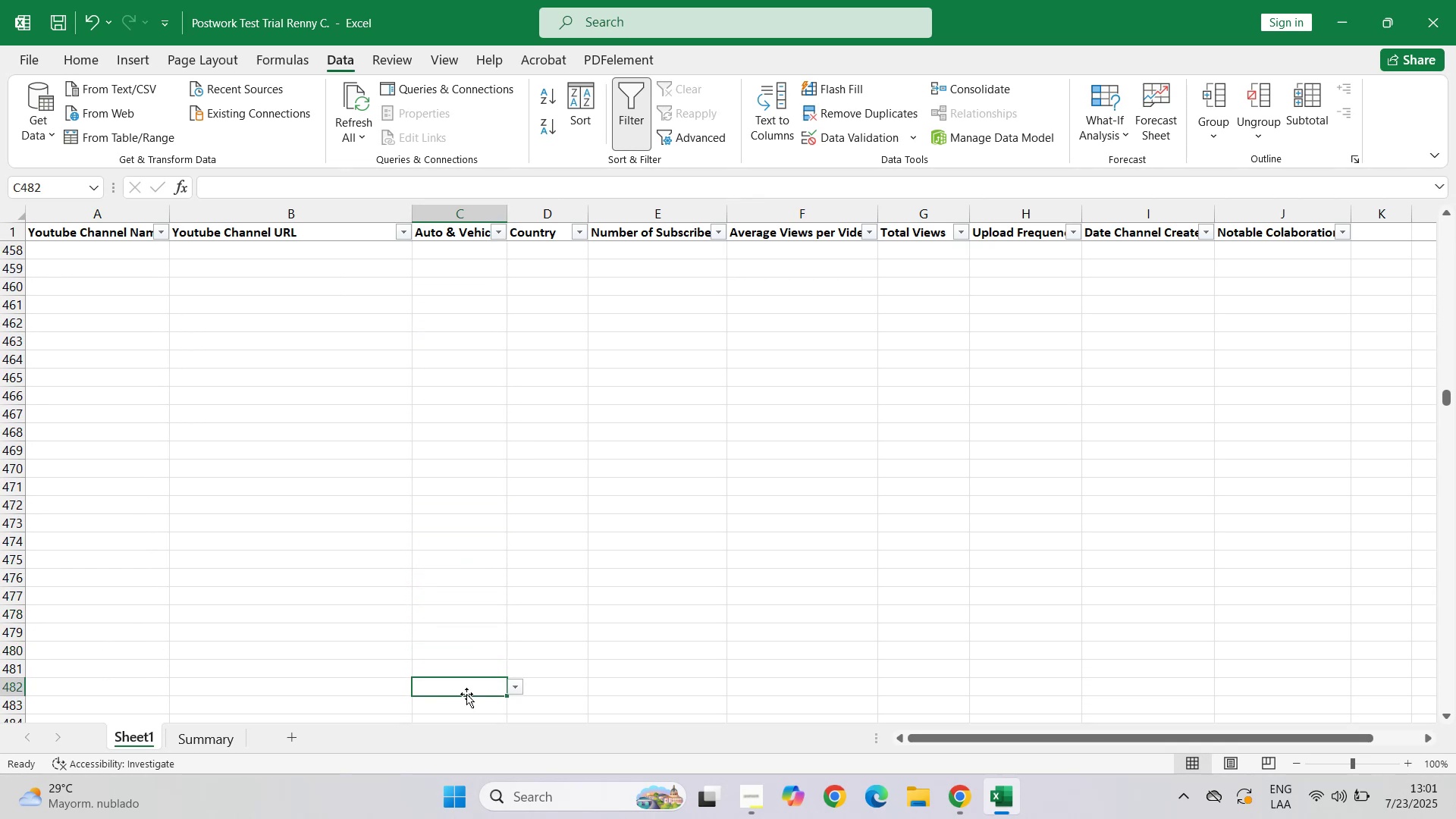 
scroll: coordinate [472, 680], scroll_direction: down, amount: 20.0
 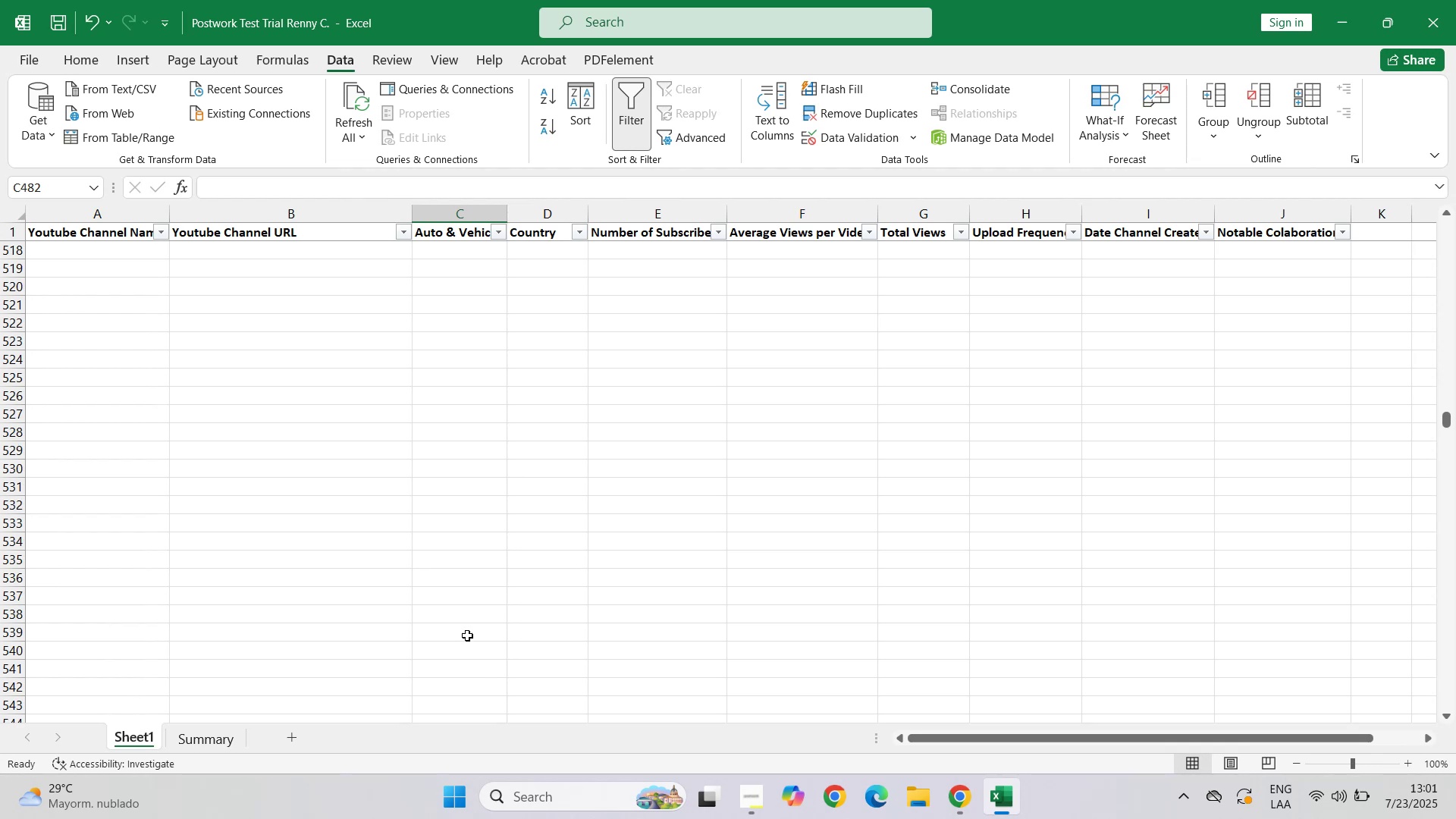 
left_click([469, 631])
 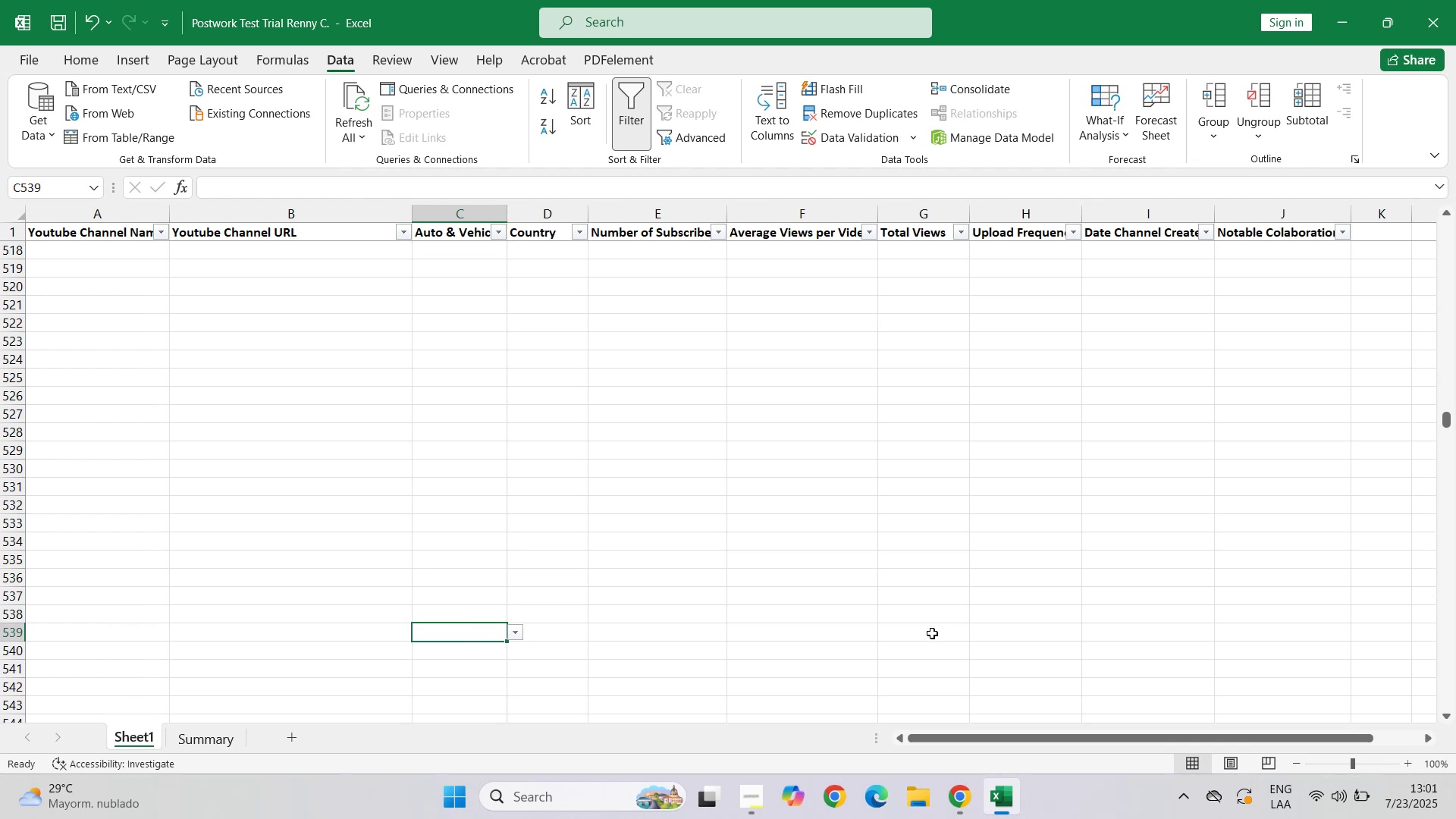 
left_click([975, 615])
 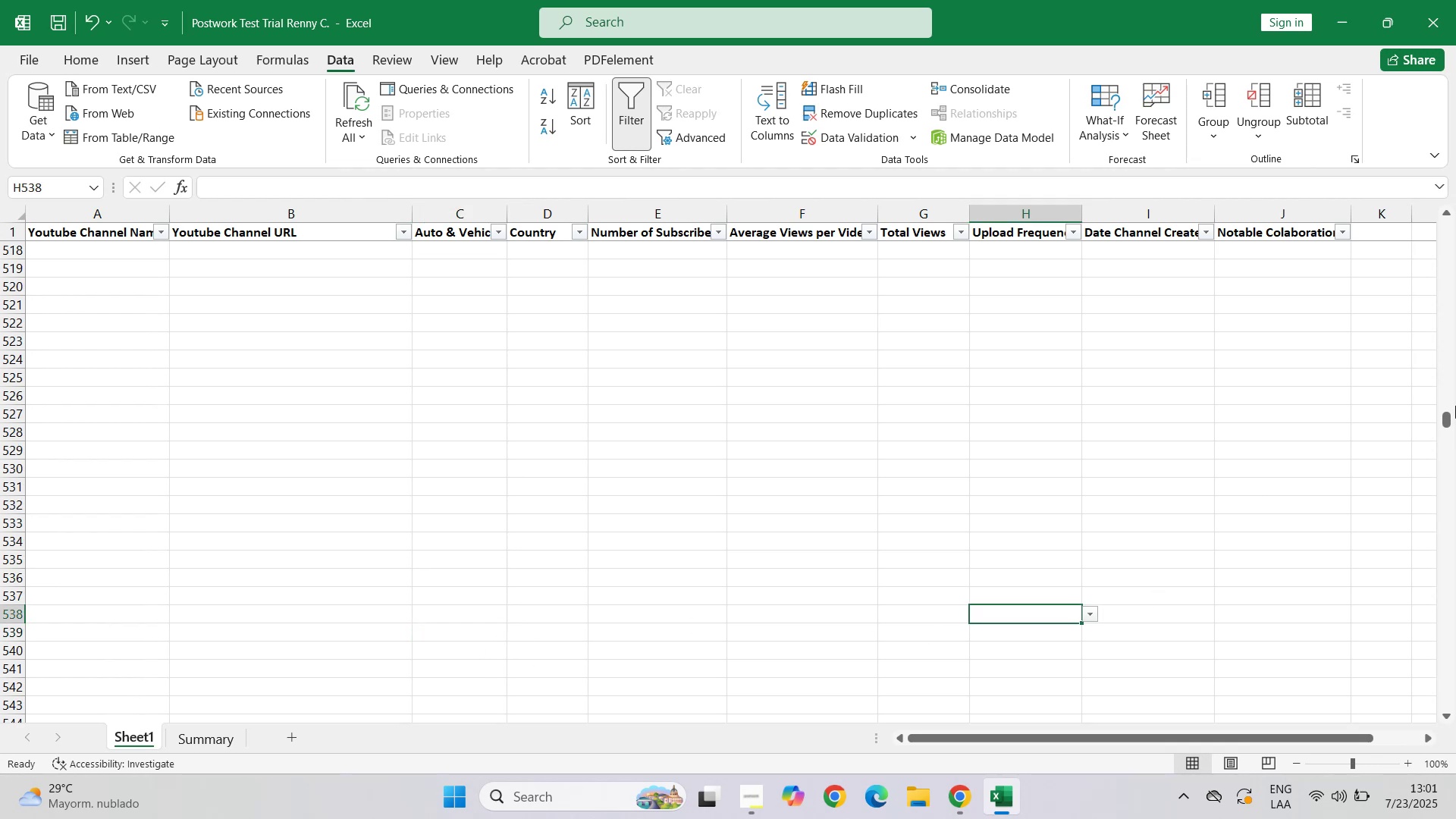 
left_click_drag(start_coordinate=[1446, 421], to_coordinate=[1448, 194])
 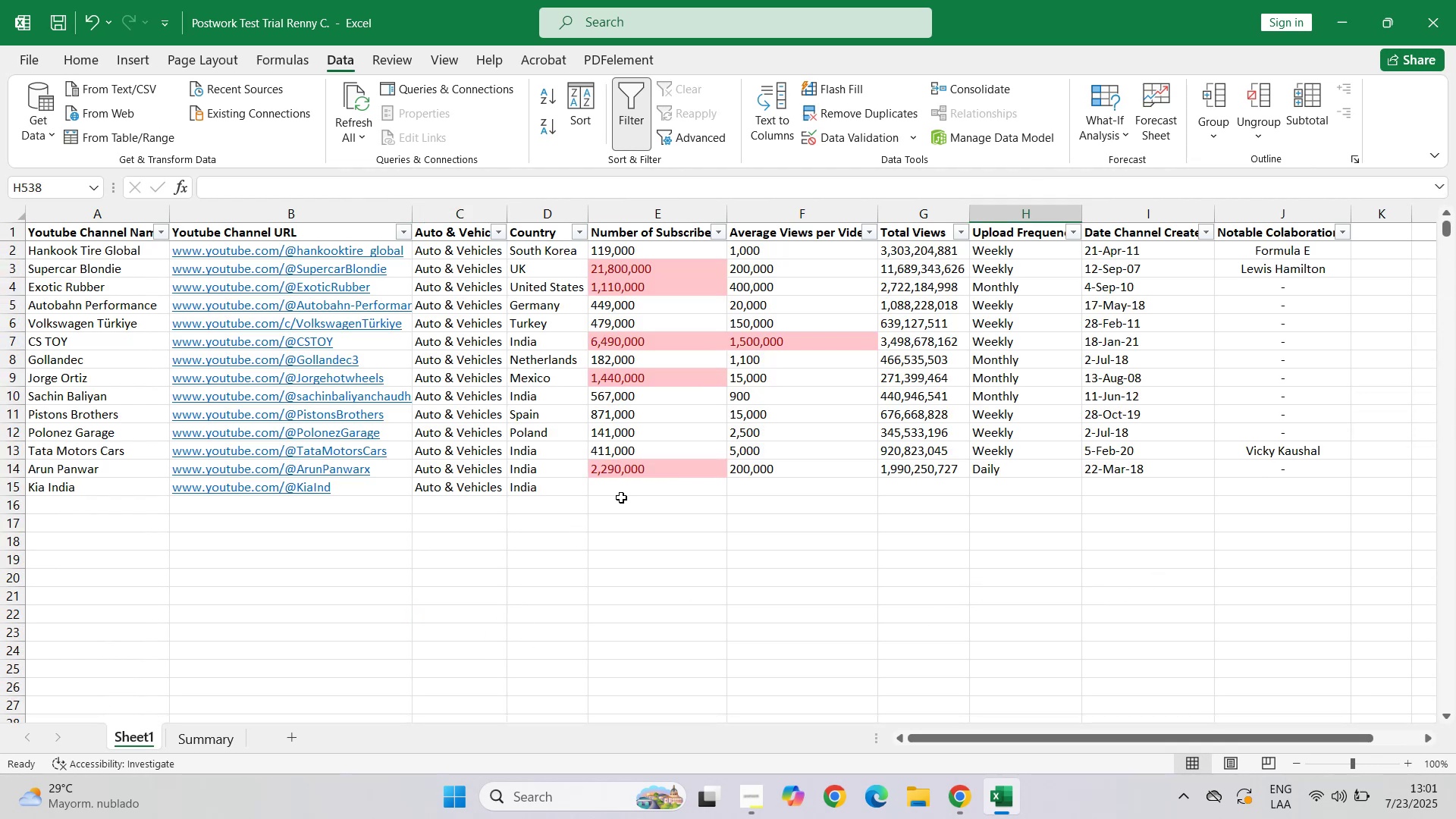 
left_click([649, 485])
 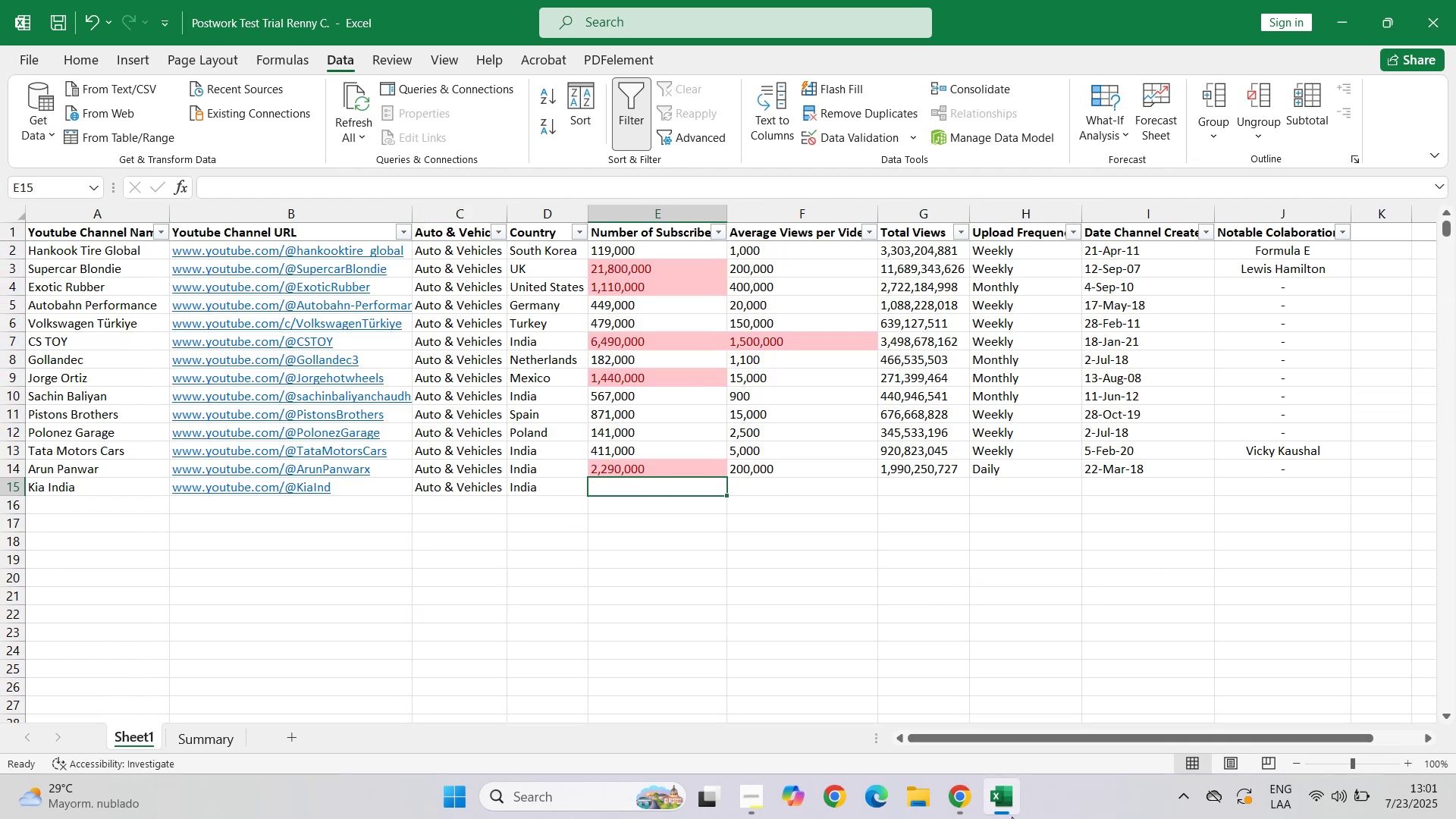 
left_click([964, 794])
 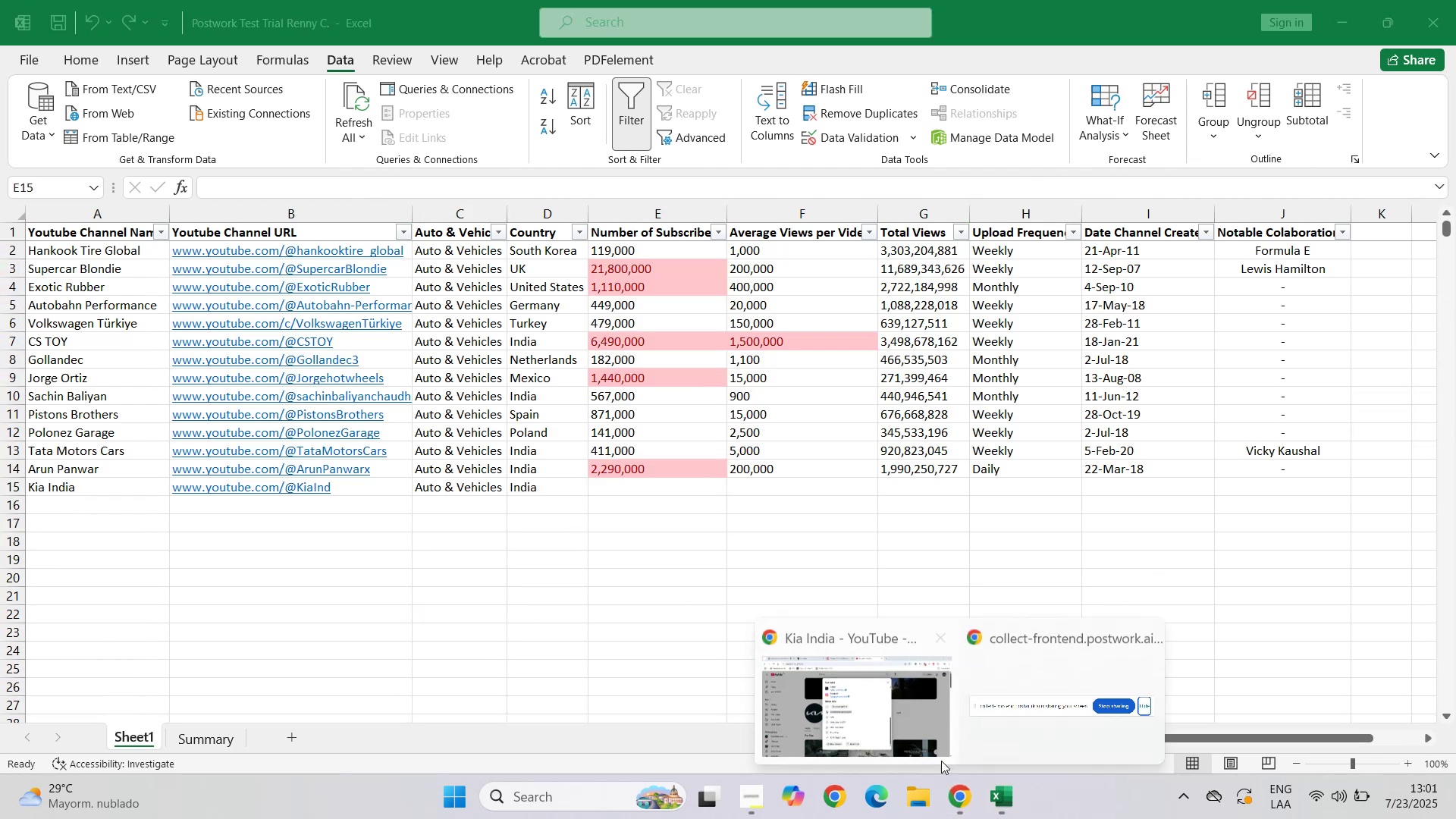 
left_click([889, 731])
 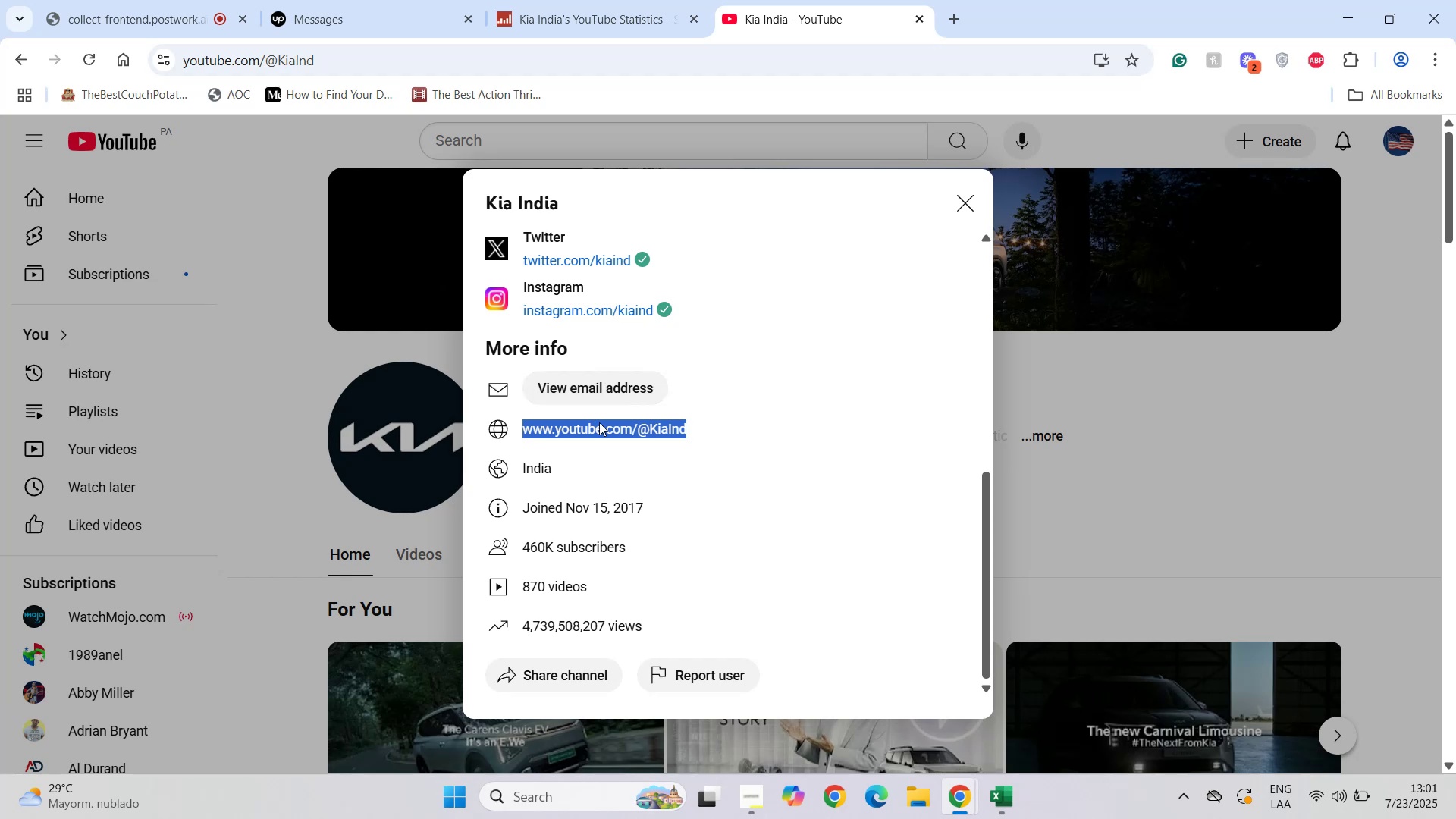 
scroll: coordinate [624, 507], scroll_direction: down, amount: 1.0
 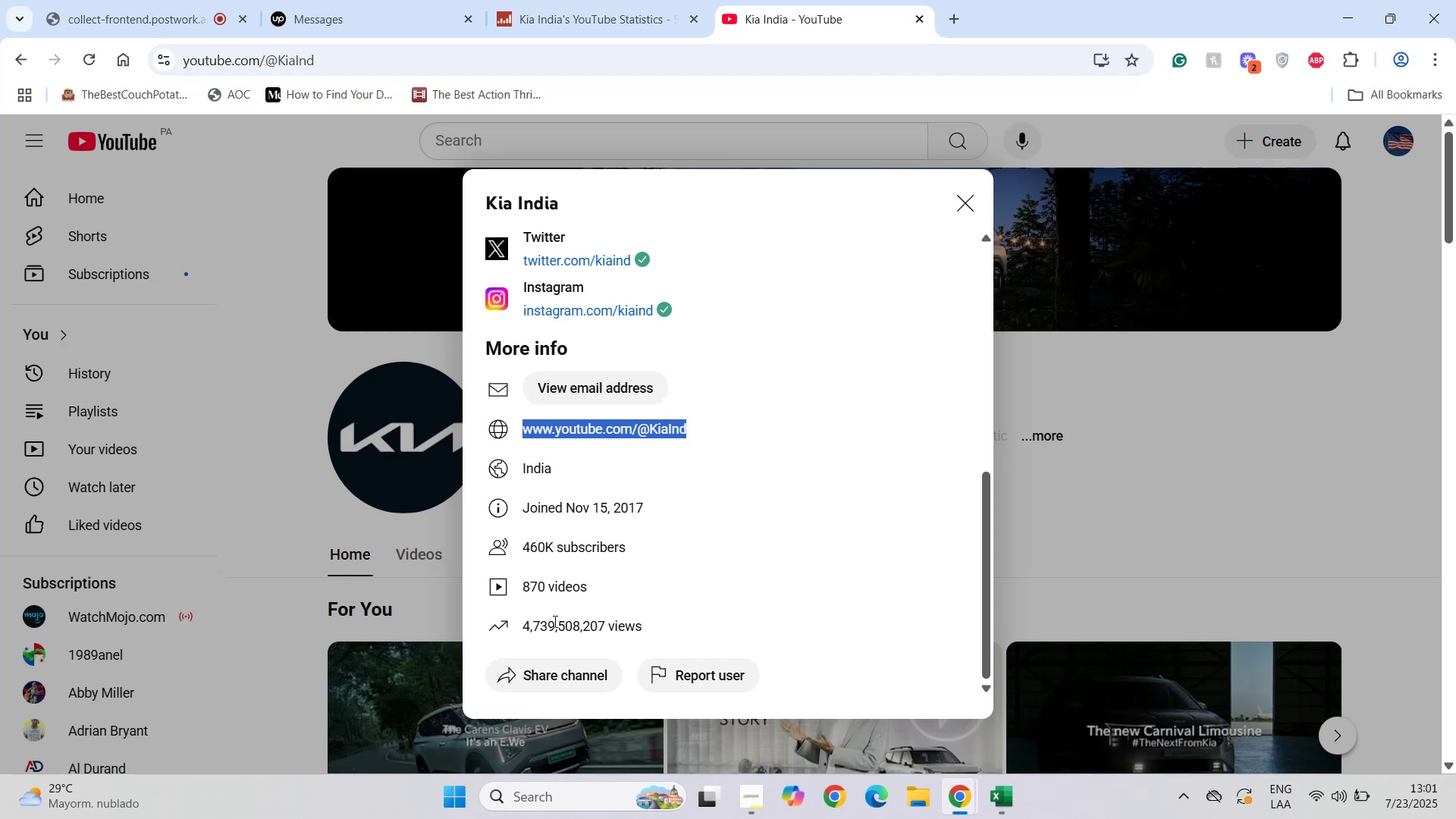 
left_click_drag(start_coordinate=[524, 629], to_coordinate=[605, 622])
 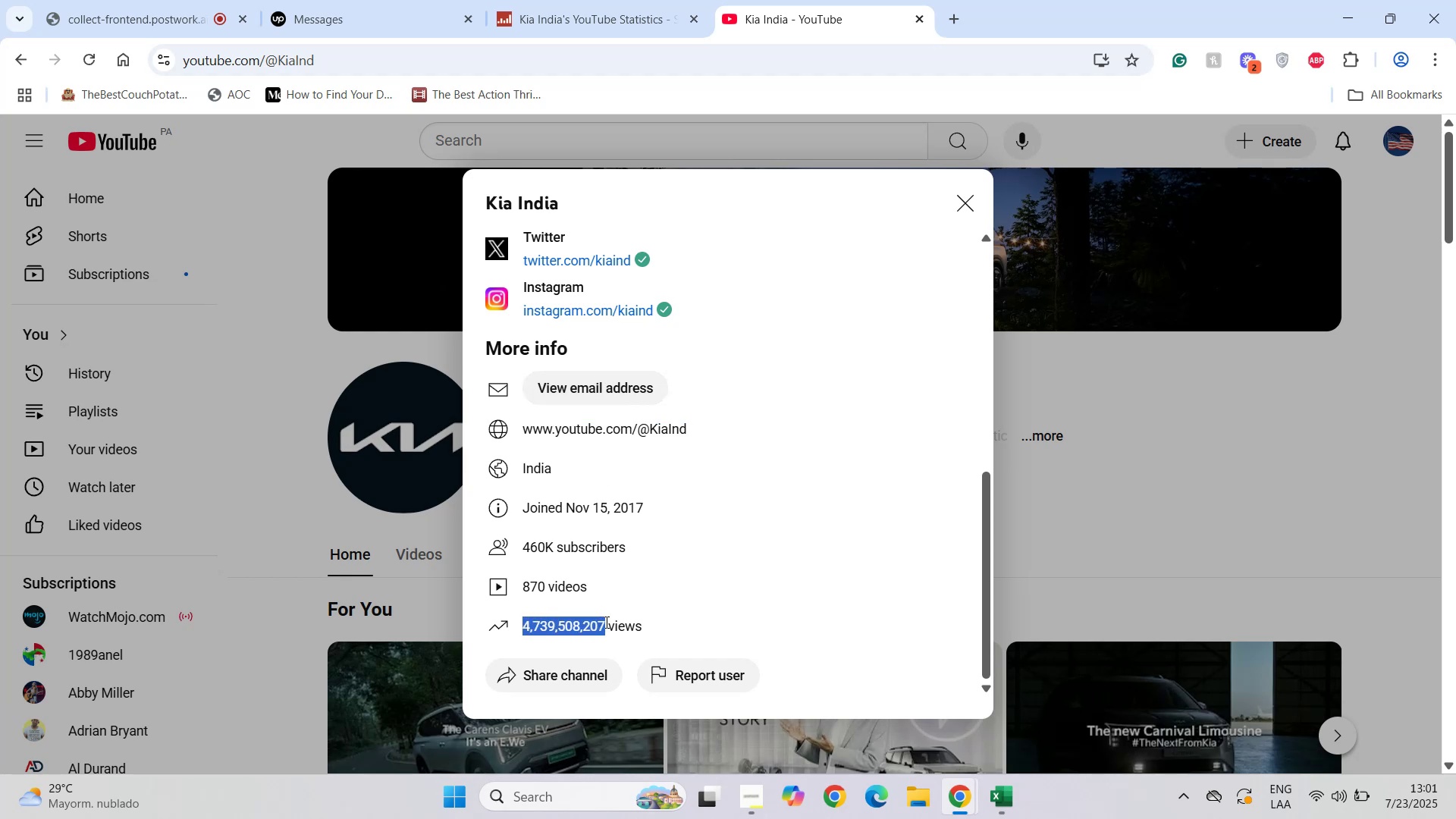 
key(Control+ControlLeft)
 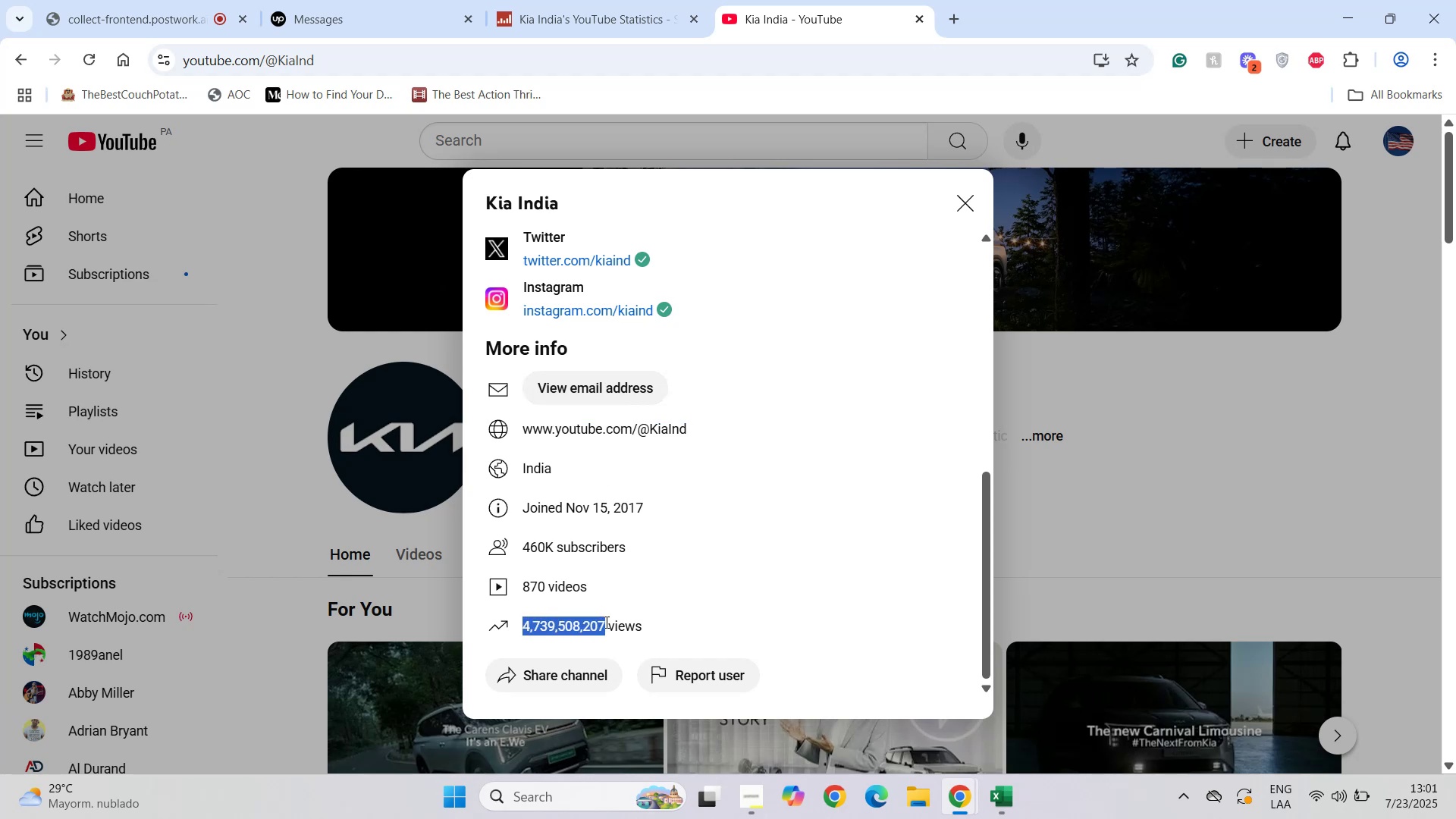 
key(Control+C)
 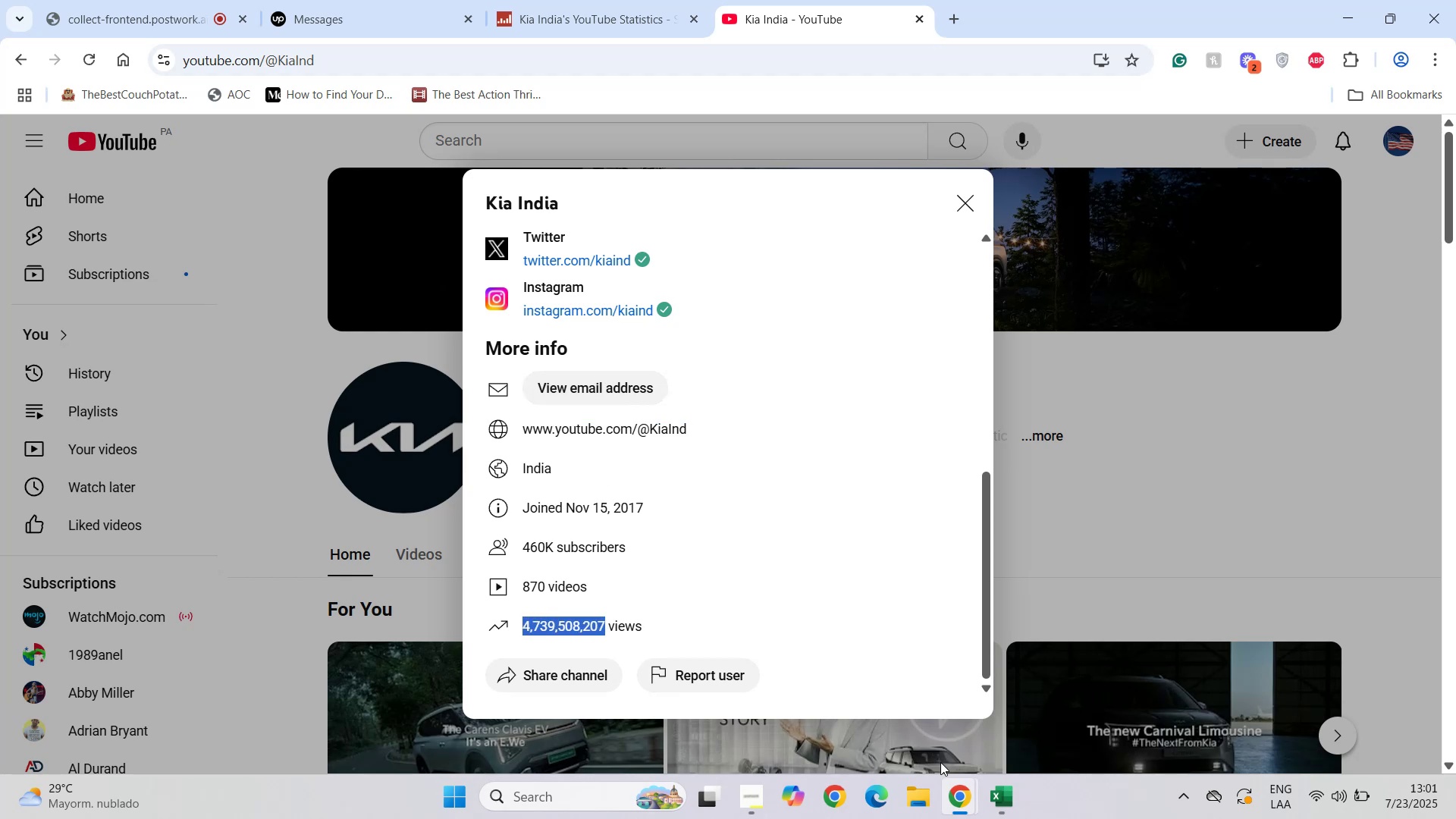 
left_click([1008, 794])
 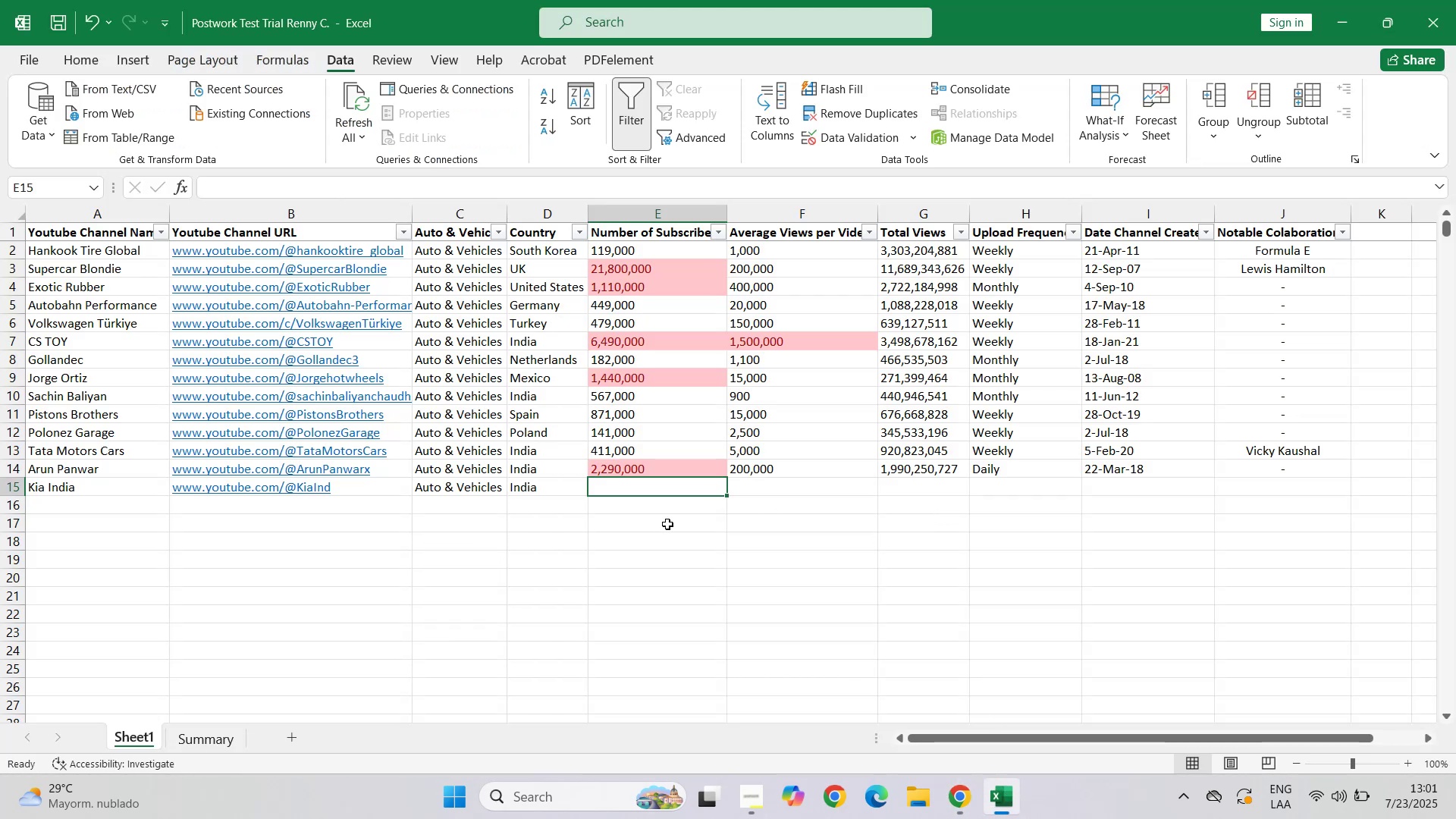 
left_click([943, 482])
 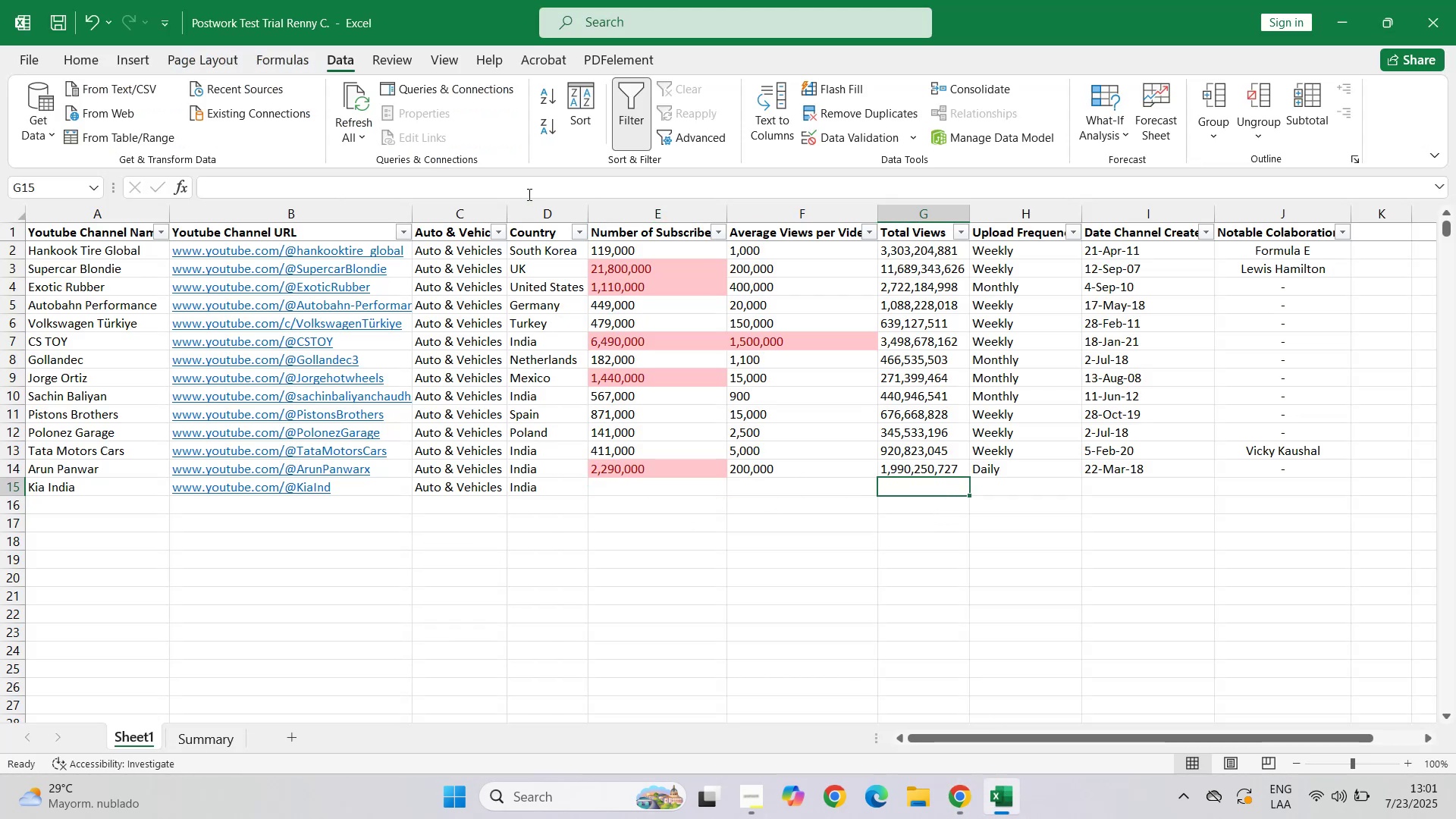 
left_click([522, 190])
 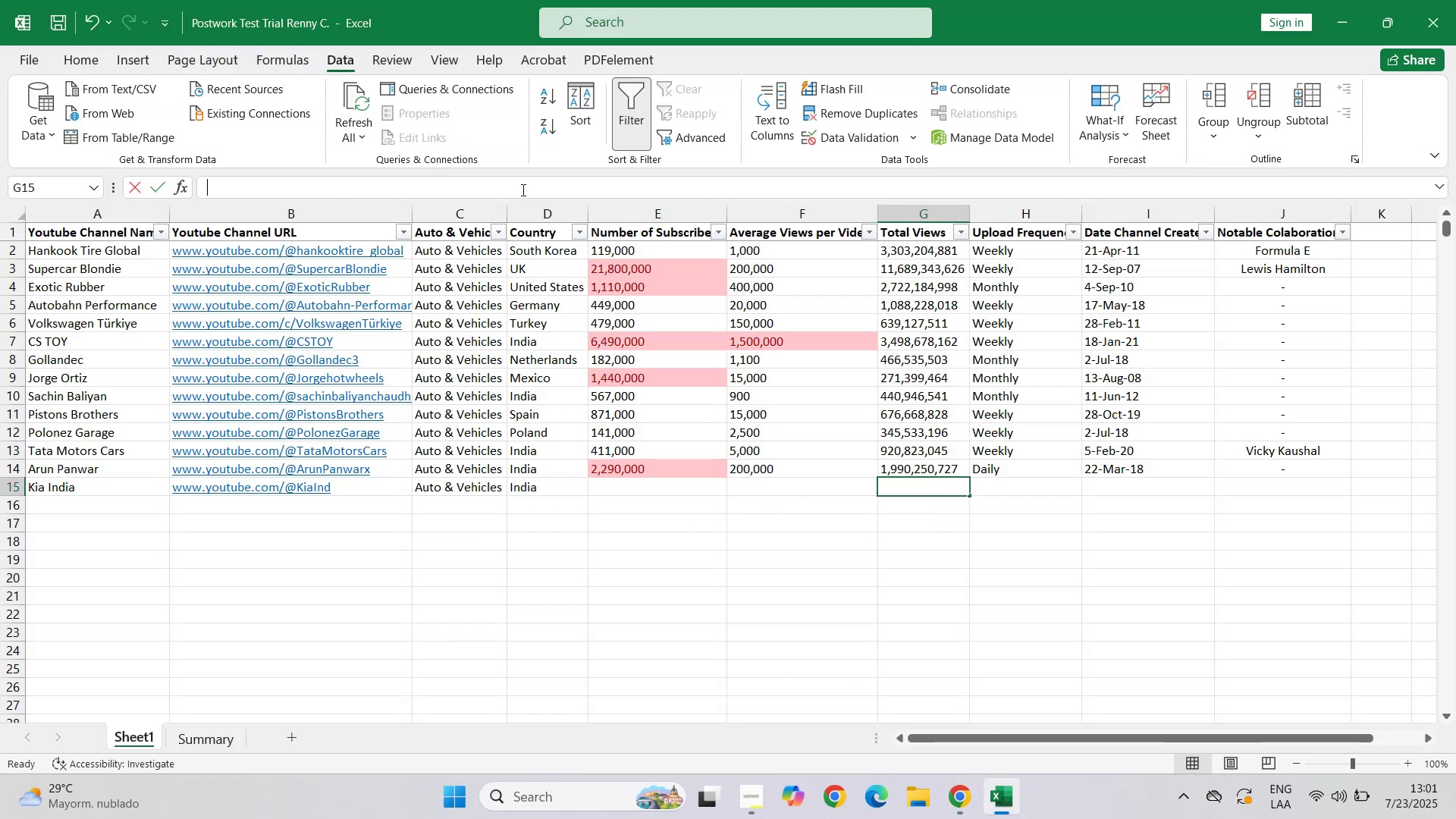 
key(Control+ControlLeft)
 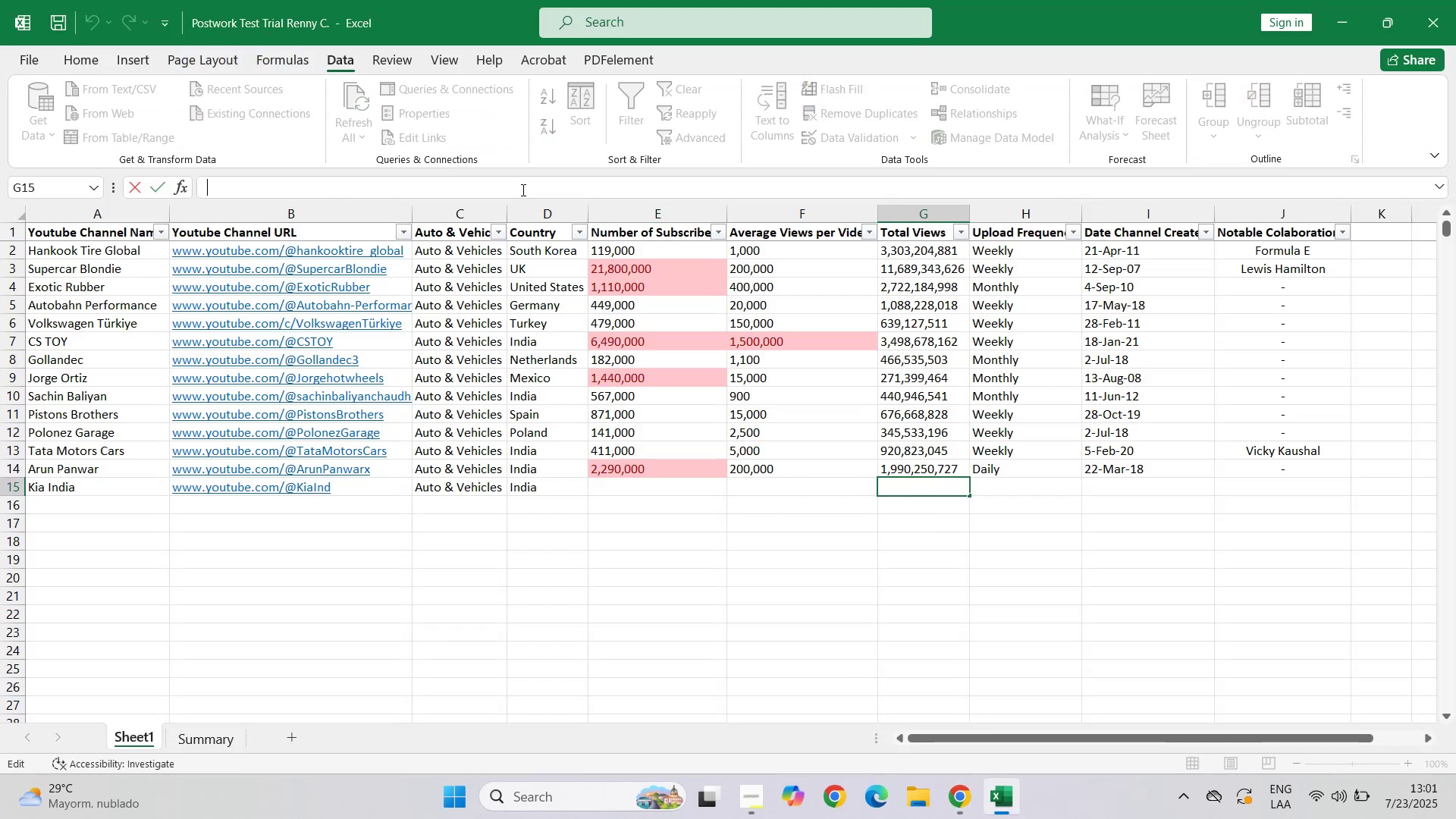 
key(Control+V)
 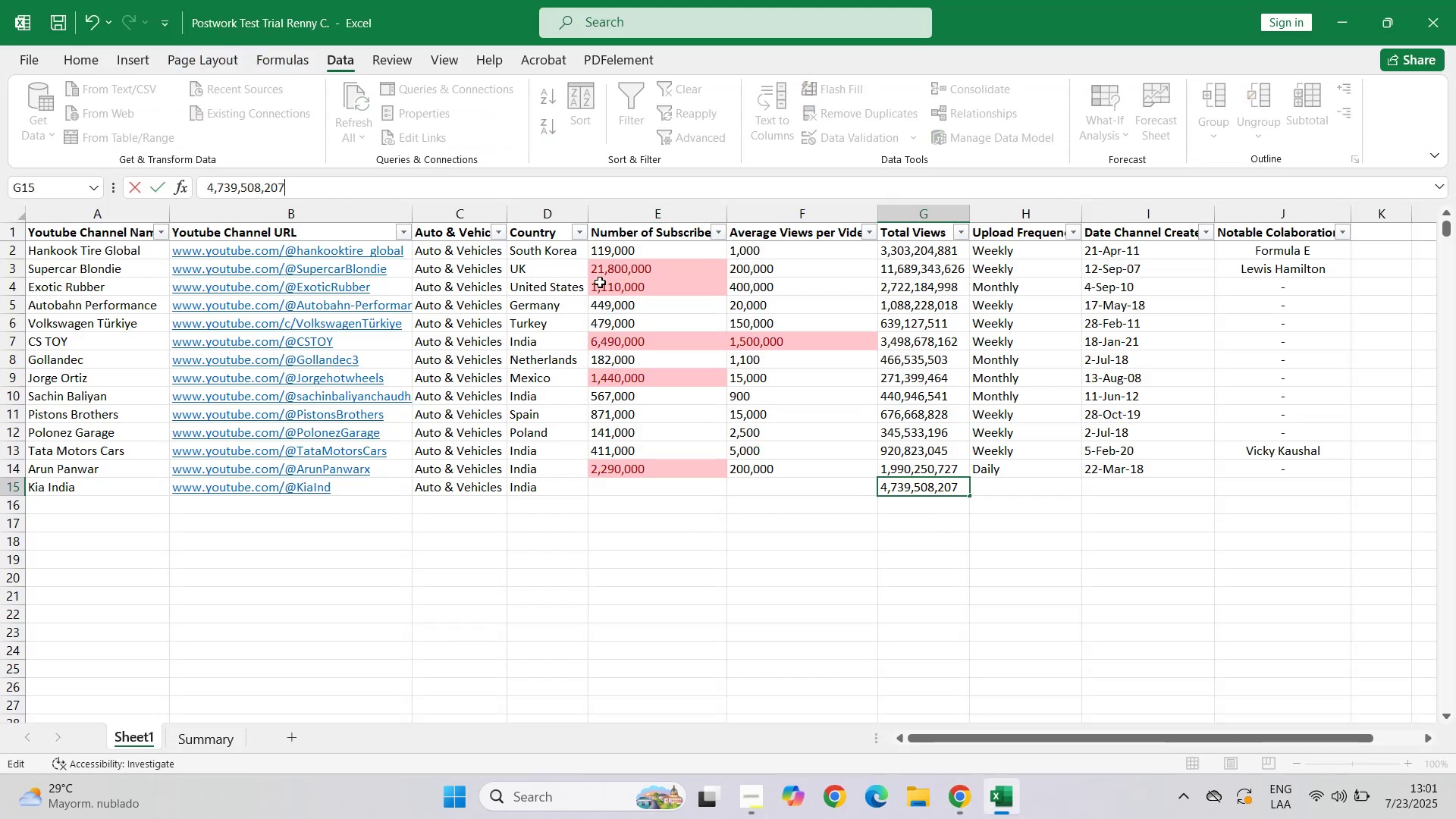 
key(Tab)
 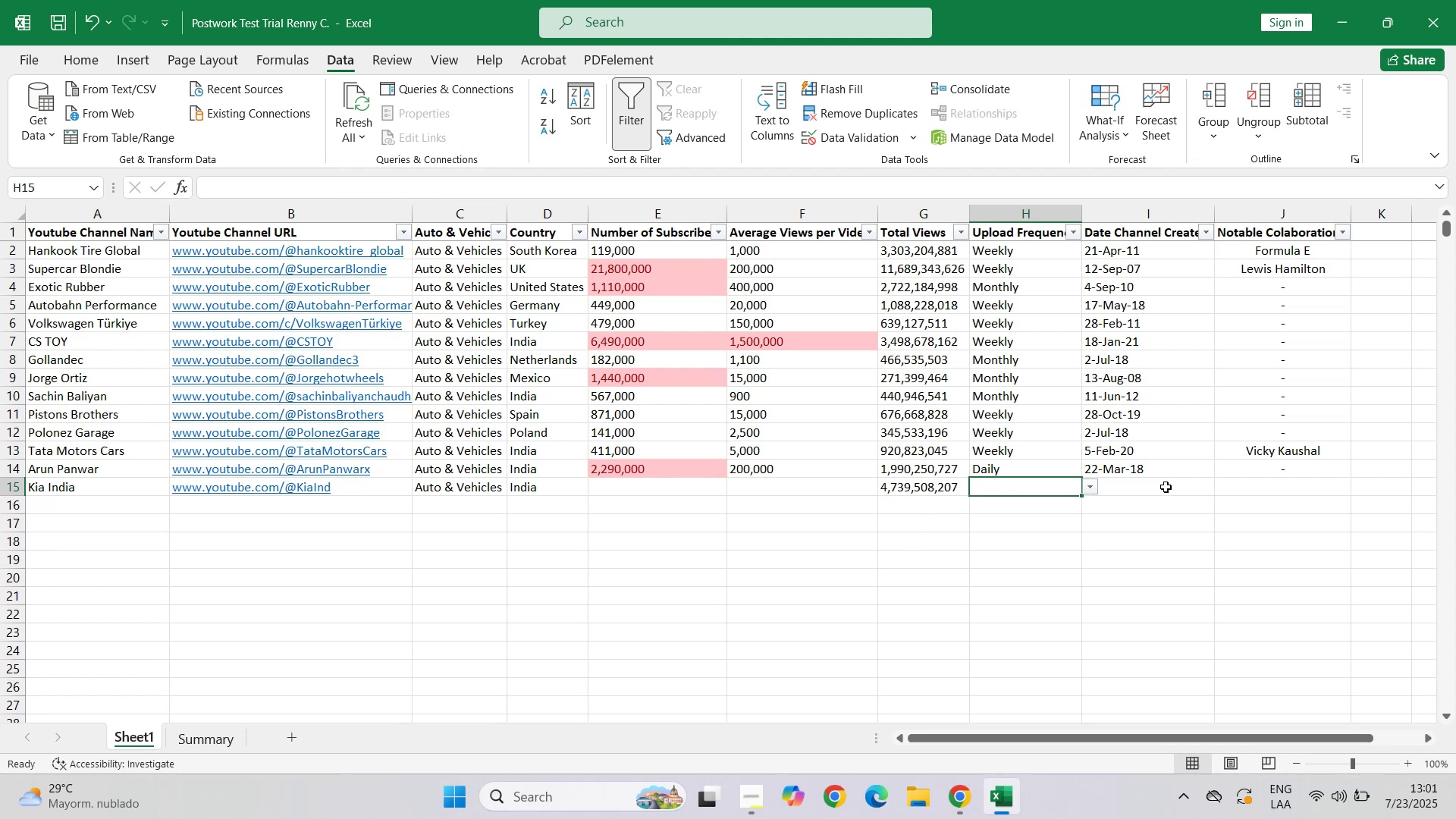 
wait(6.14)
 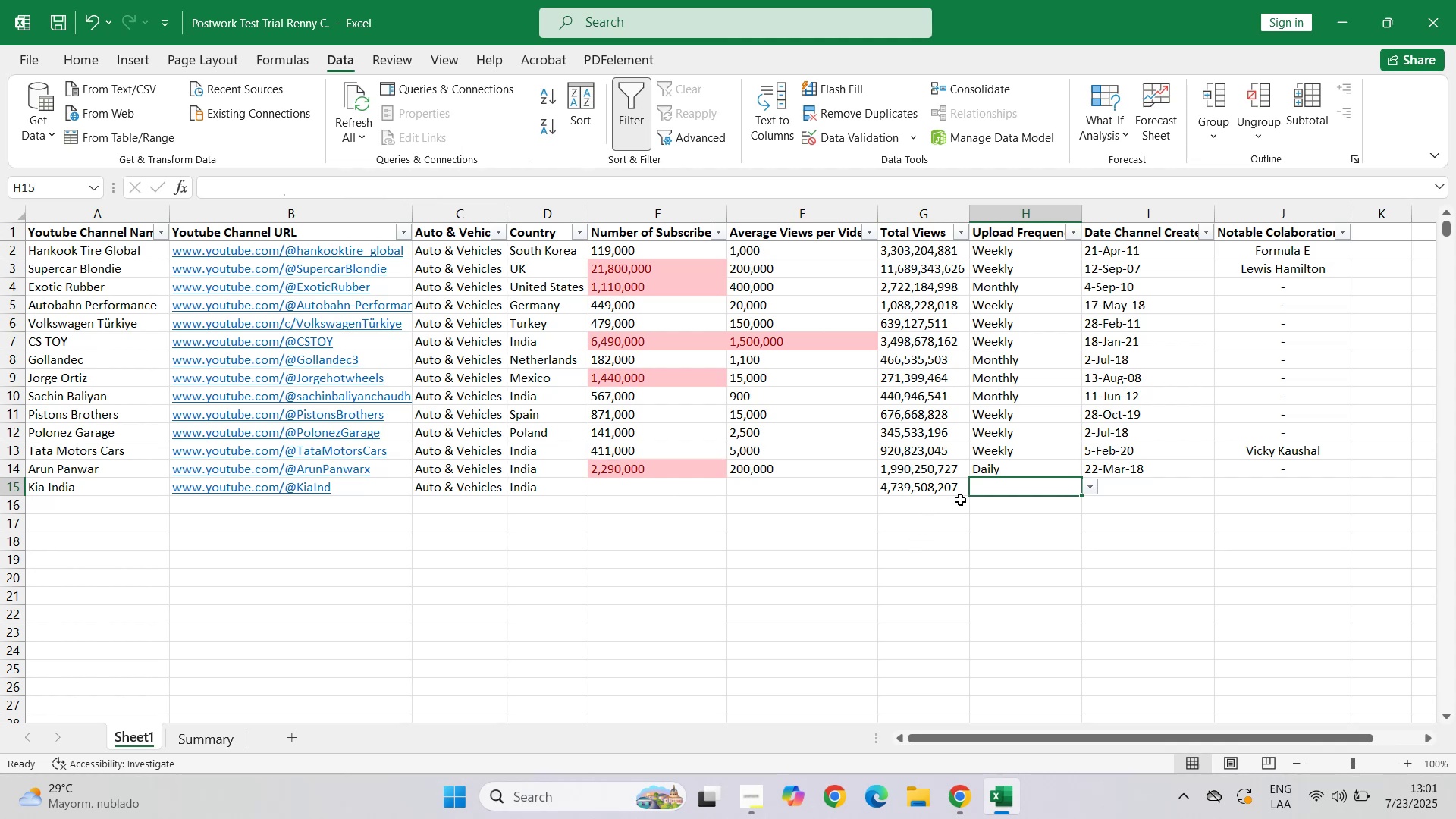 
double_click([846, 691])
 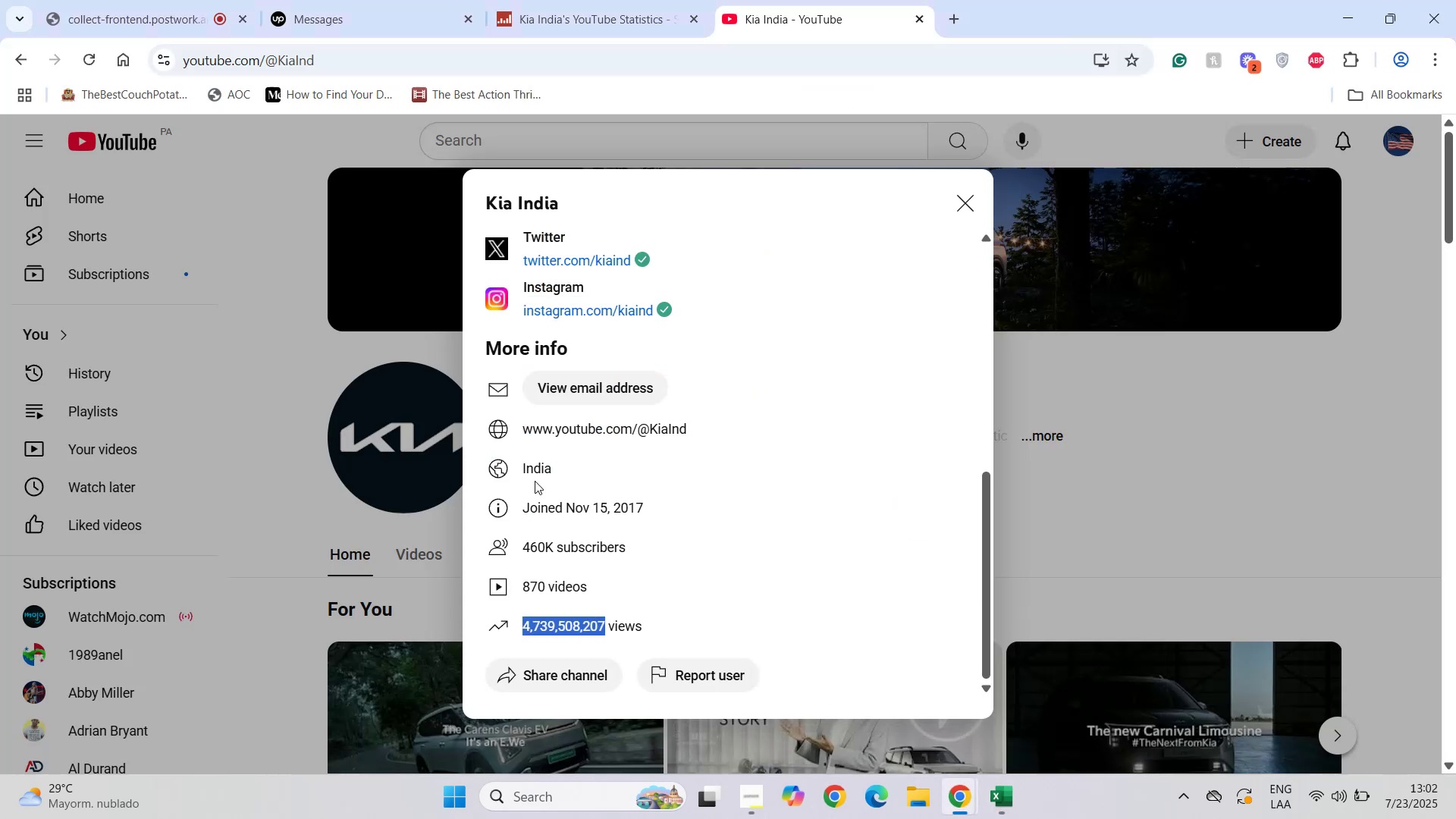 
scroll: coordinate [595, 500], scroll_direction: down, amount: 1.0
 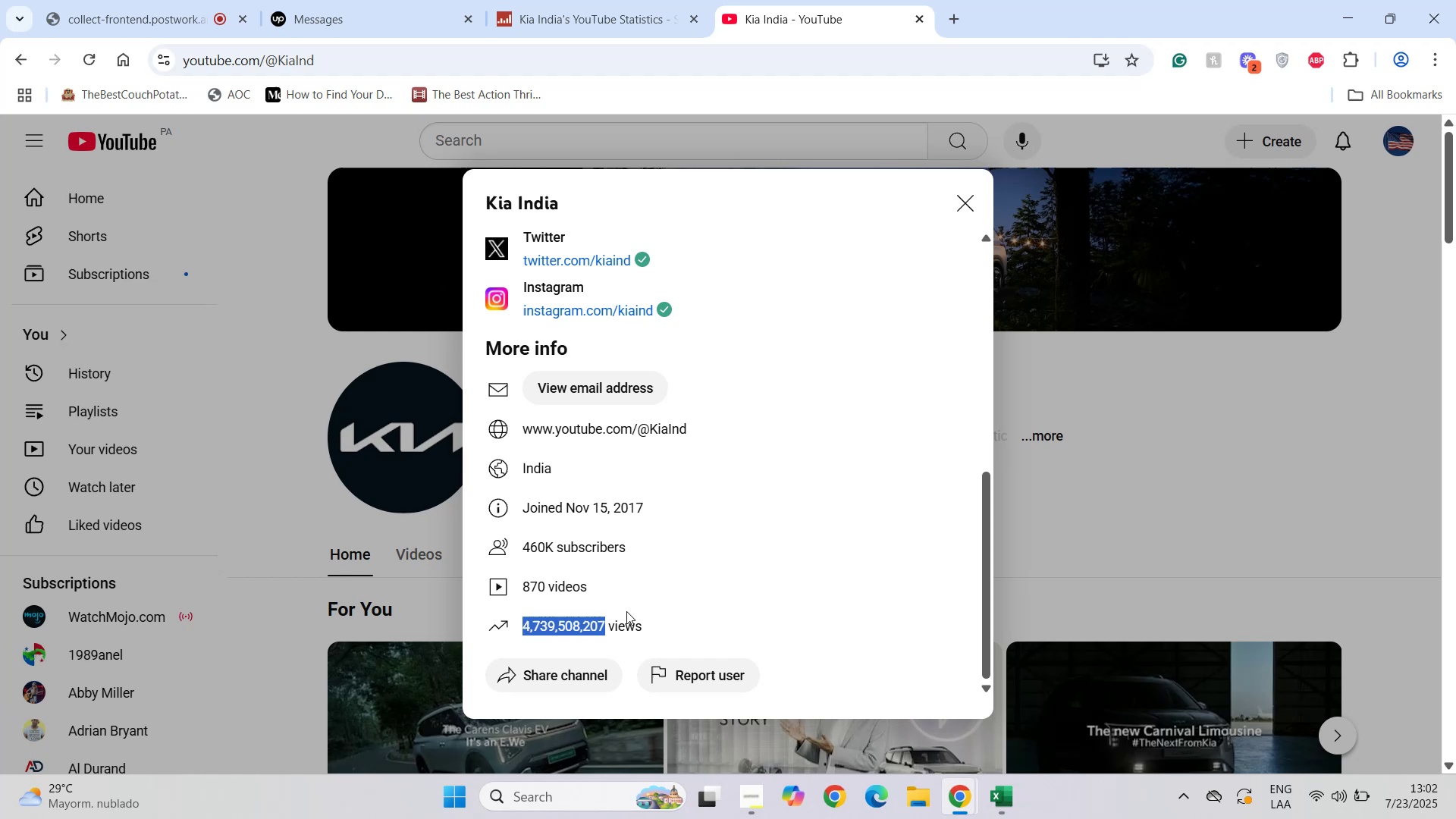 
wait(5.07)
 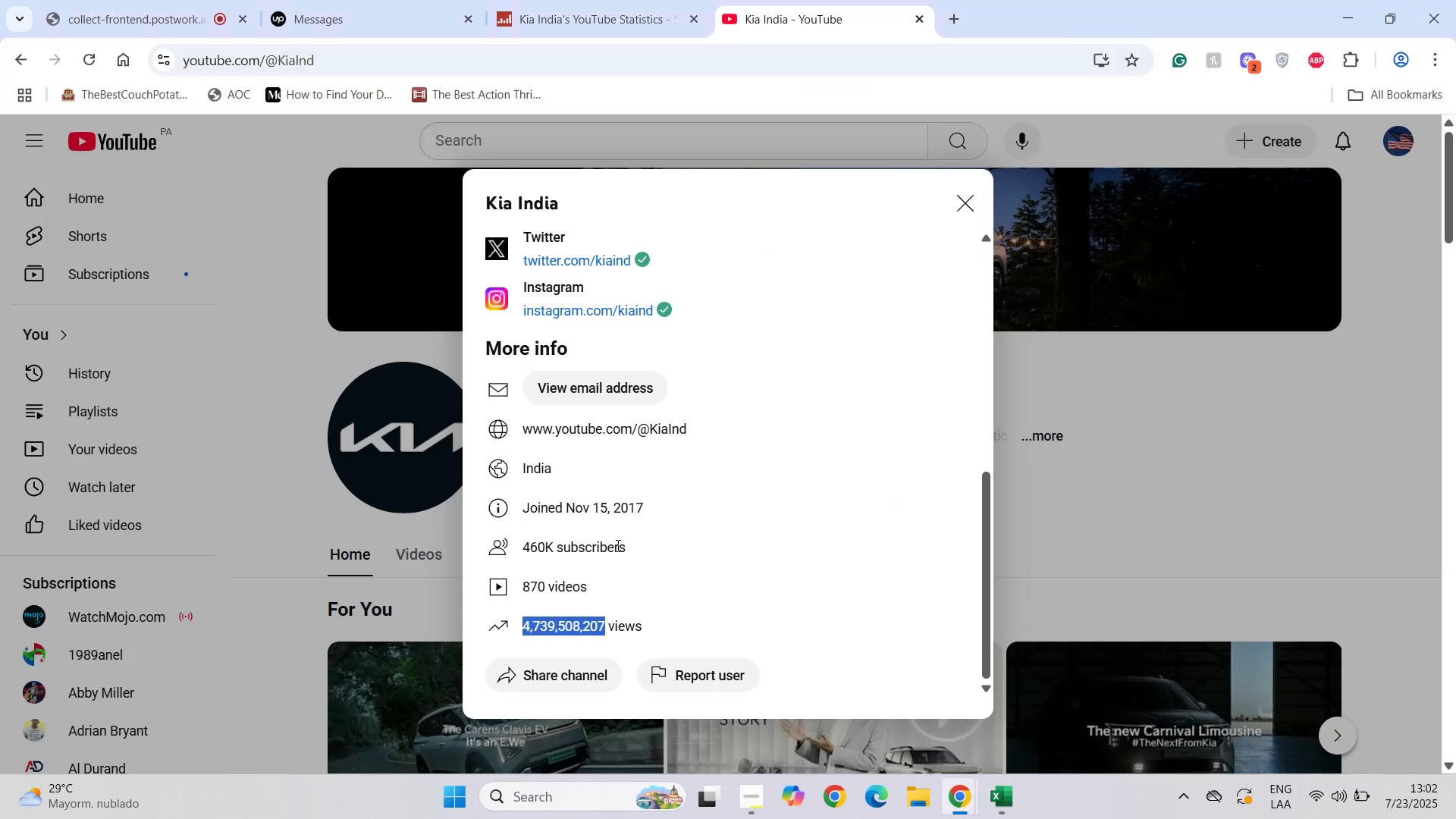 
left_click_drag(start_coordinate=[646, 507], to_coordinate=[569, 496])
 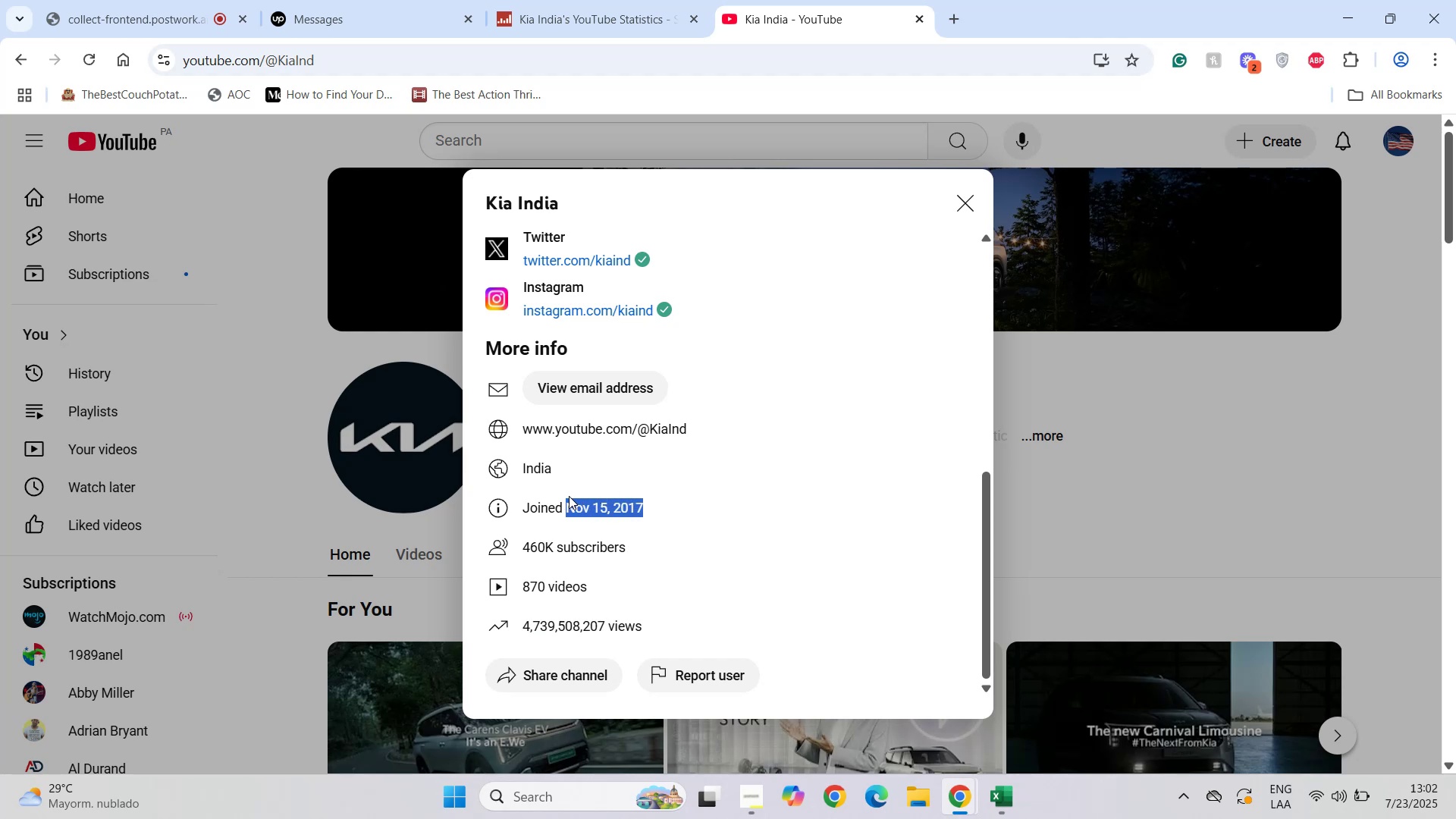 
key(Control+ControlLeft)
 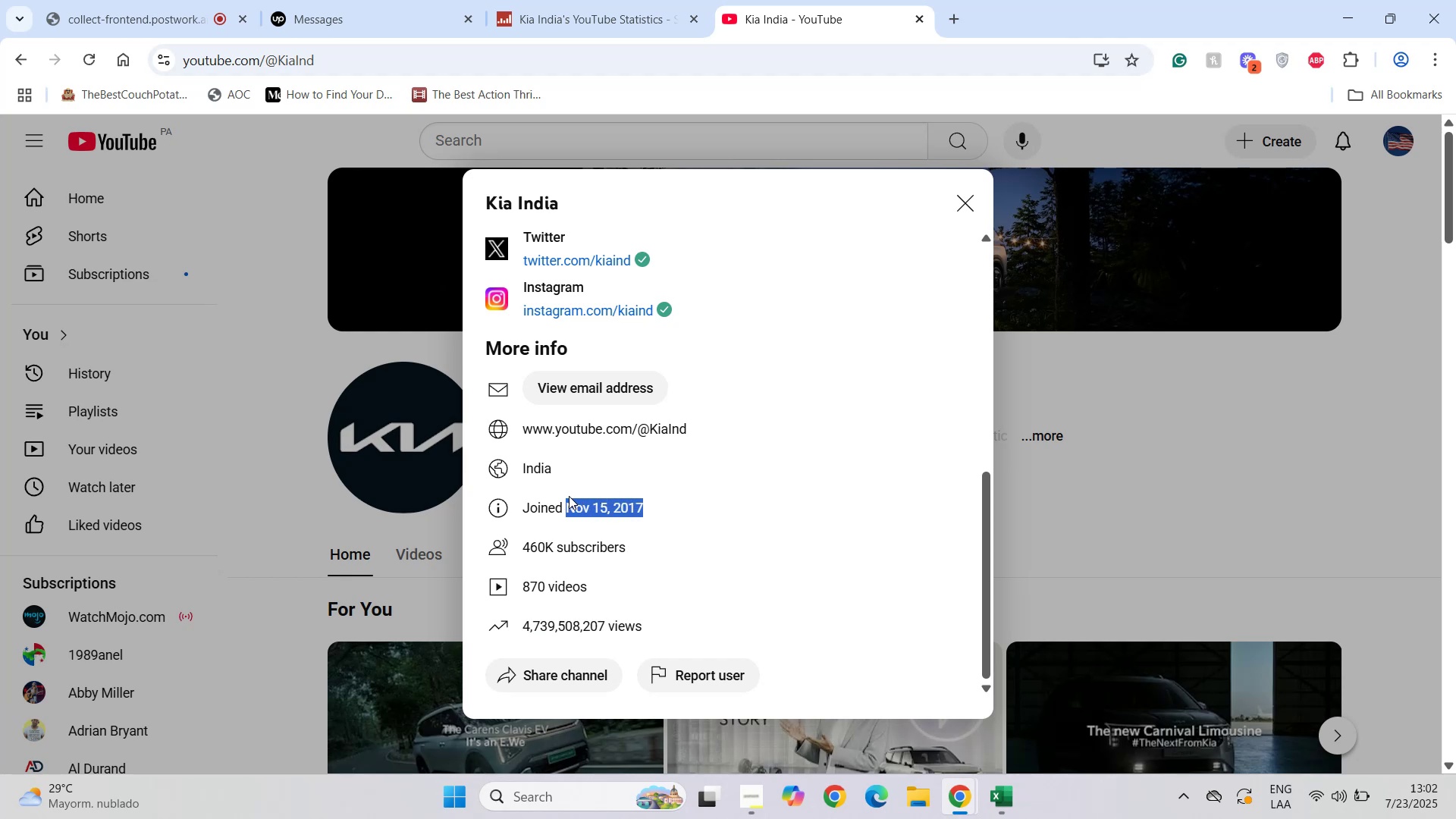 
key(Control+C)
 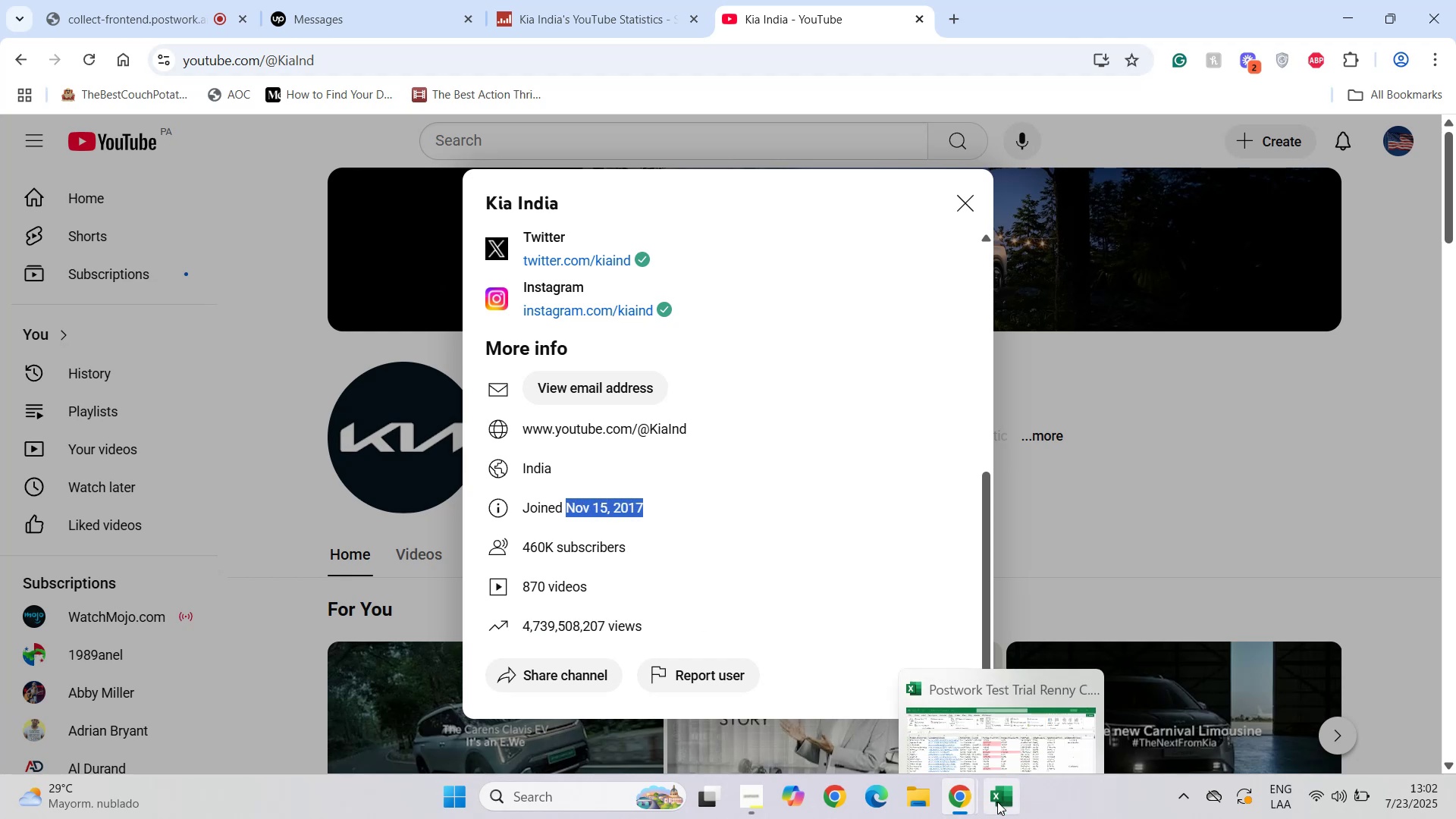 
left_click([997, 802])
 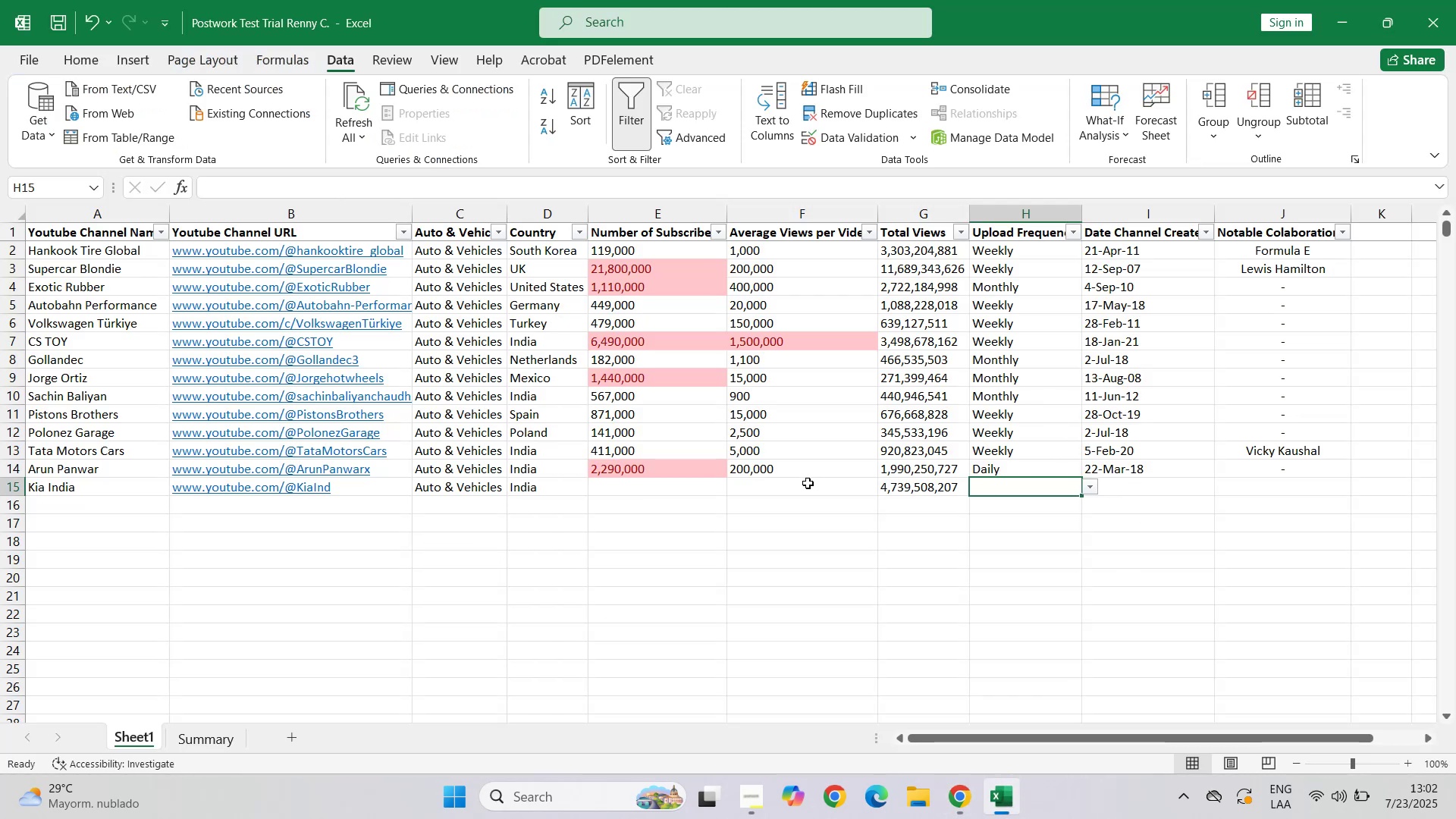 
left_click([1119, 485])
 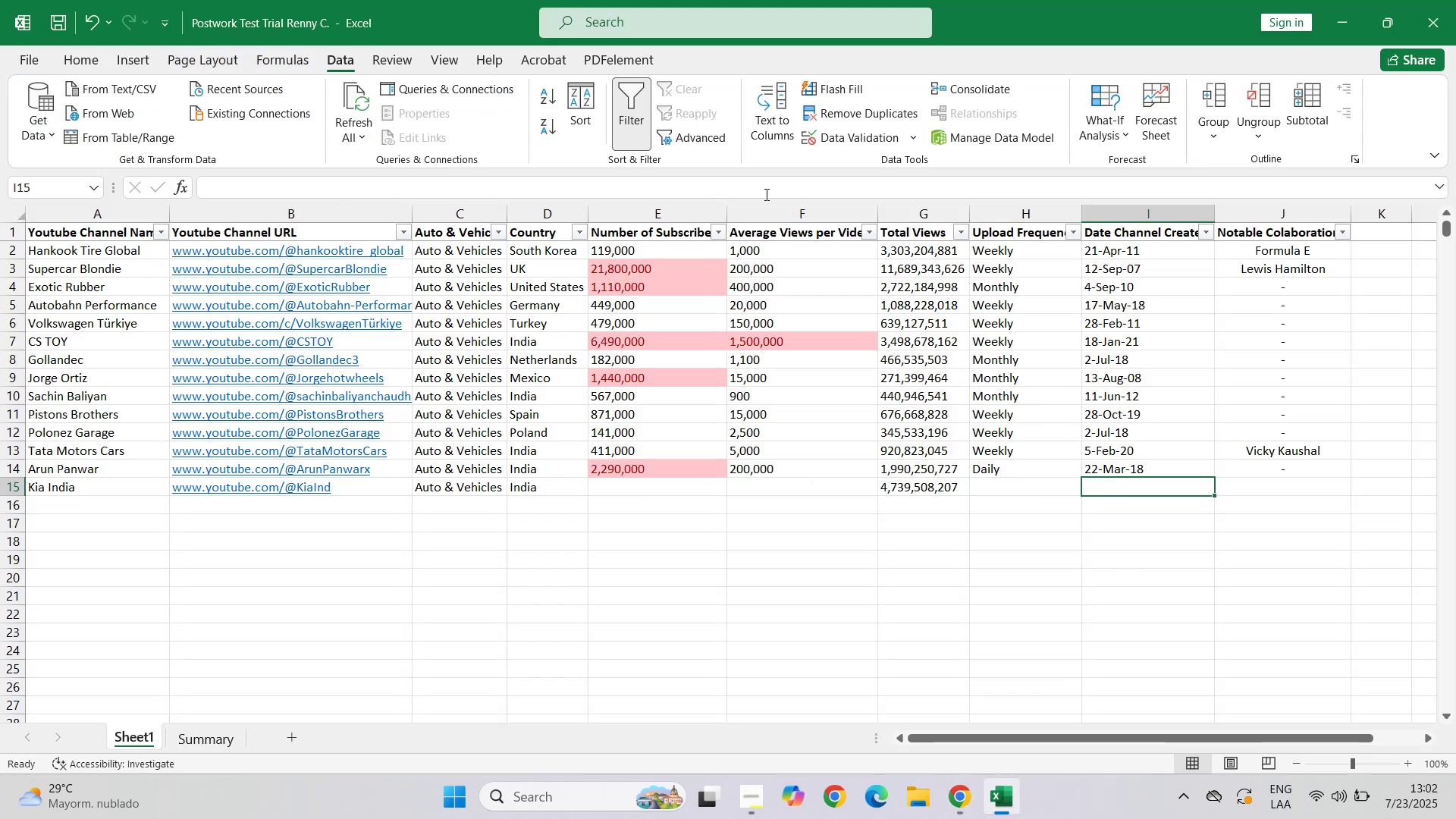 
key(Control+ControlLeft)
 